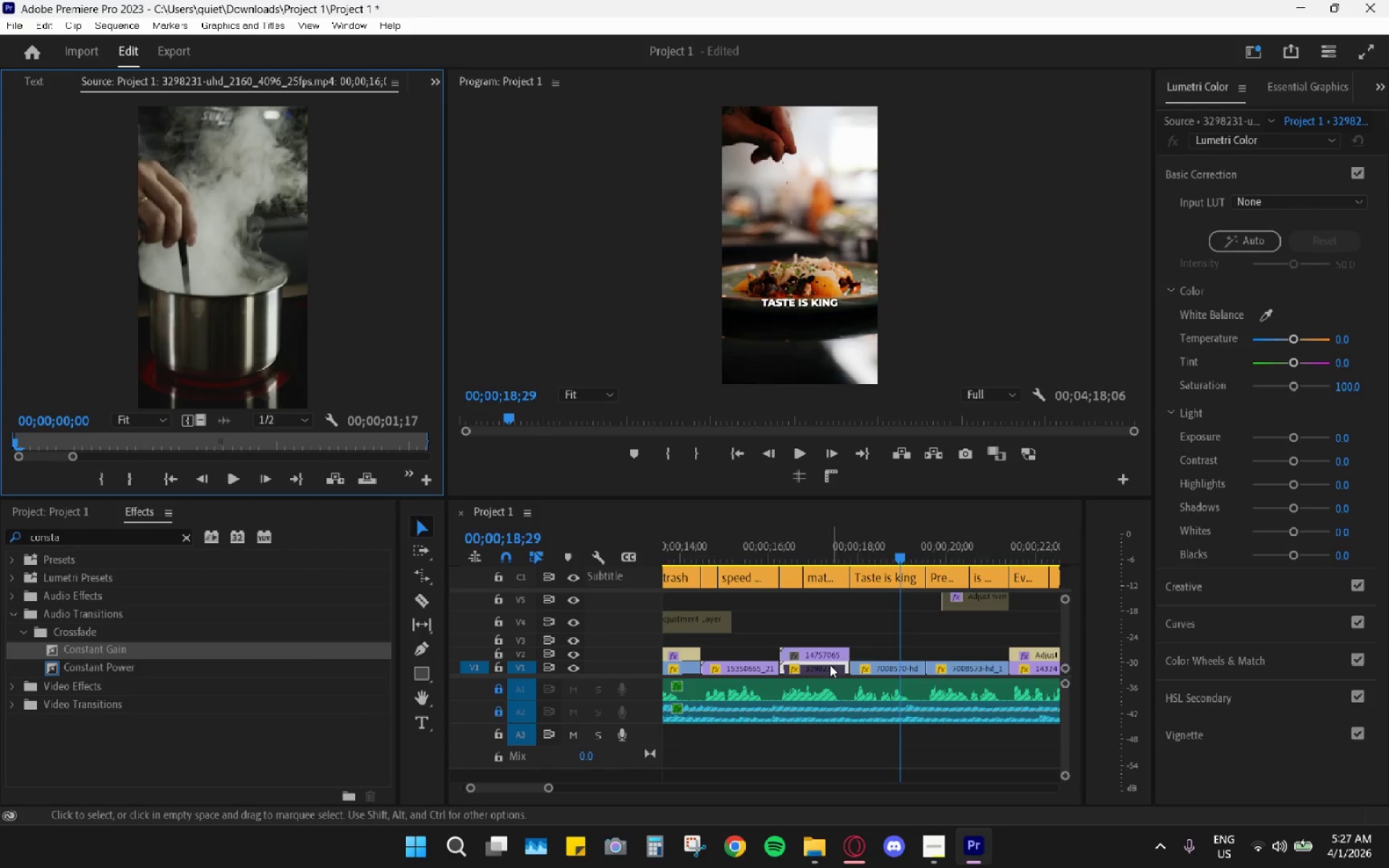 
left_click_drag(start_coordinate=[830, 665], to_coordinate=[838, 626])
 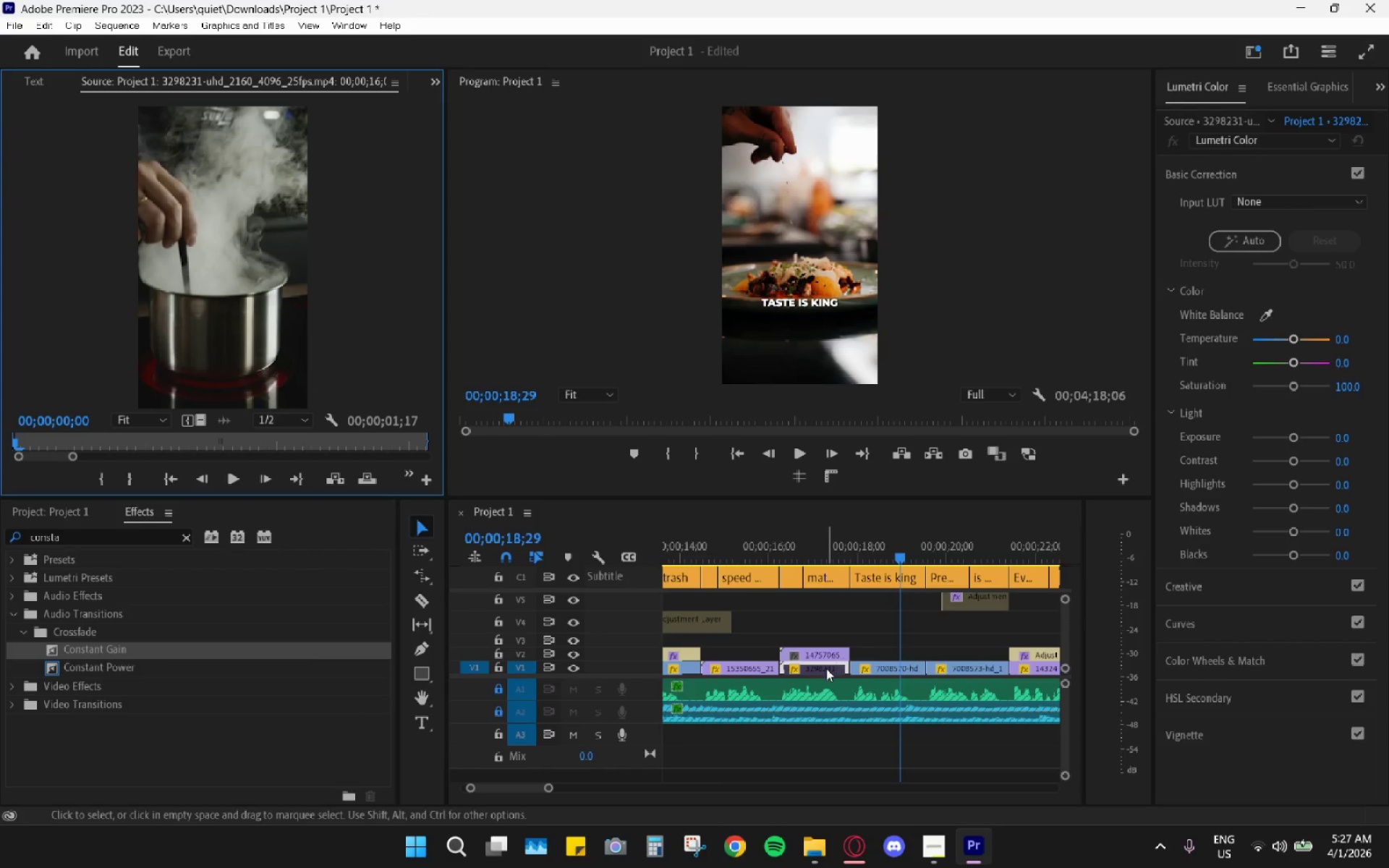 
left_click_drag(start_coordinate=[826, 669], to_coordinate=[841, 615])
 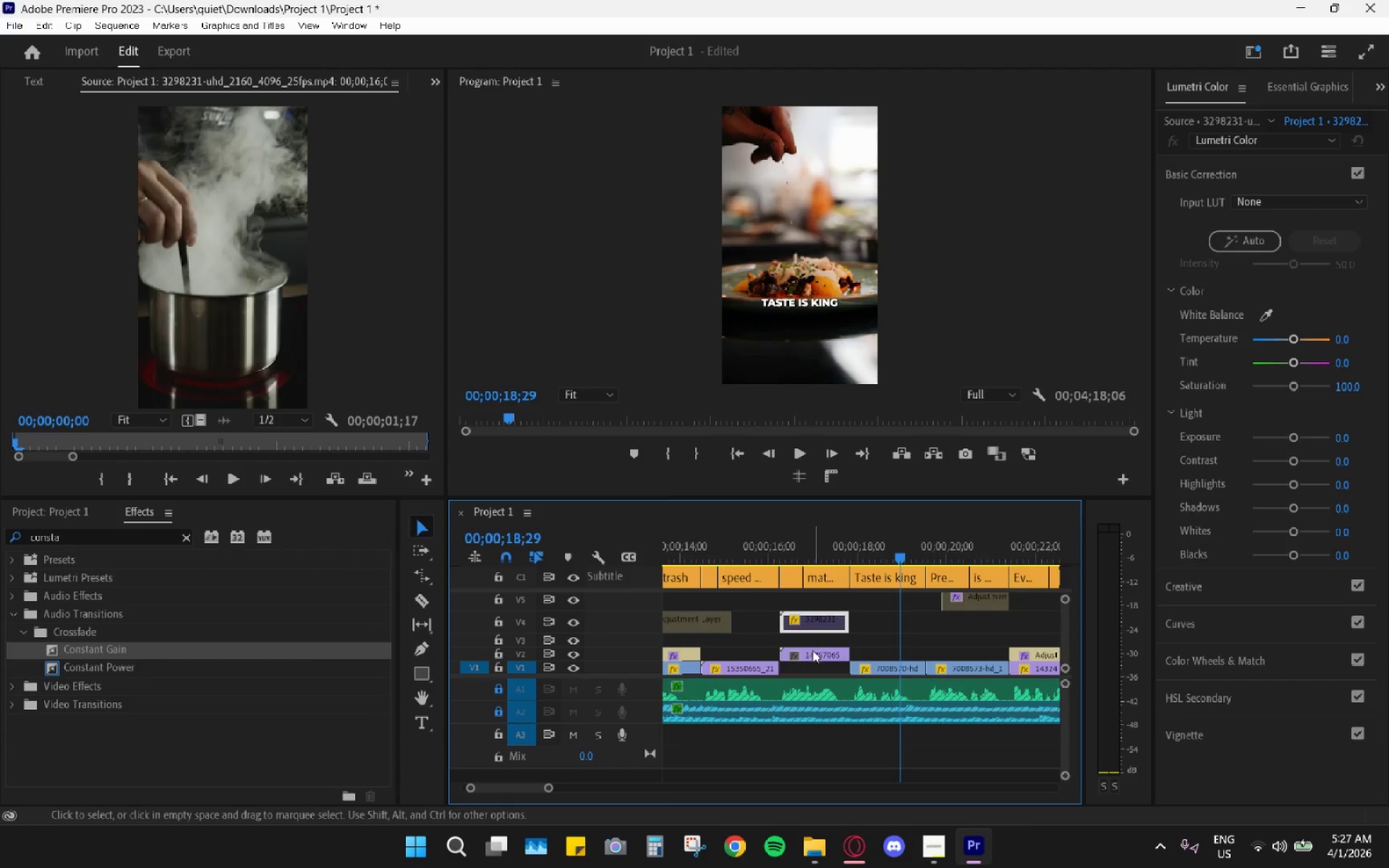 
left_click_drag(start_coordinate=[812, 652], to_coordinate=[812, 665])
 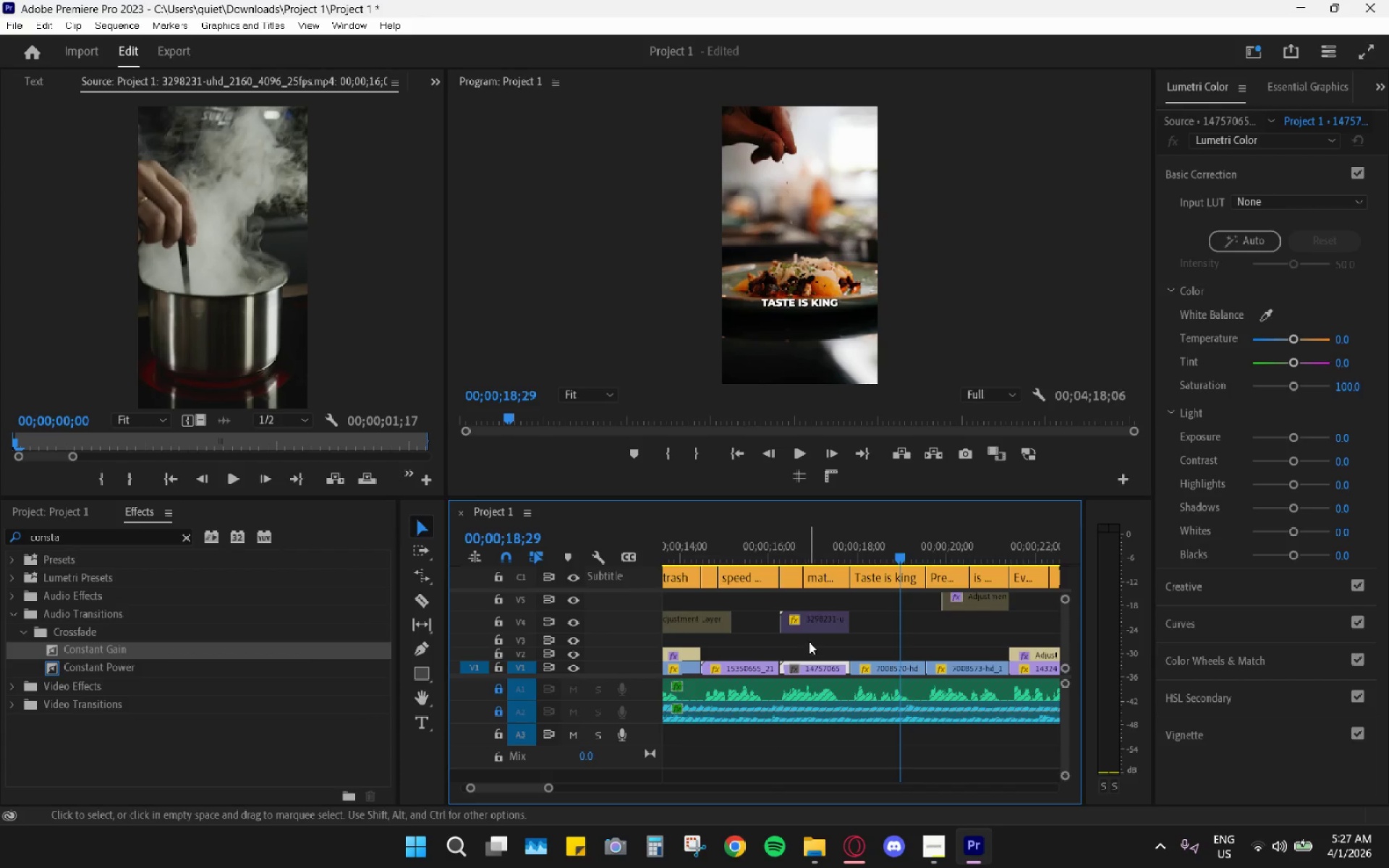 
left_click([810, 623])
 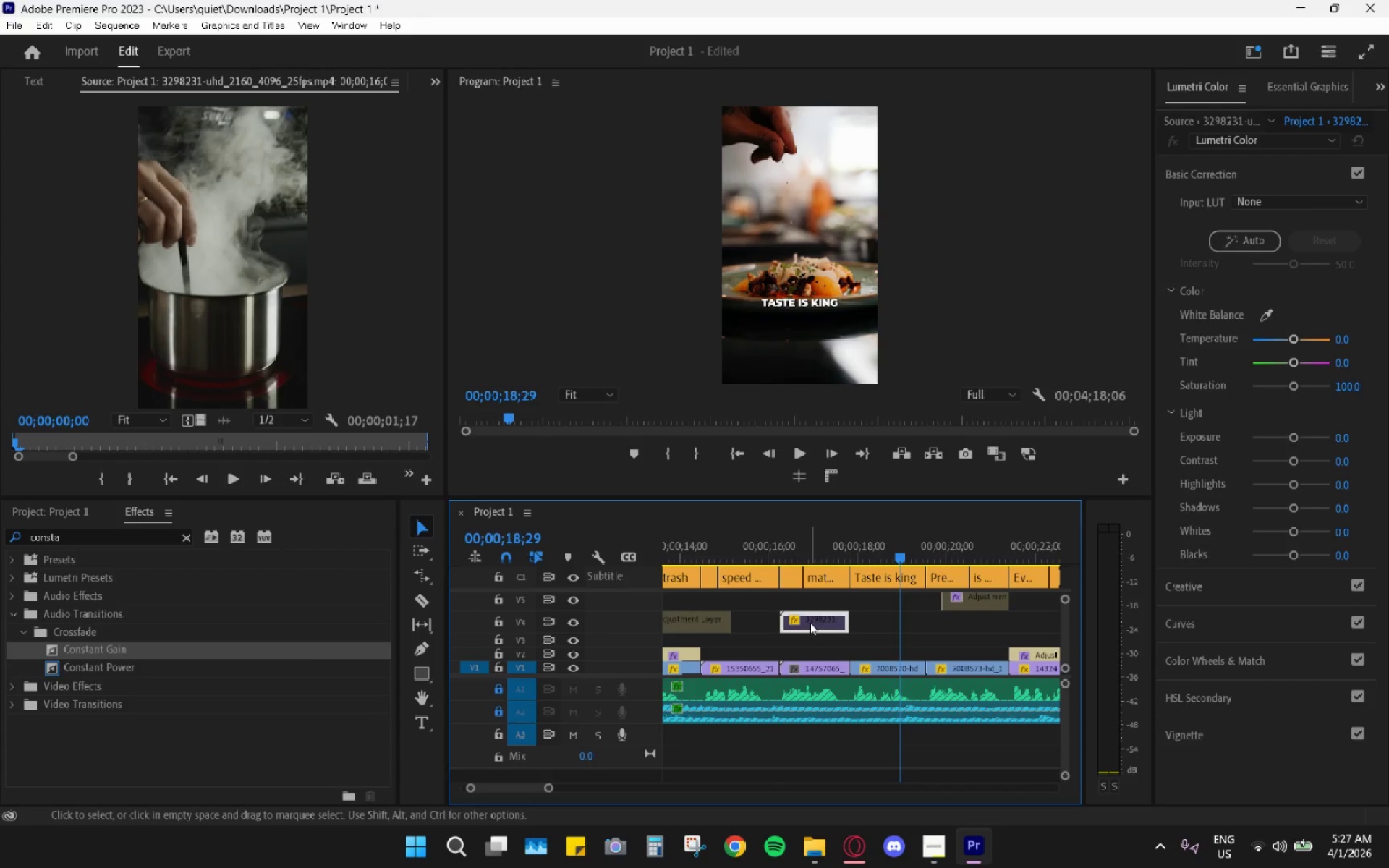 
key(Shift+E)
 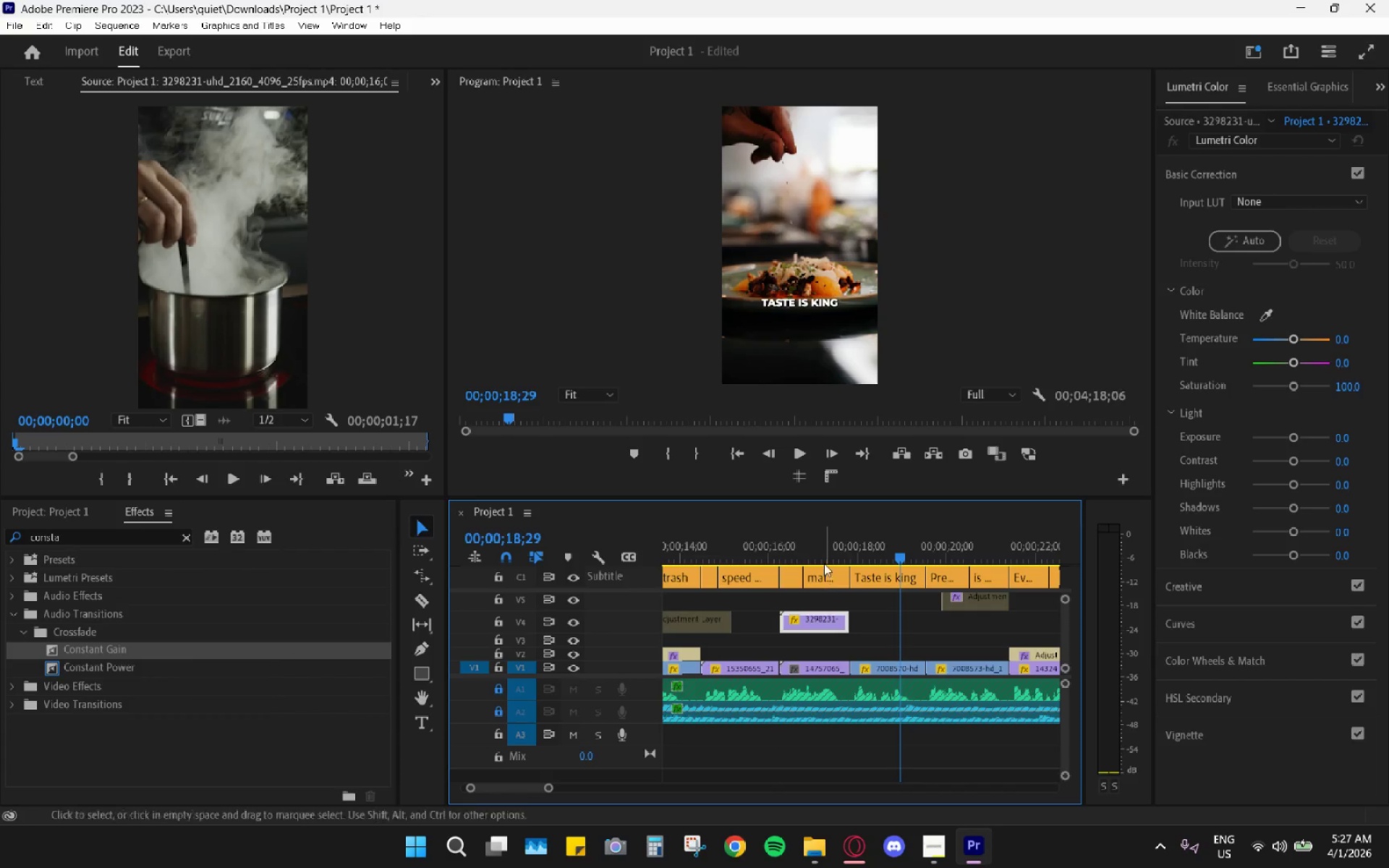 
left_click([819, 544])
 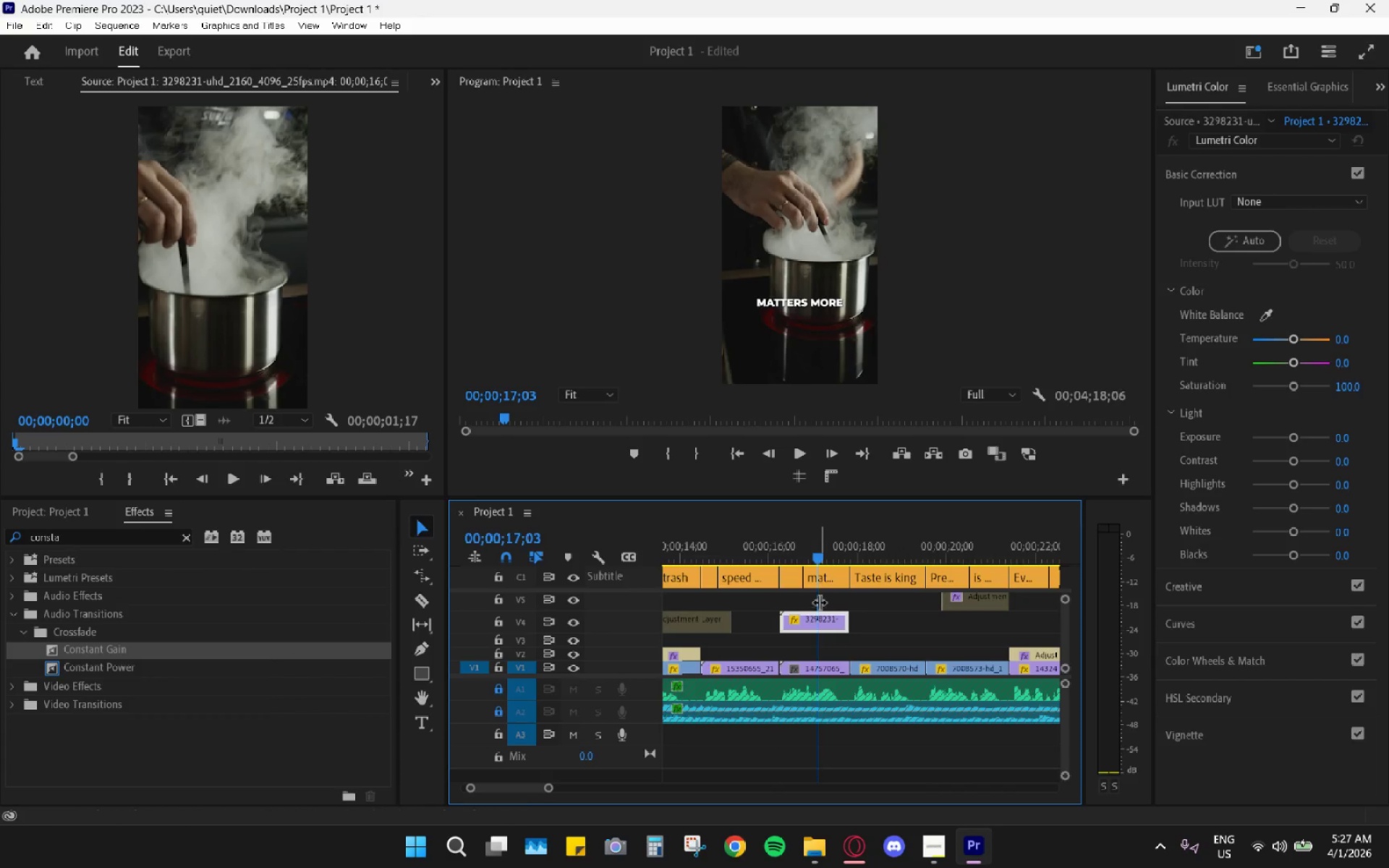 
key(Shift+E)
 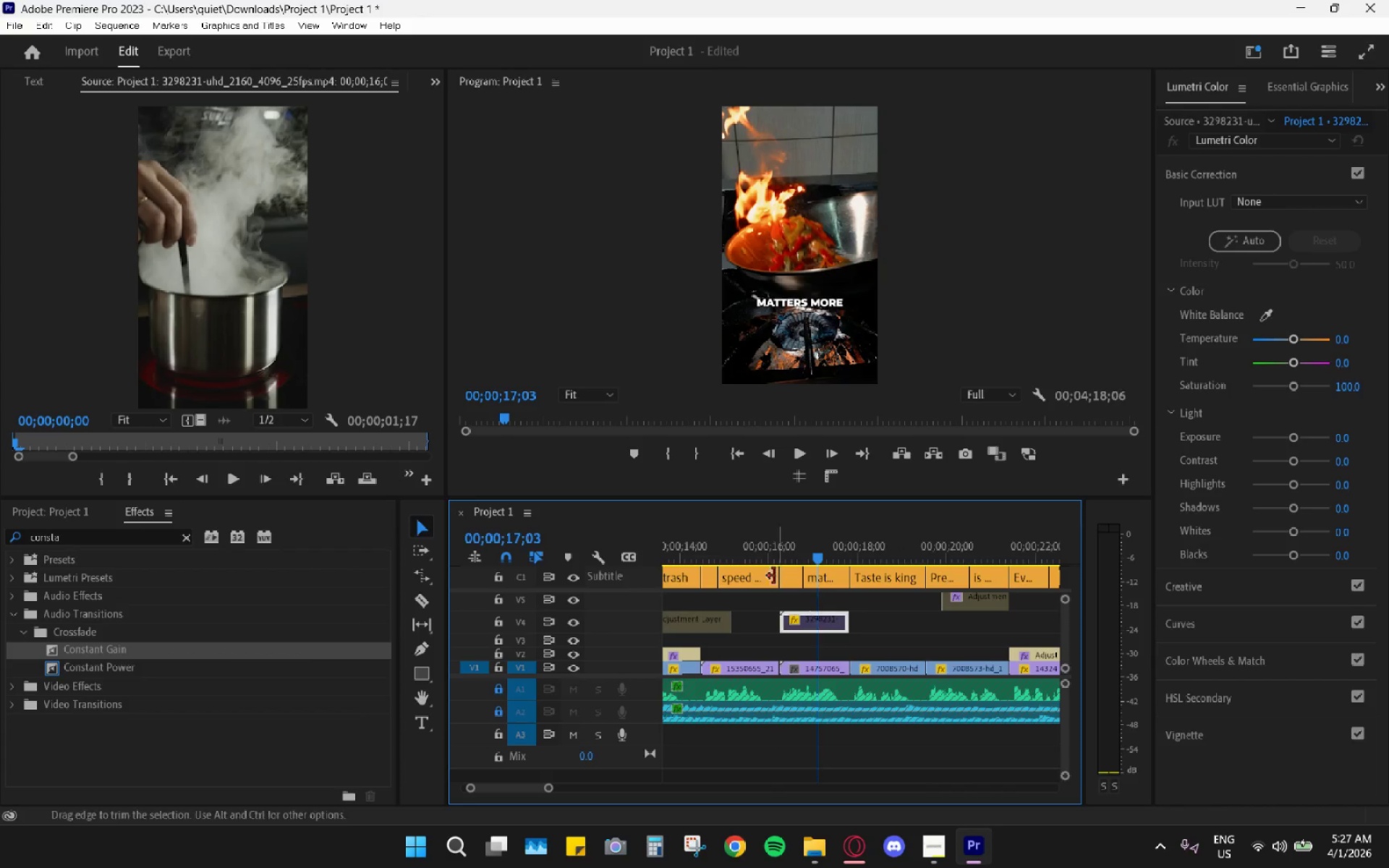 
left_click_drag(start_coordinate=[725, 546], to_coordinate=[701, 545])
 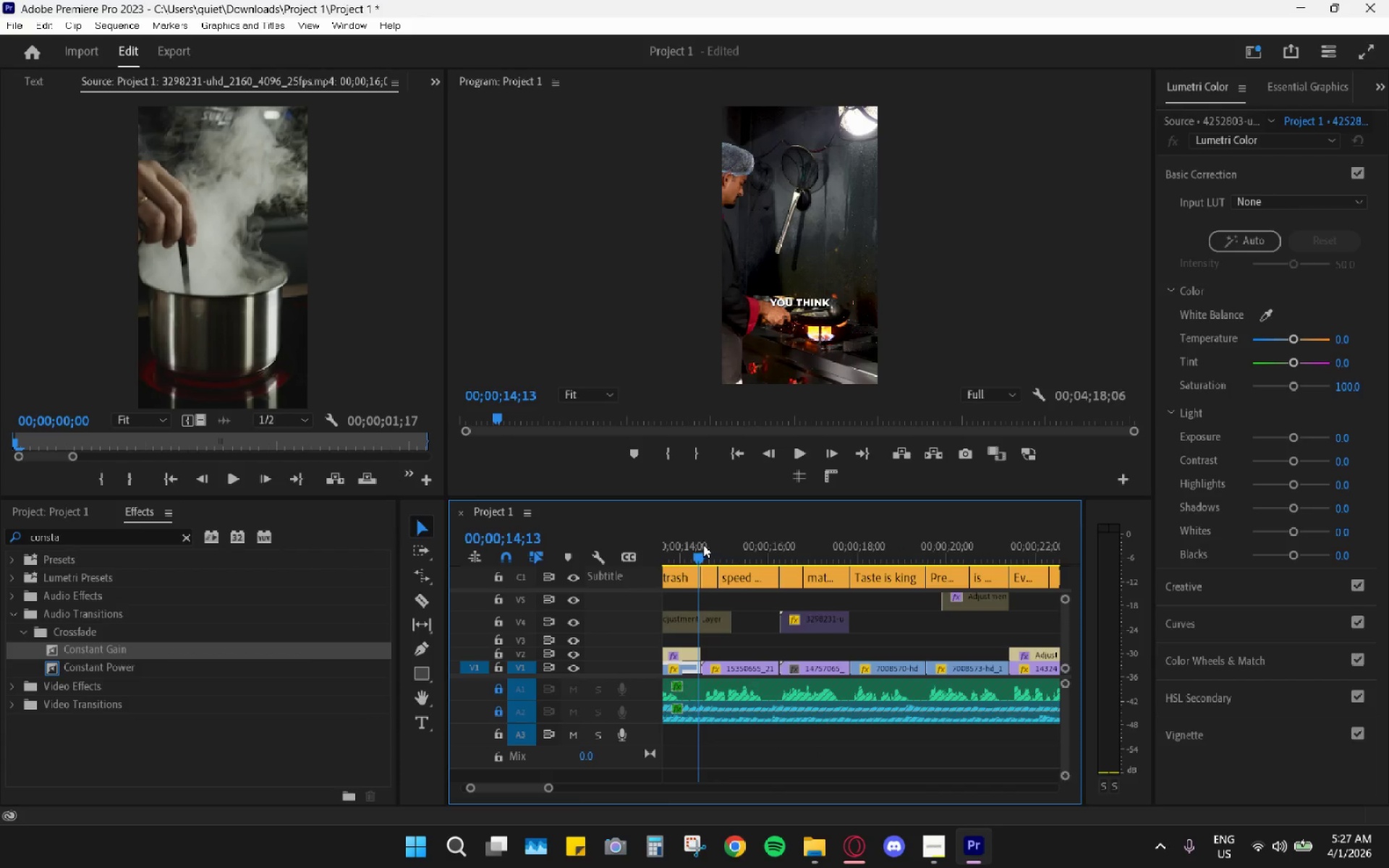 
key(Space)
 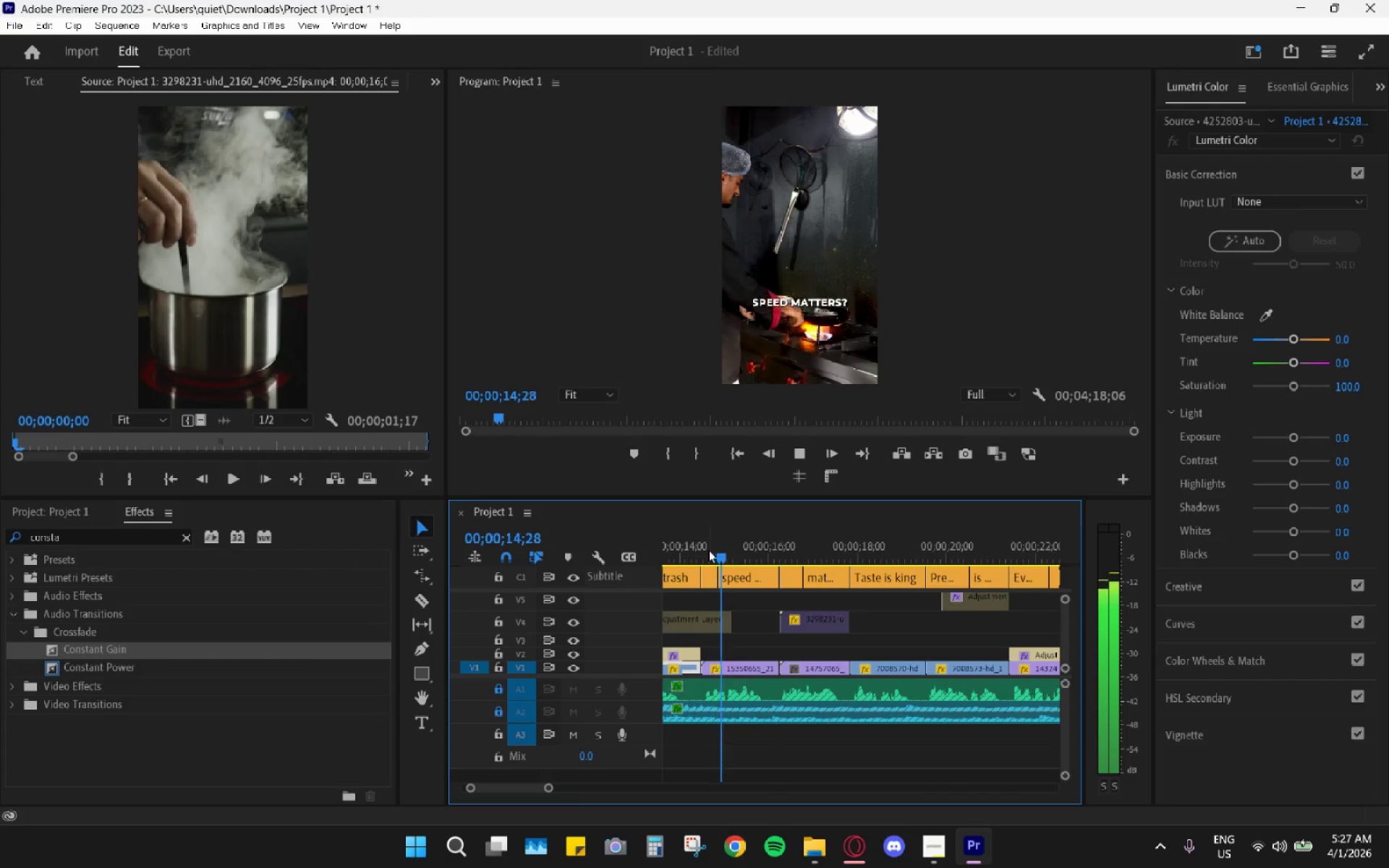 
key(Space)
 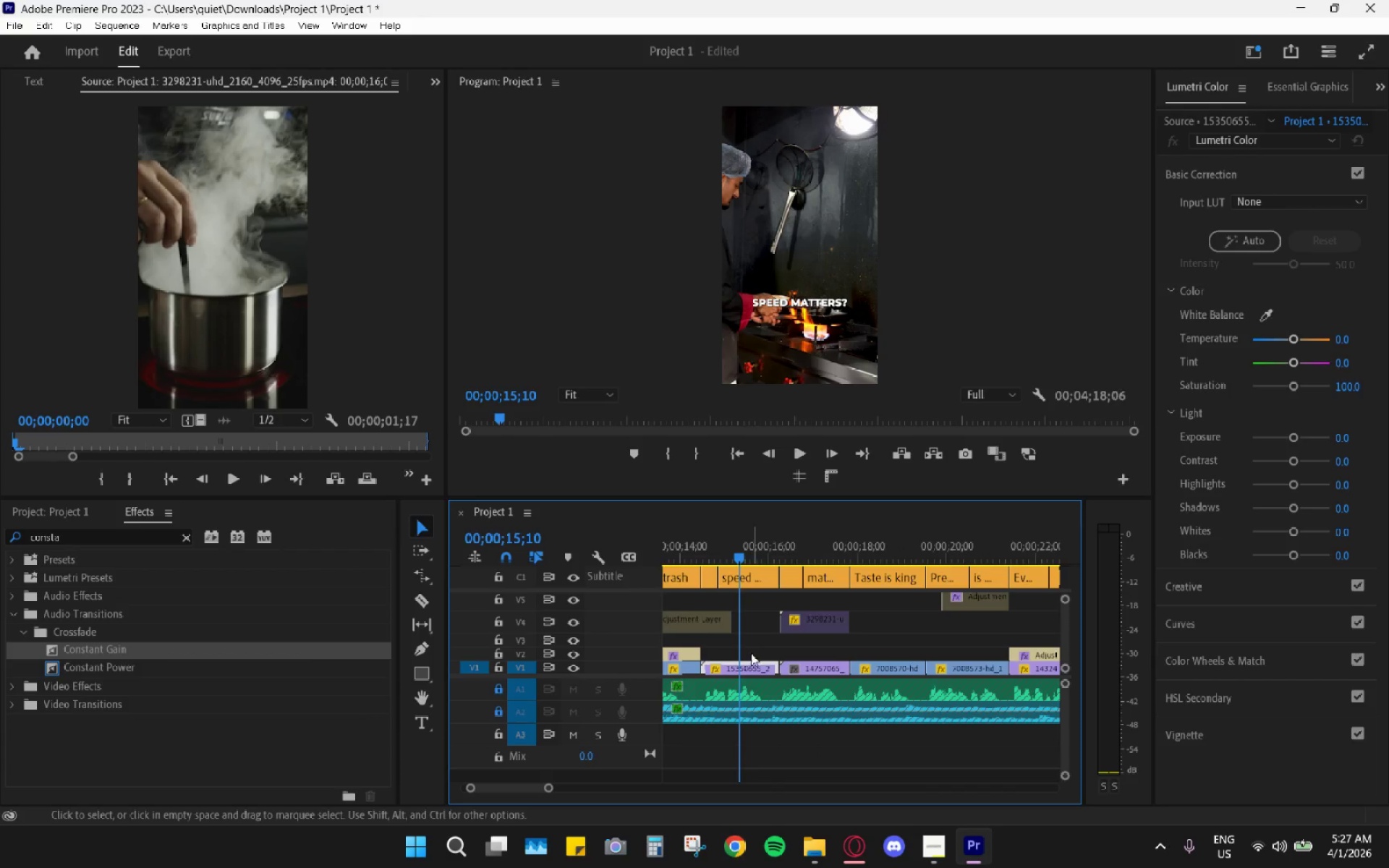 
key(Space)
 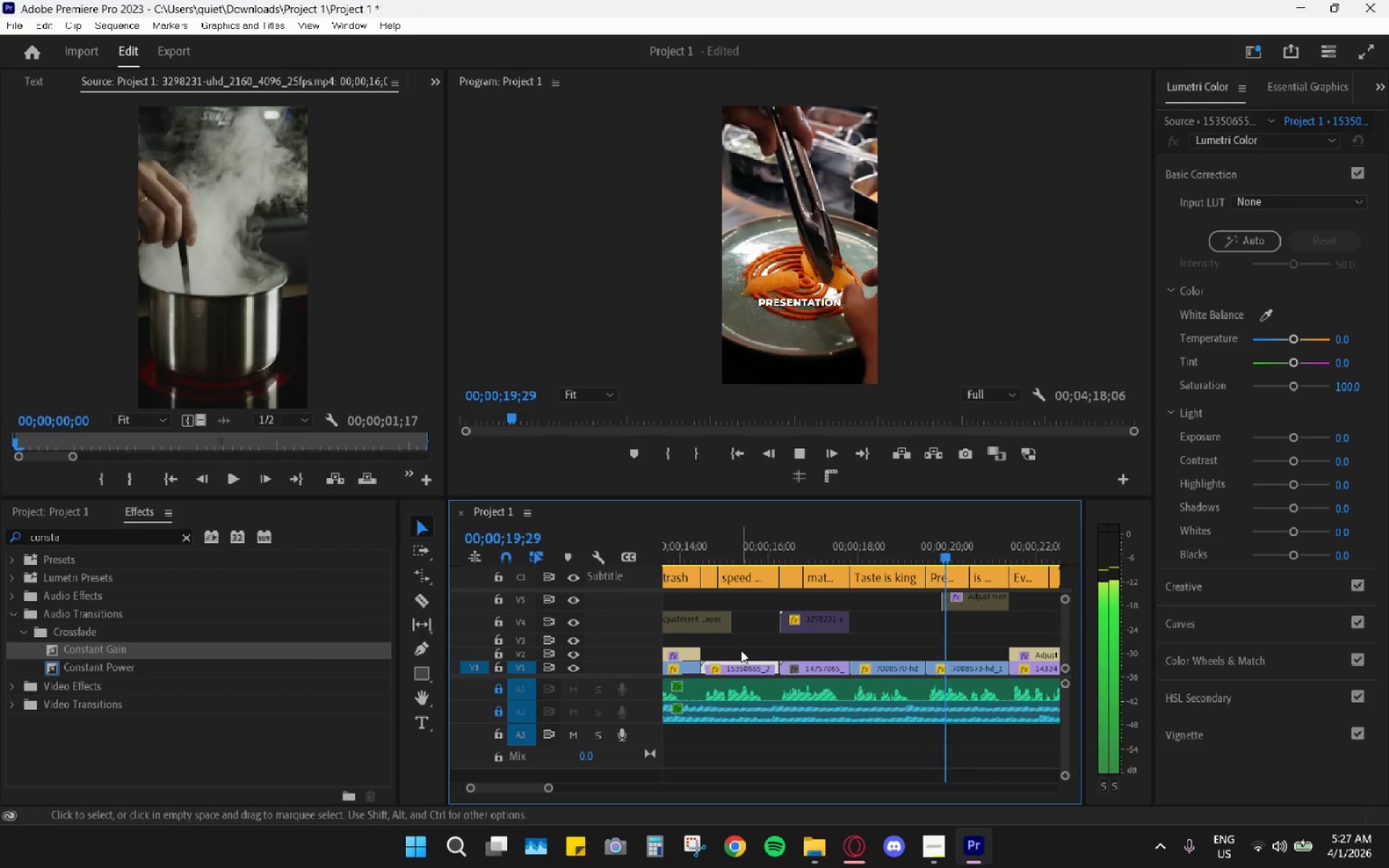 
wait(9.61)
 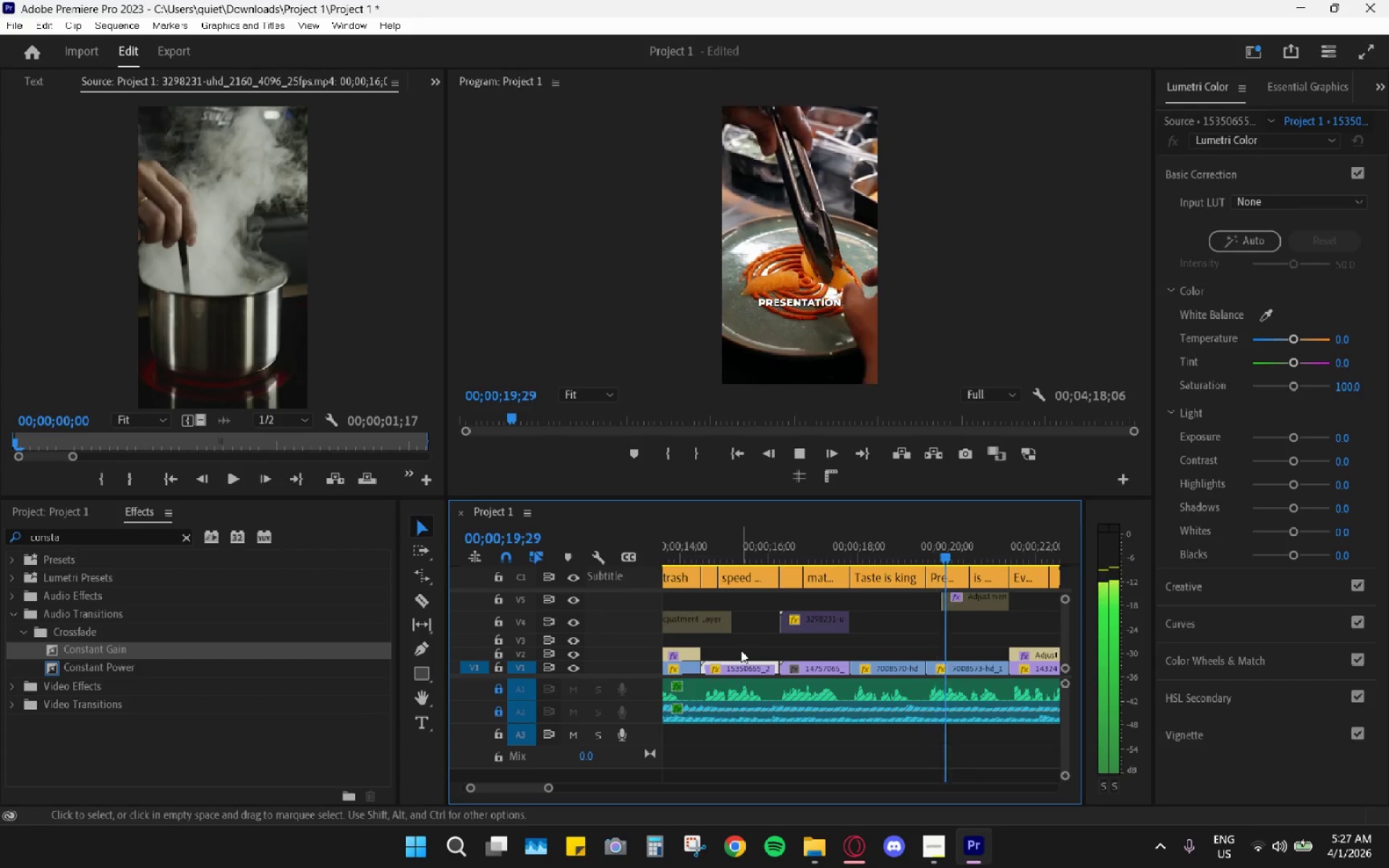 
key(Space)
 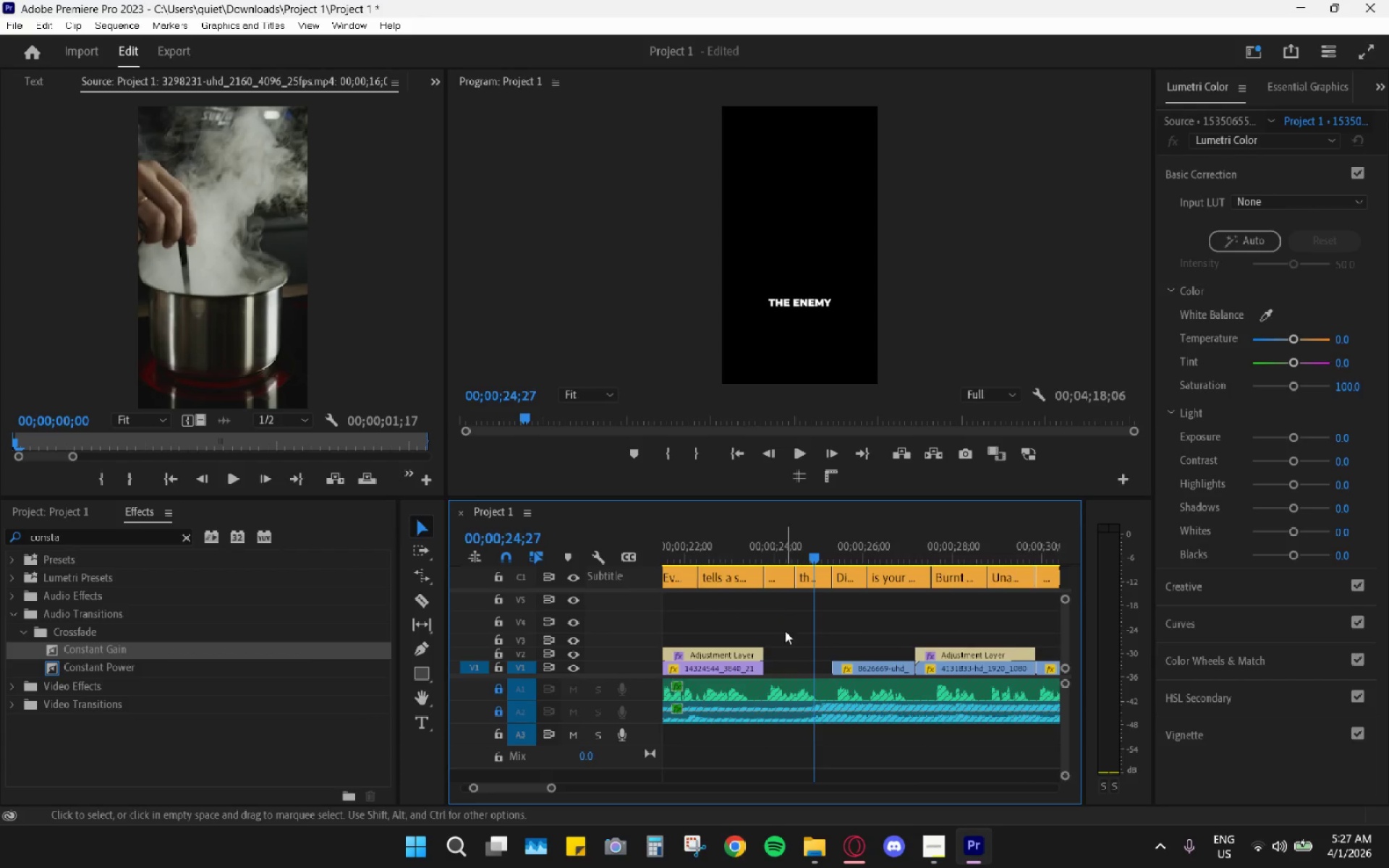 
scroll: coordinate [789, 634], scroll_direction: up, amount: 4.0
 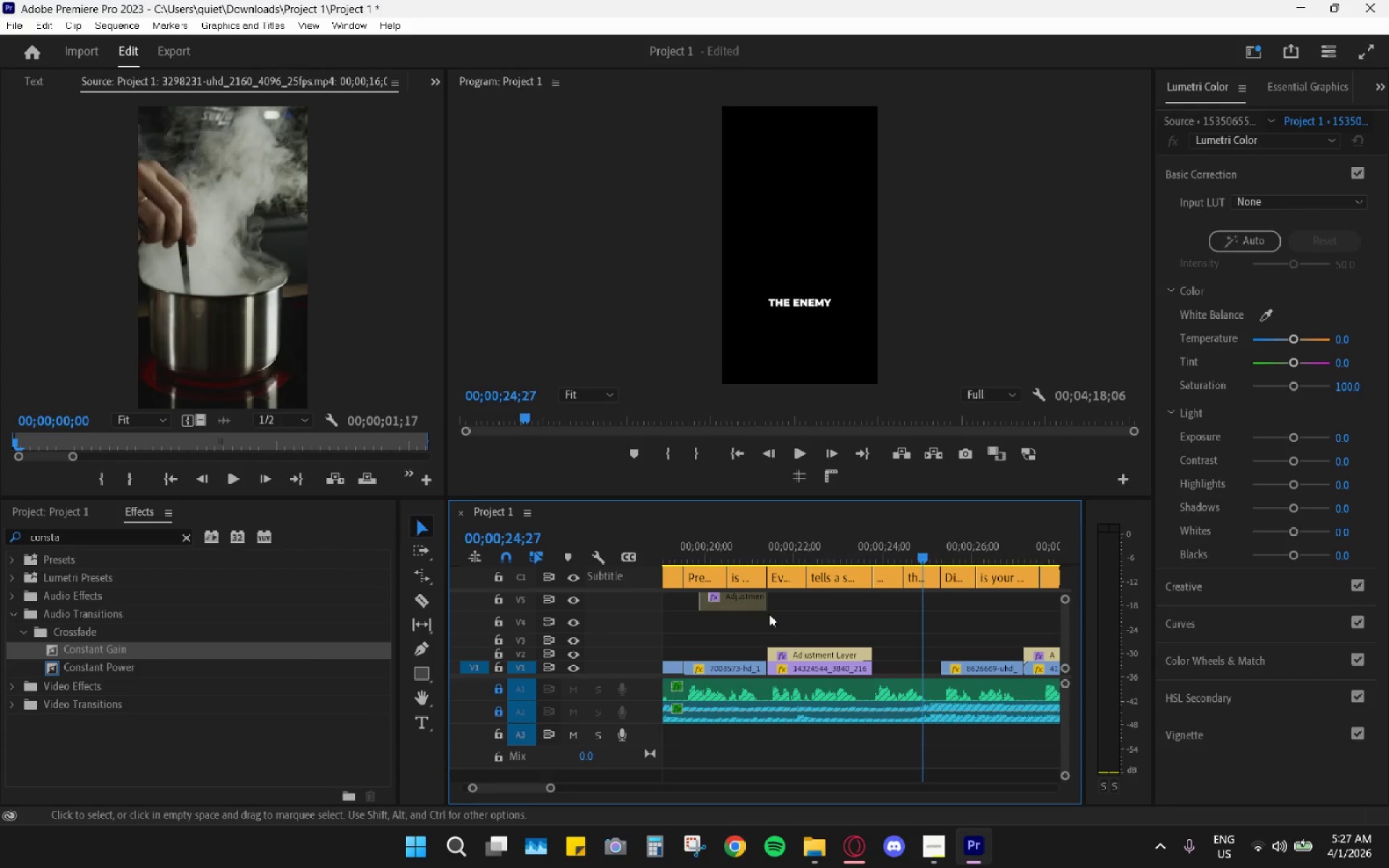 
left_click_drag(start_coordinate=[751, 600], to_coordinate=[909, 620])
 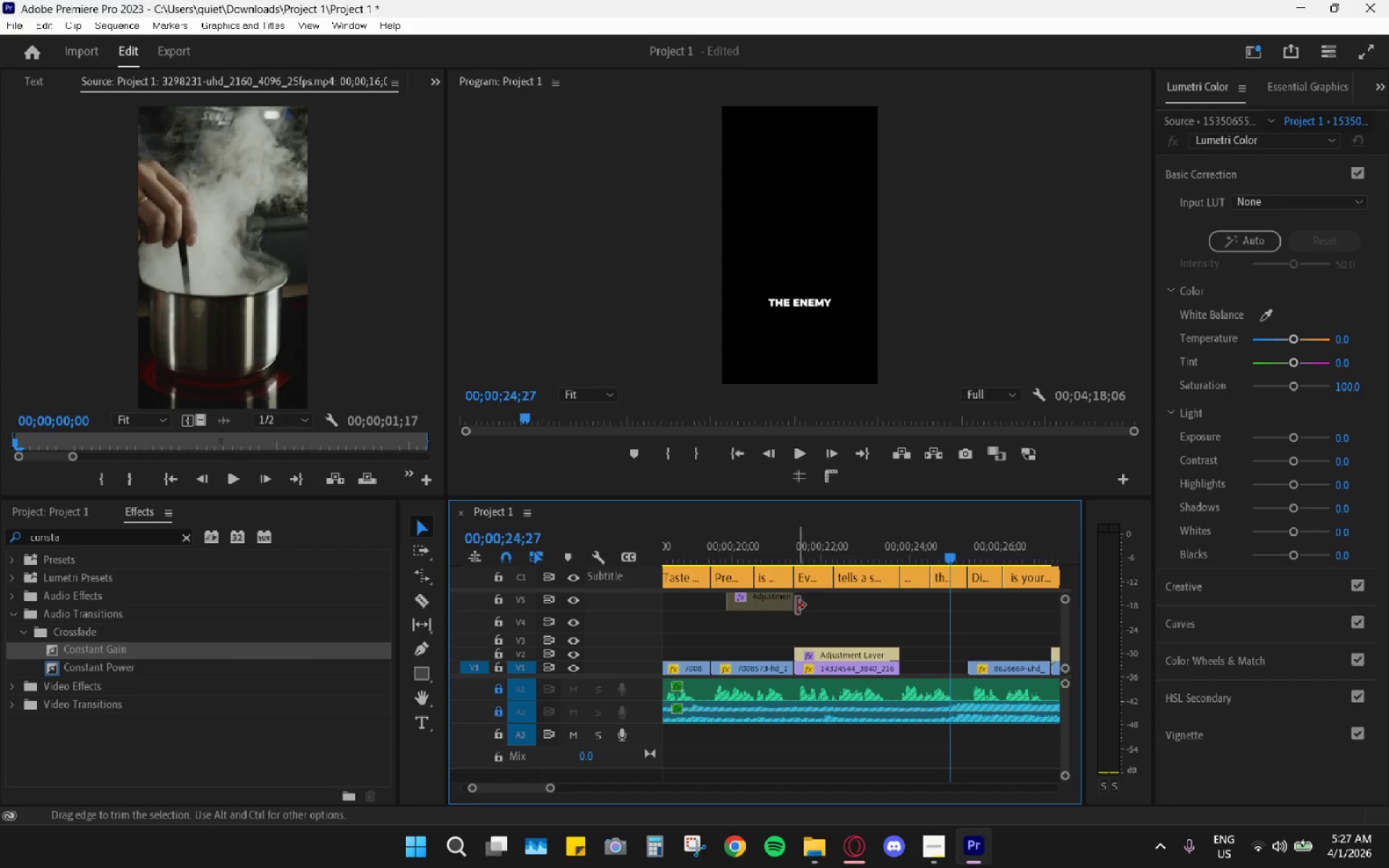 
scroll: coordinate [749, 608], scroll_direction: up, amount: 1.0
 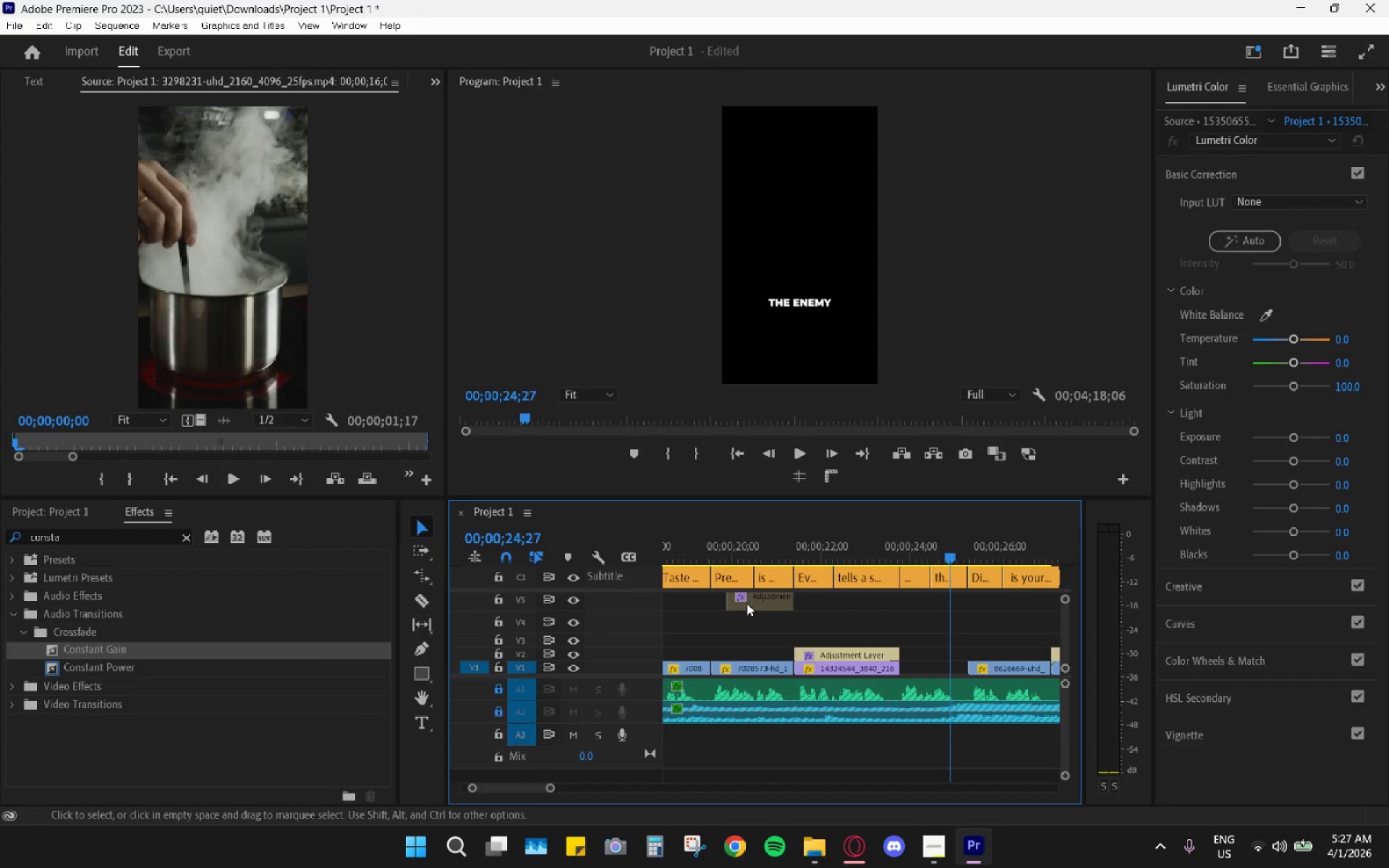 
left_click_drag(start_coordinate=[783, 604], to_coordinate=[963, 648])
 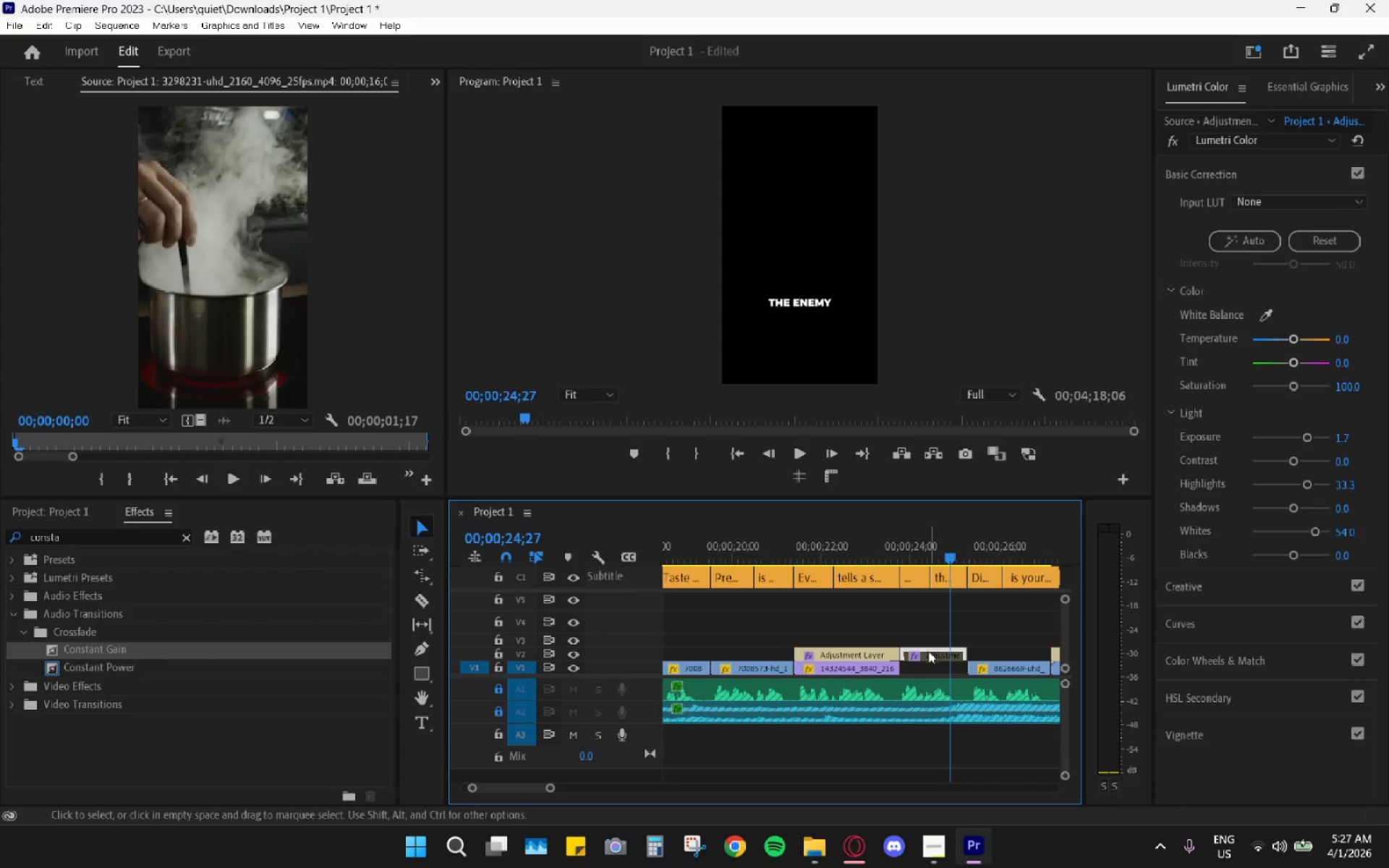 
key(Shift+E)
 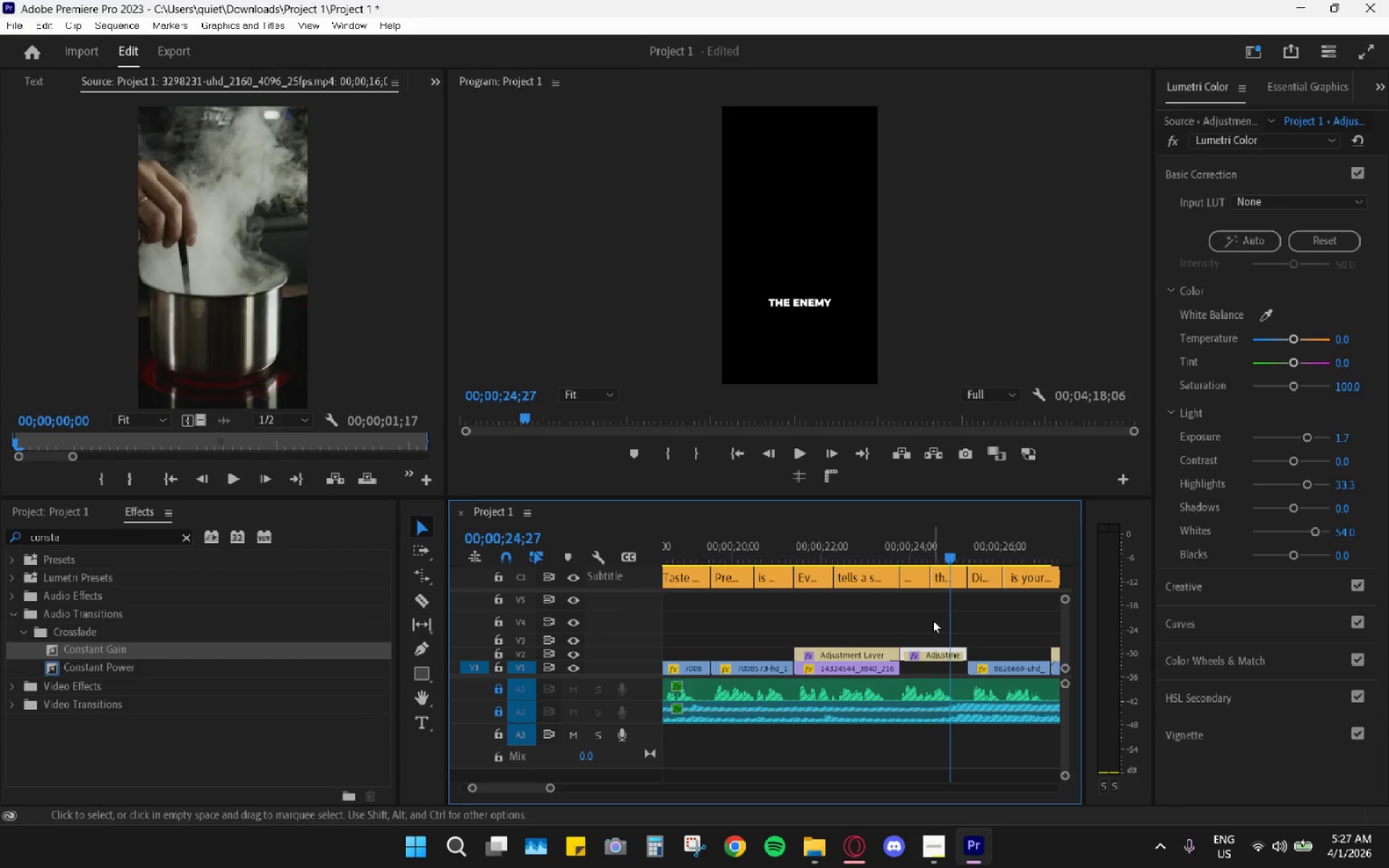 
key(Space)
 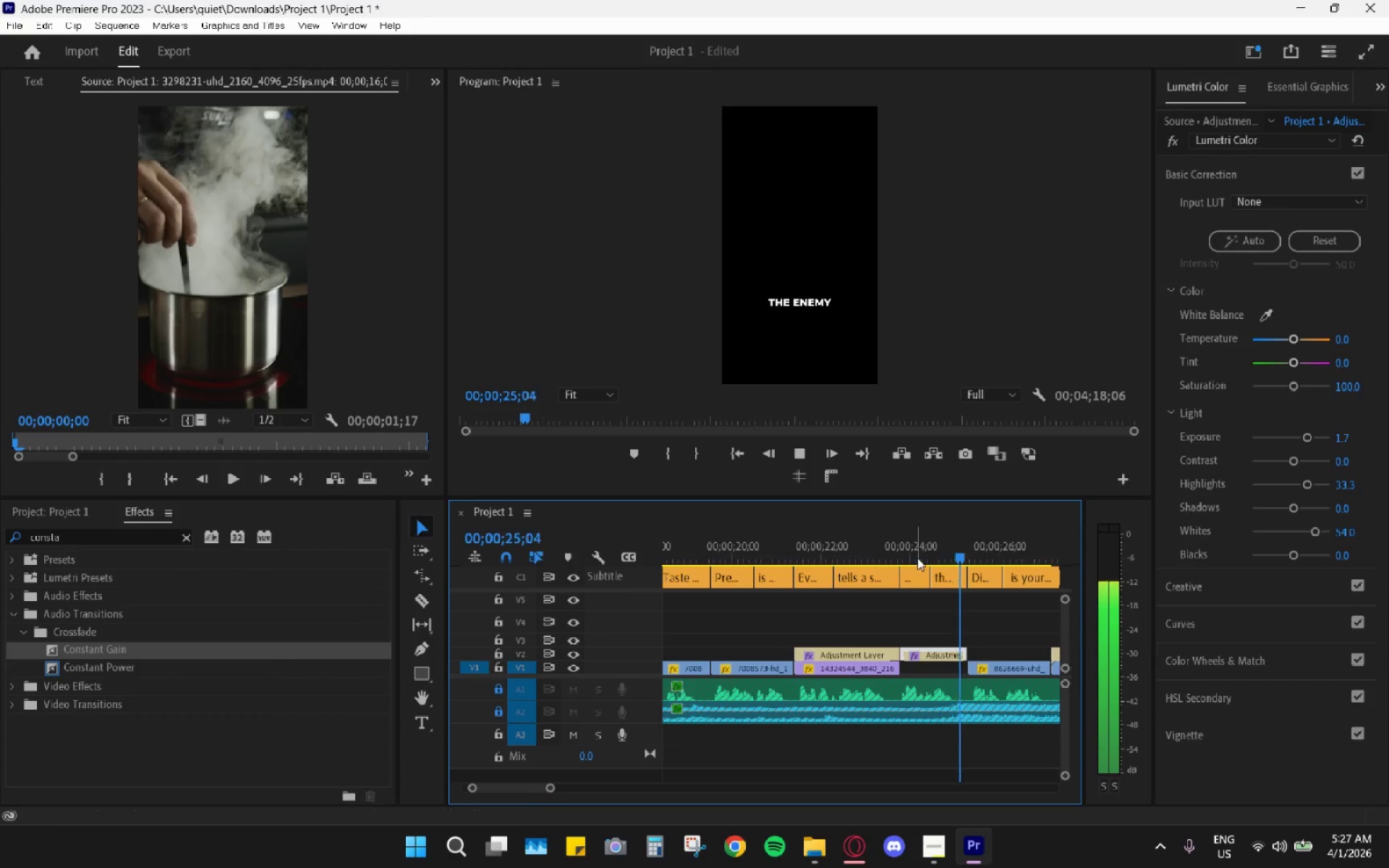 
left_click_drag(start_coordinate=[914, 553], to_coordinate=[909, 553])
 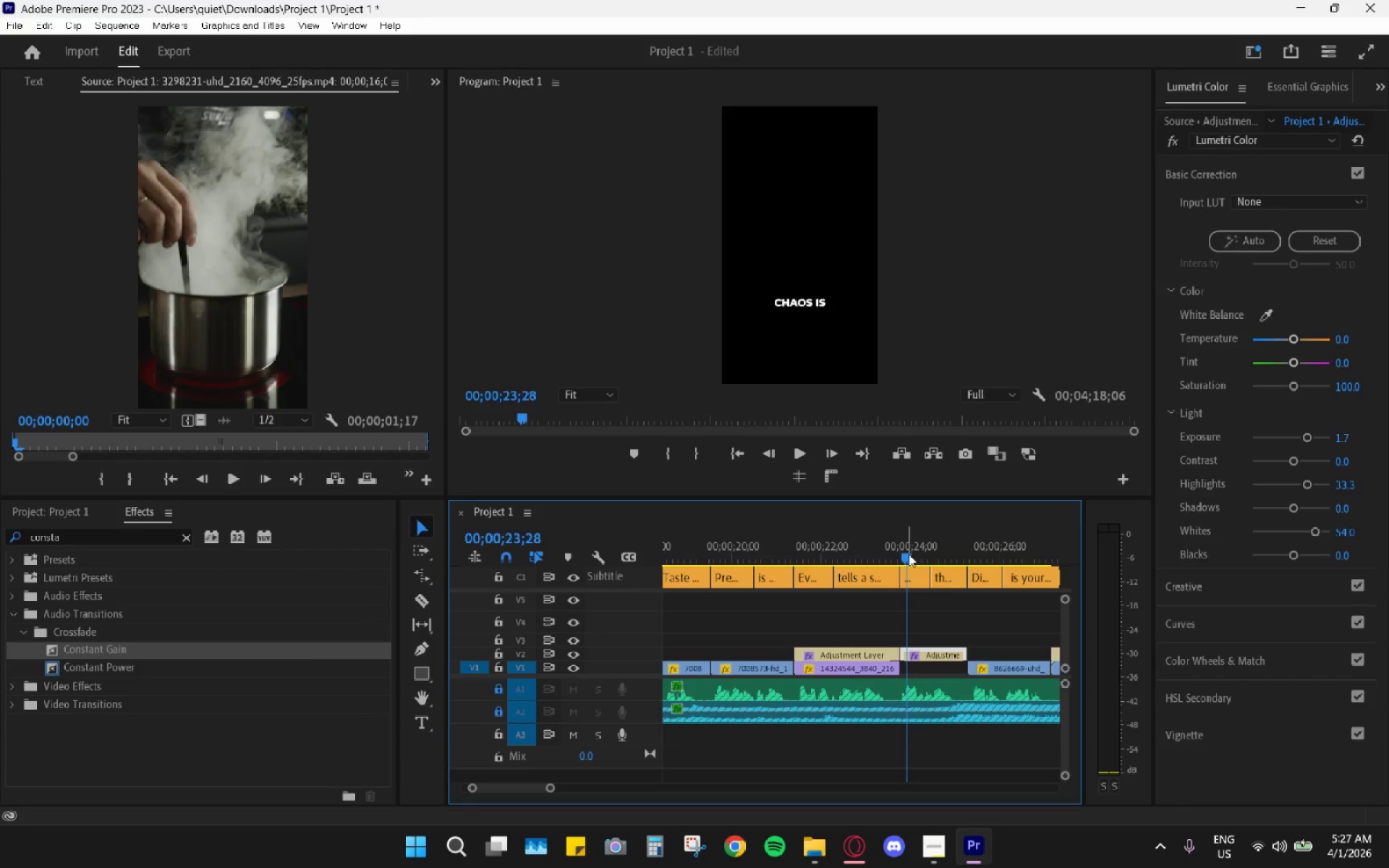 
key(Space)
 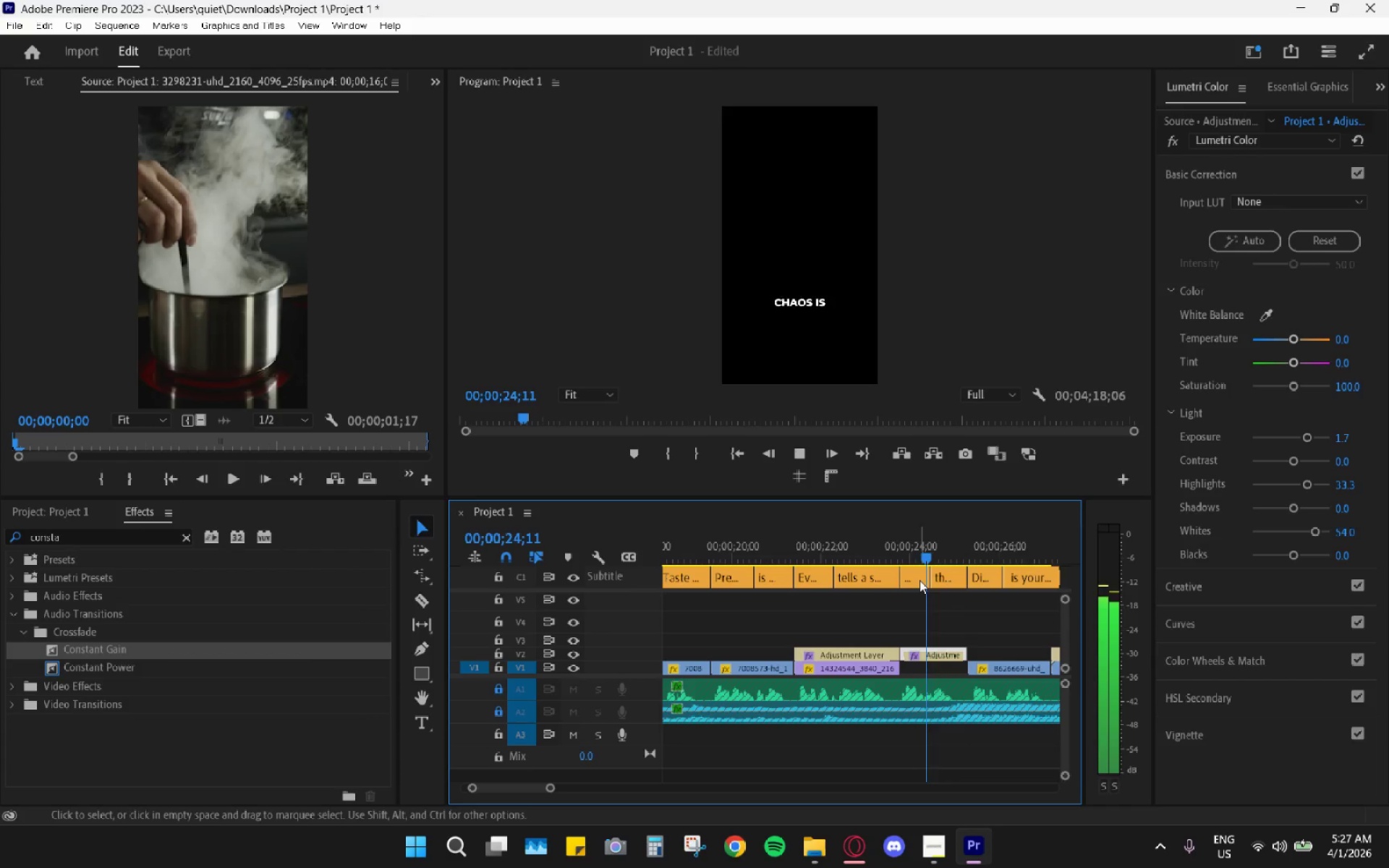 
key(Space)
 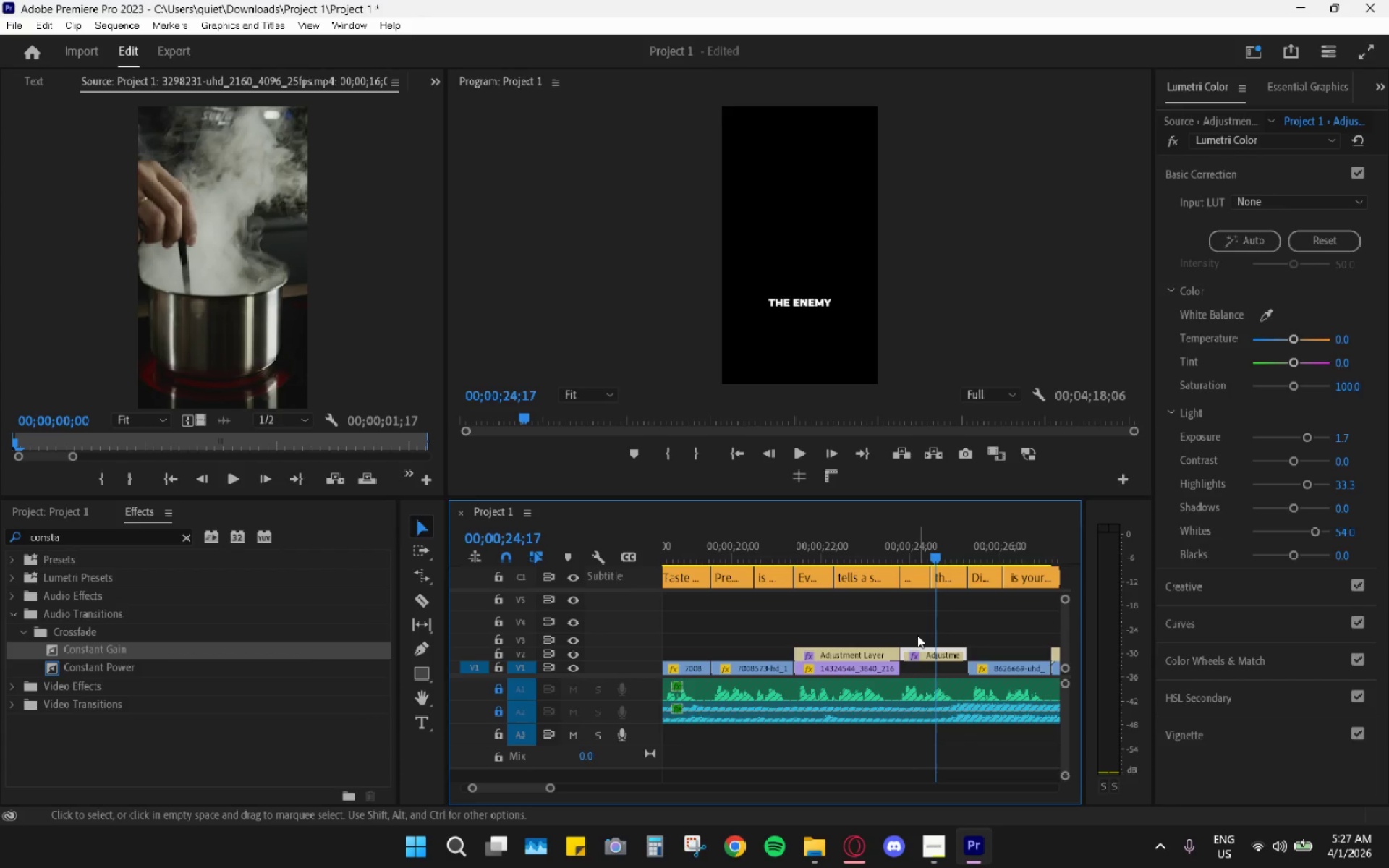 
key(Control+Z)
 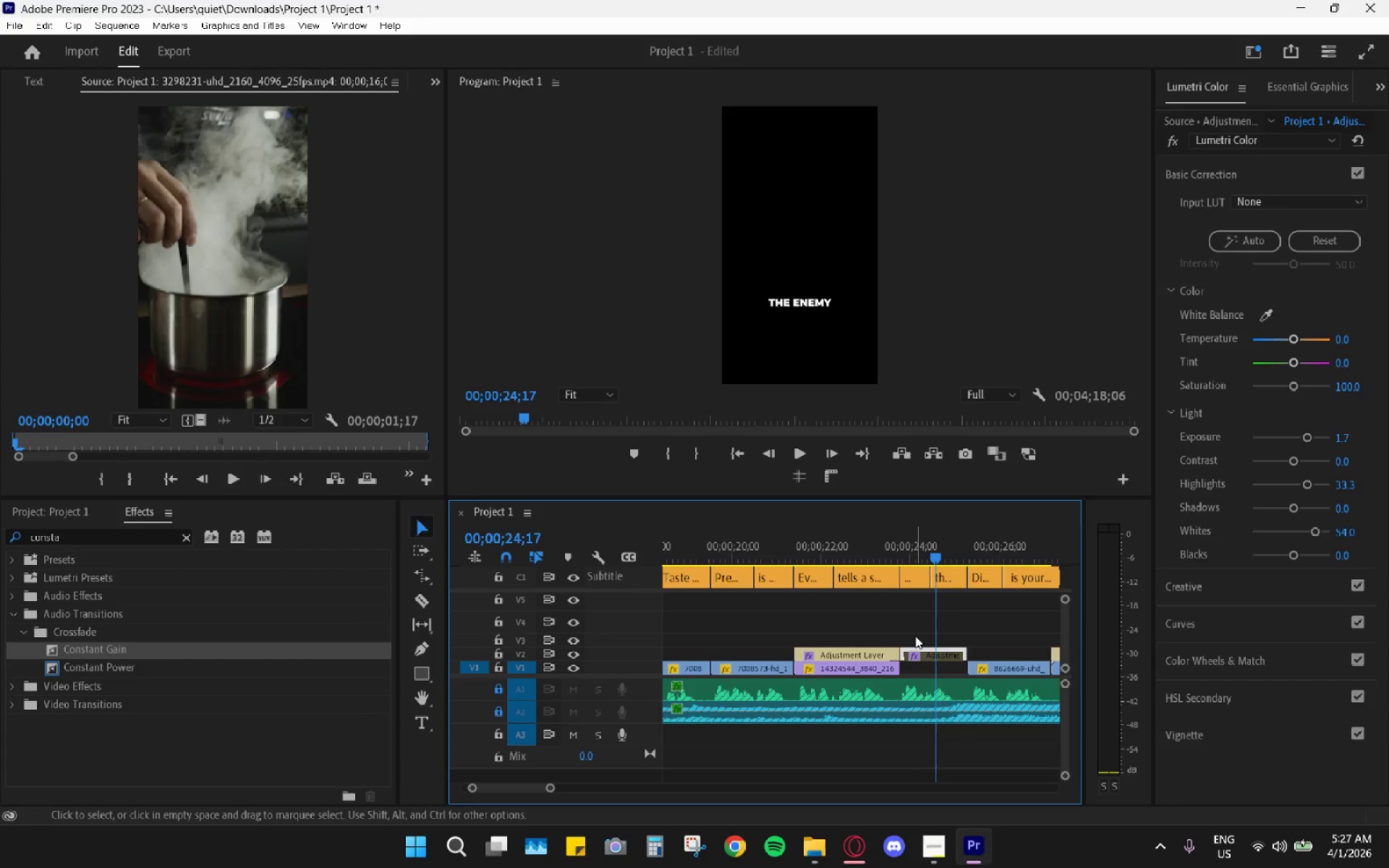 
key(Control+Z)
 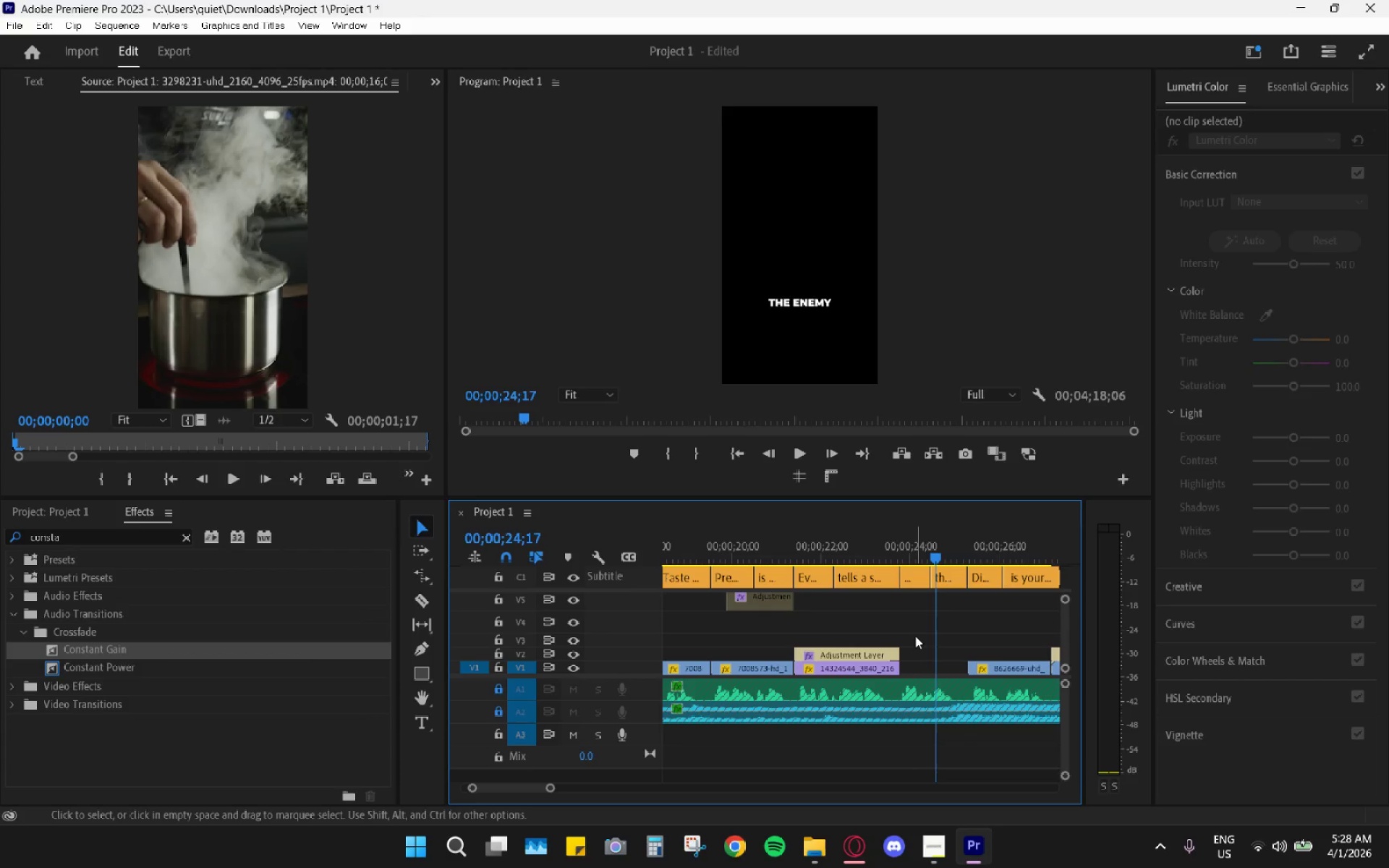 
hold_key(key=AltLeft, duration=0.58)
scroll: coordinate [898, 642], scroll_direction: down, amount: 8.0
 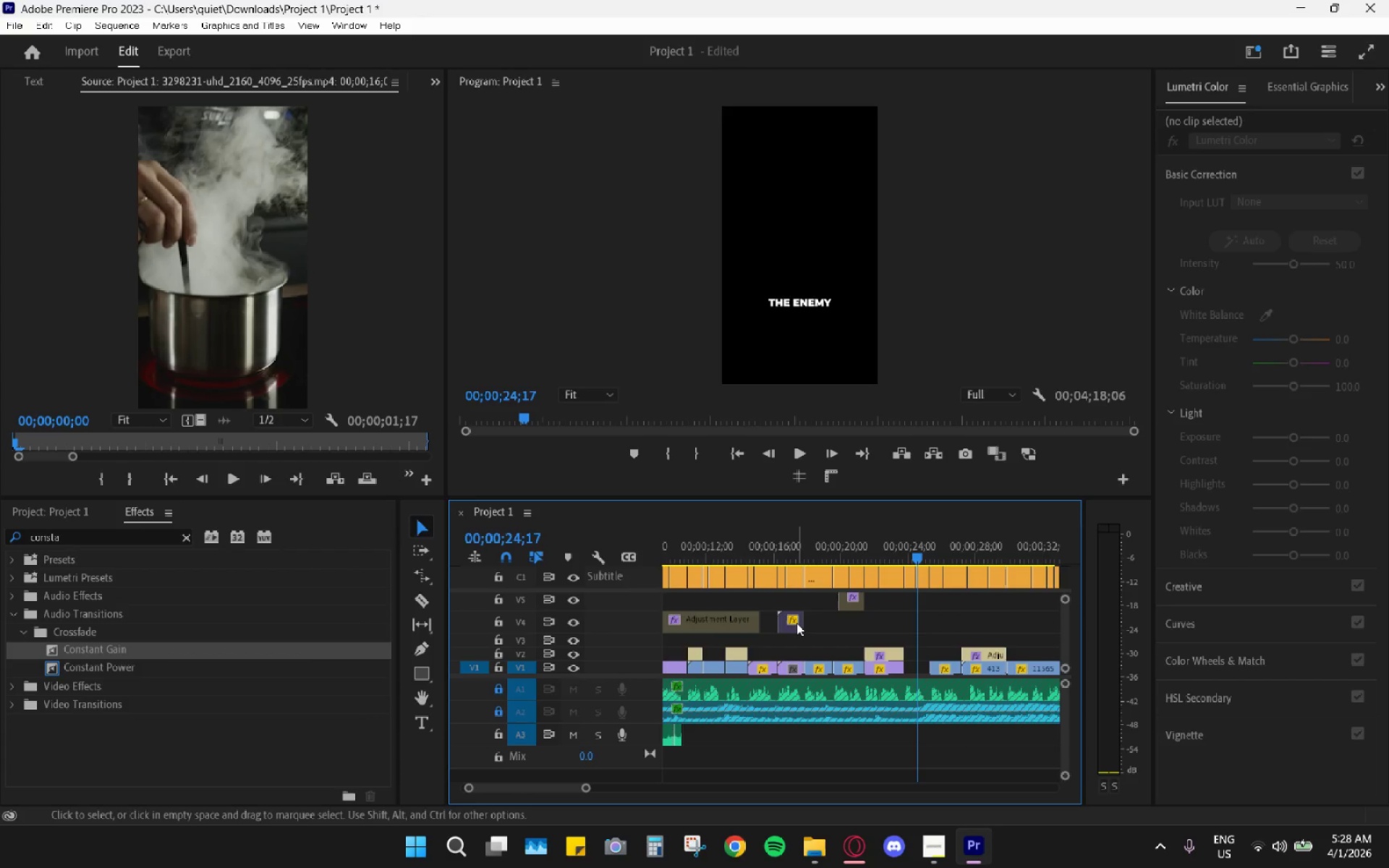 
left_click_drag(start_coordinate=[794, 624], to_coordinate=[924, 652])
 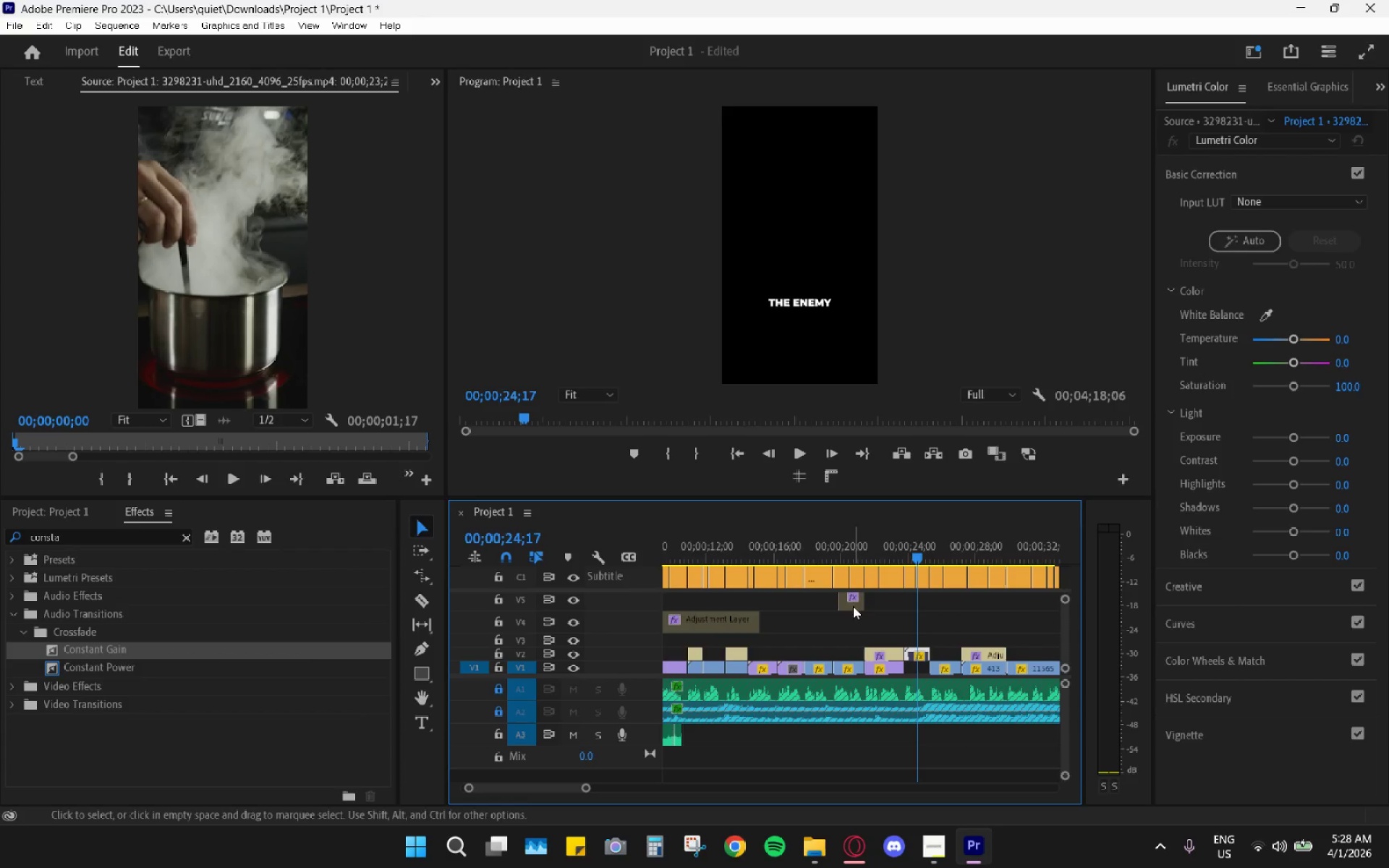 
left_click_drag(start_coordinate=[857, 606], to_coordinate=[857, 636])
 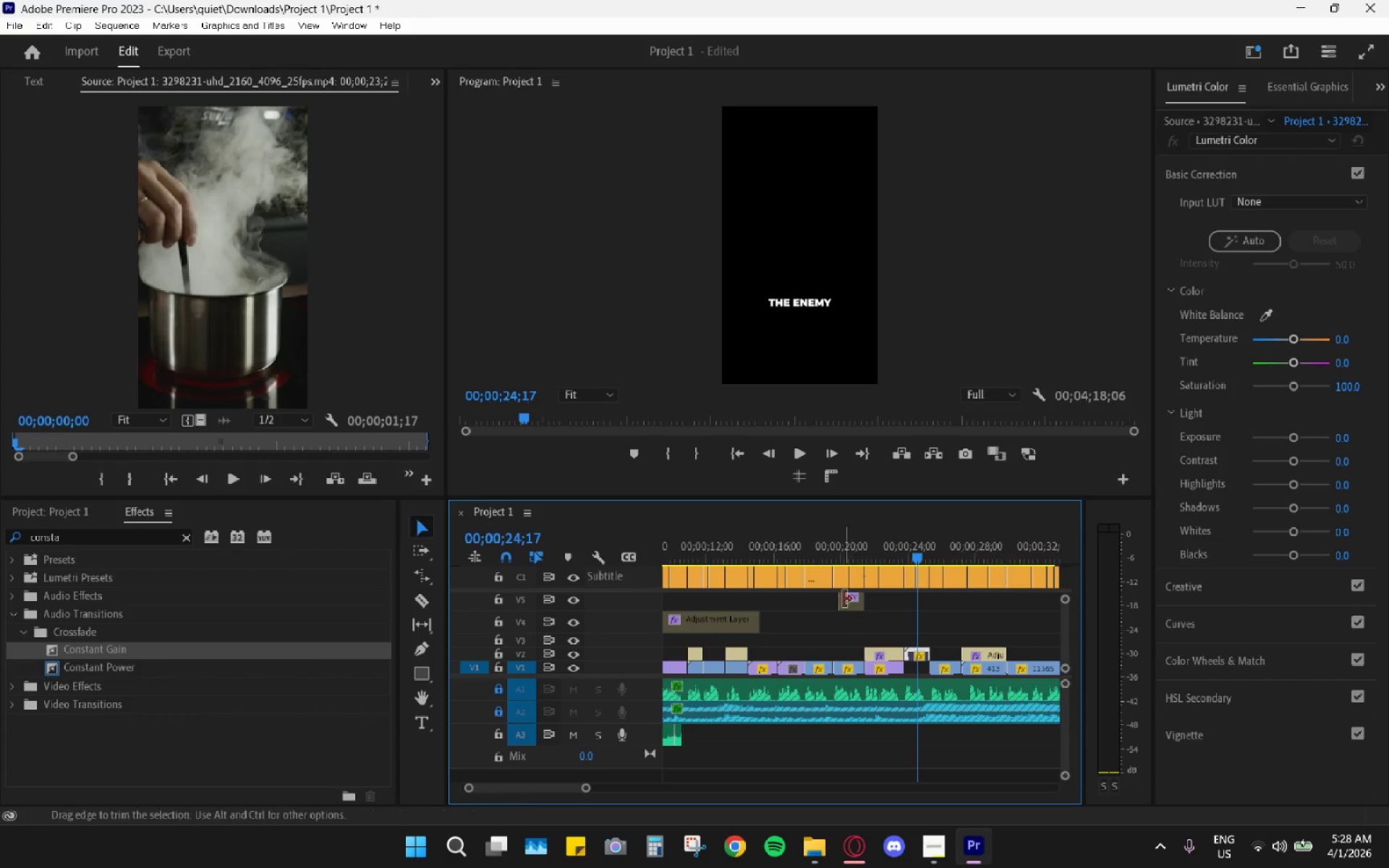 
left_click_drag(start_coordinate=[843, 597], to_coordinate=[843, 630])
 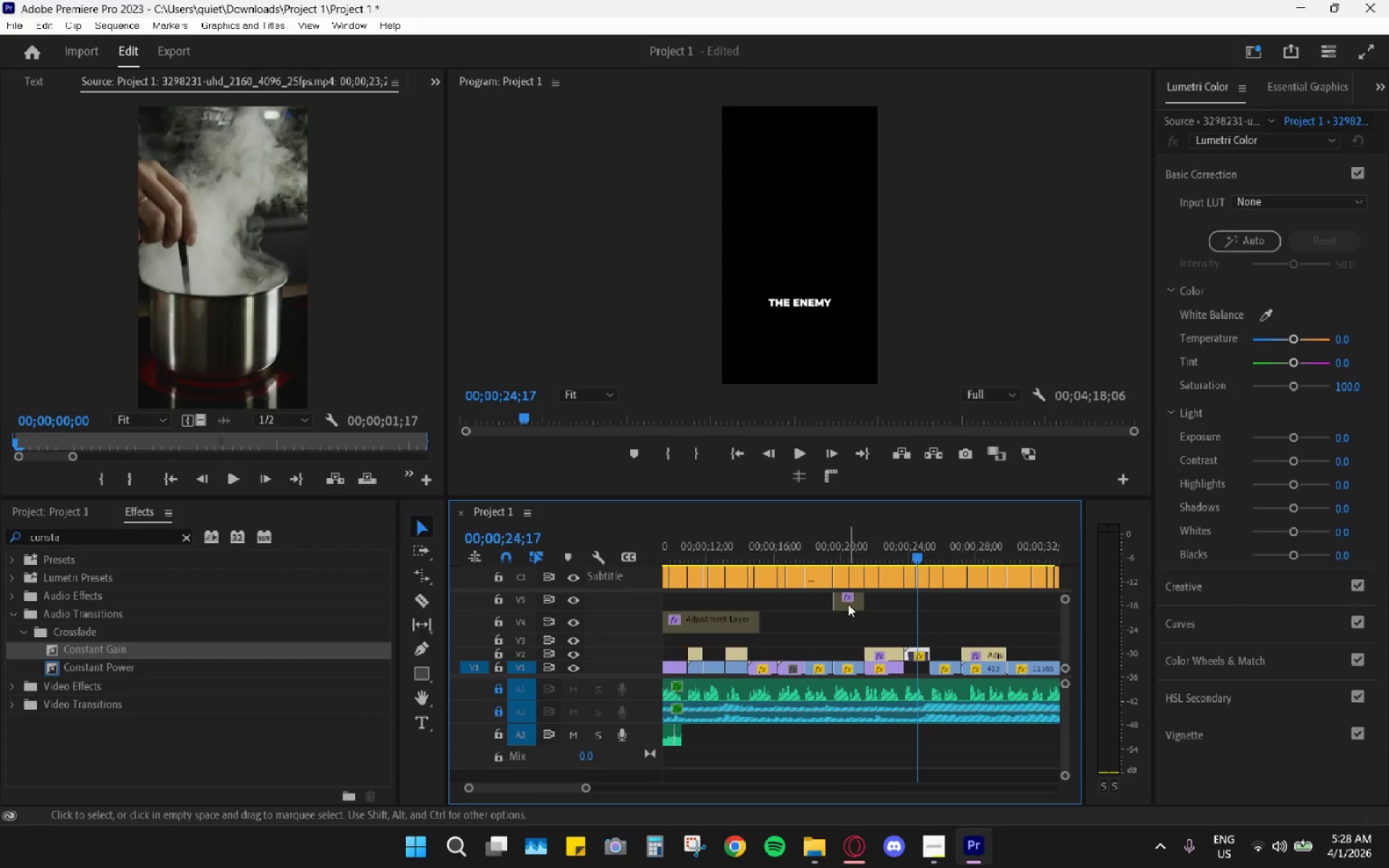 
left_click_drag(start_coordinate=[848, 604], to_coordinate=[843, 643])
 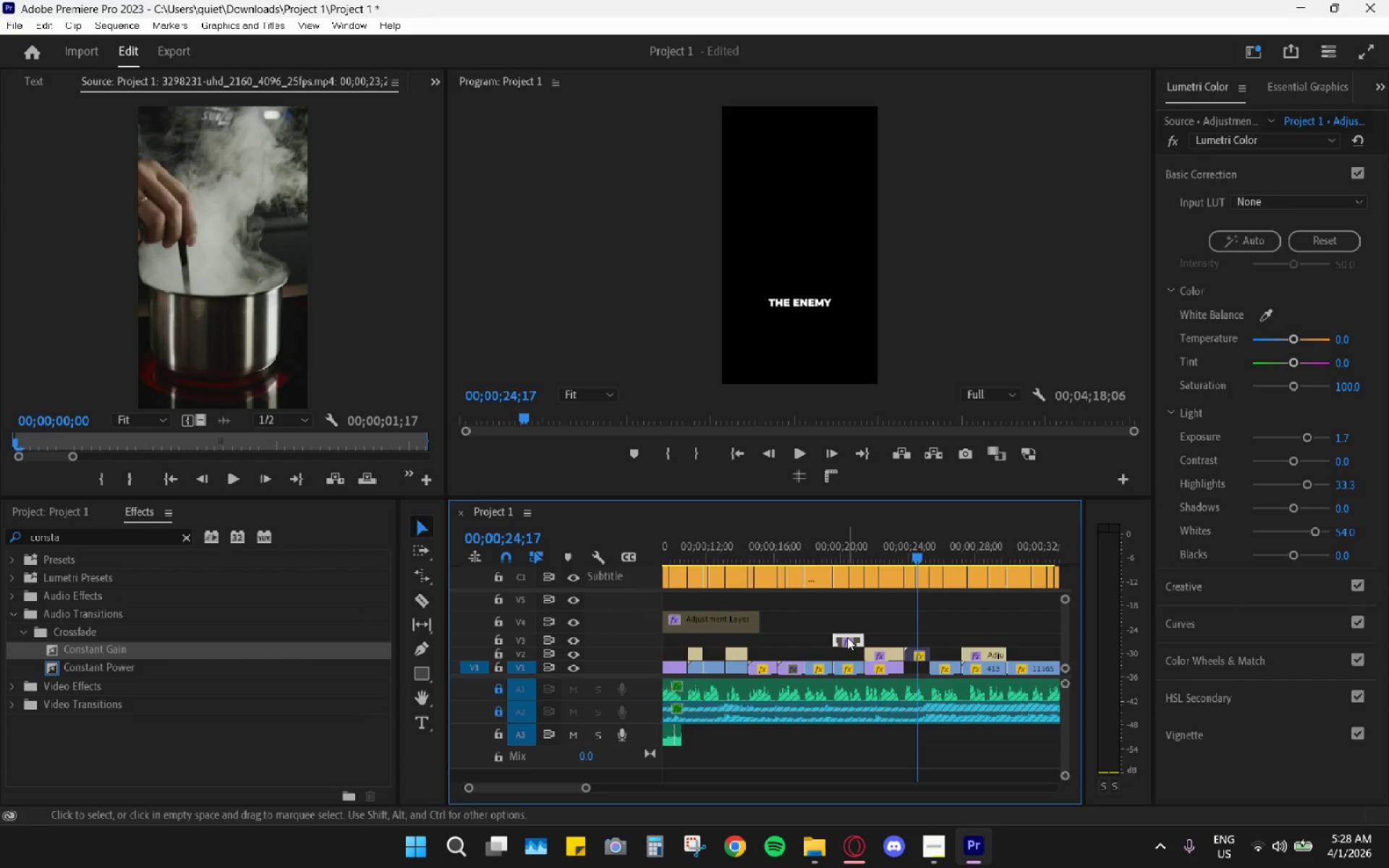 
key(H)
 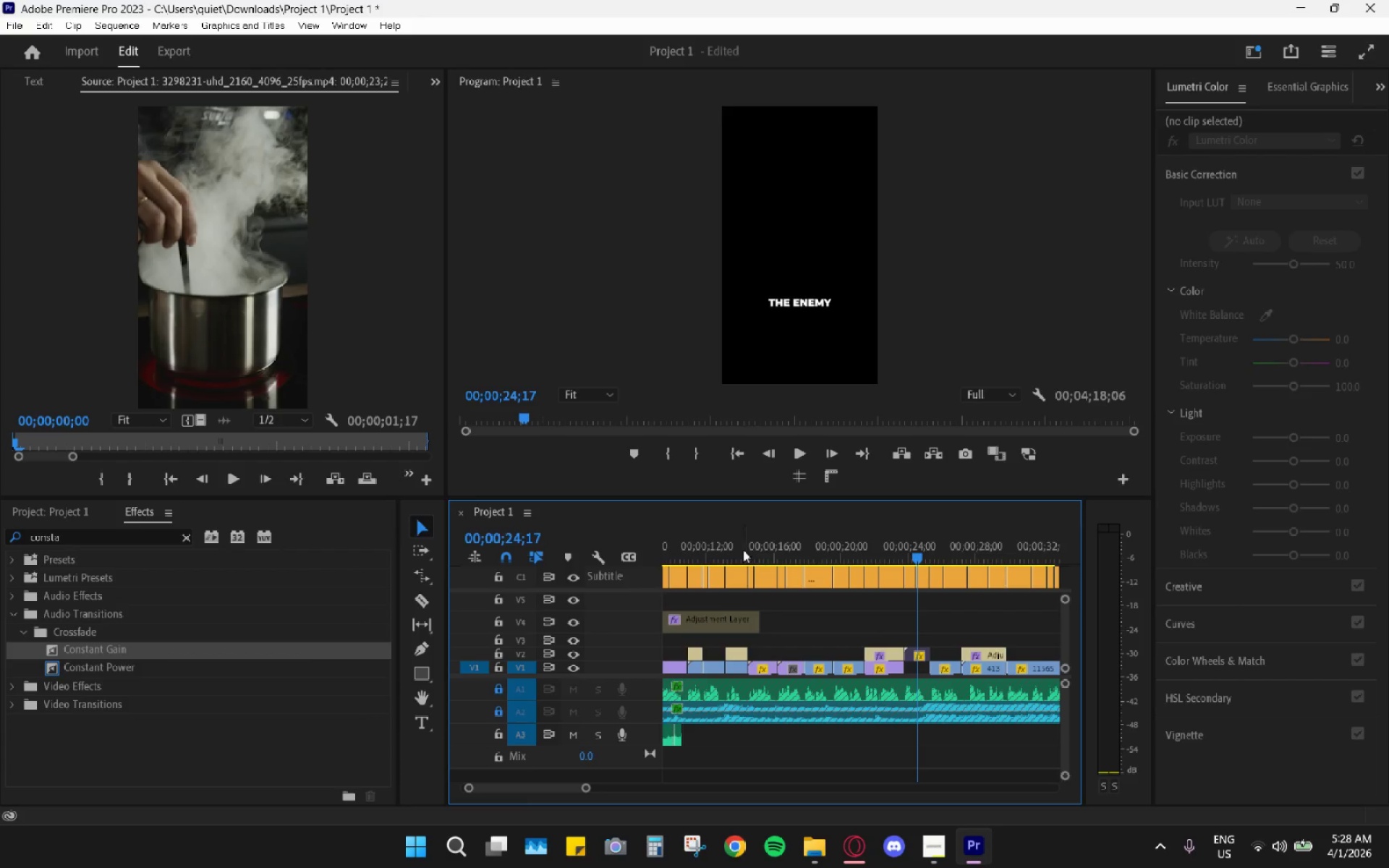 
left_click_drag(start_coordinate=[705, 541], to_coordinate=[702, 547])
 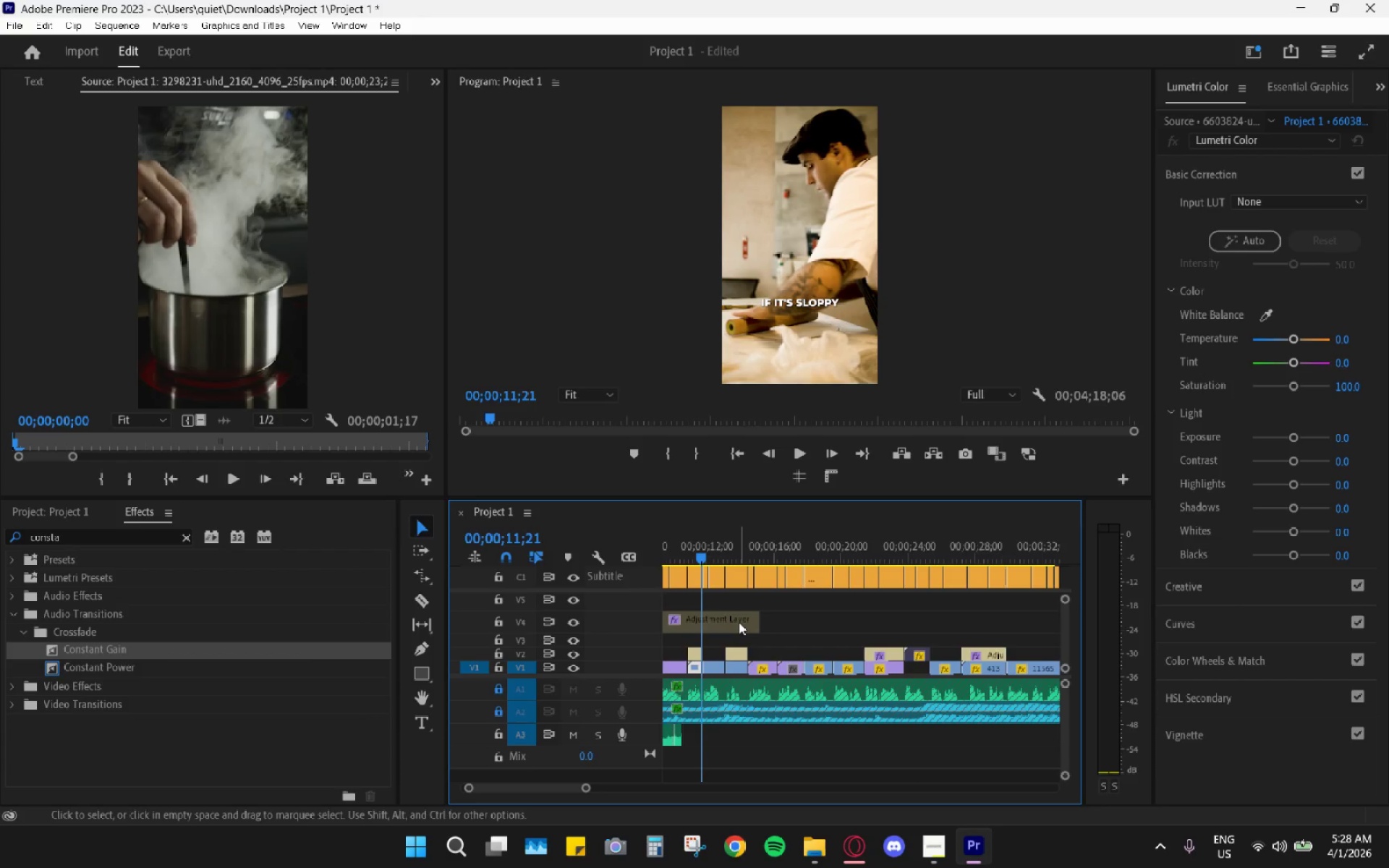 
key(Space)
 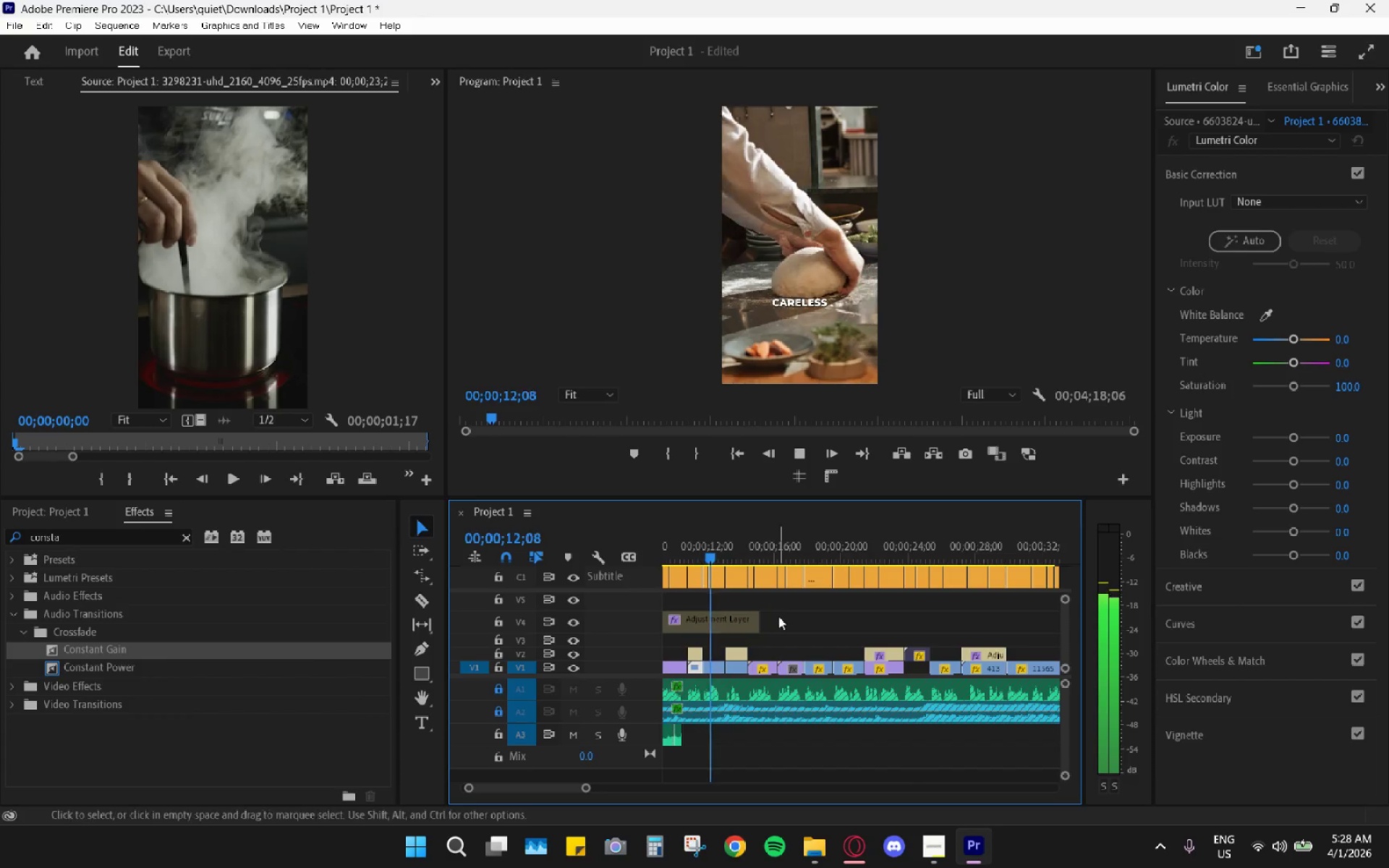 
key(Space)
 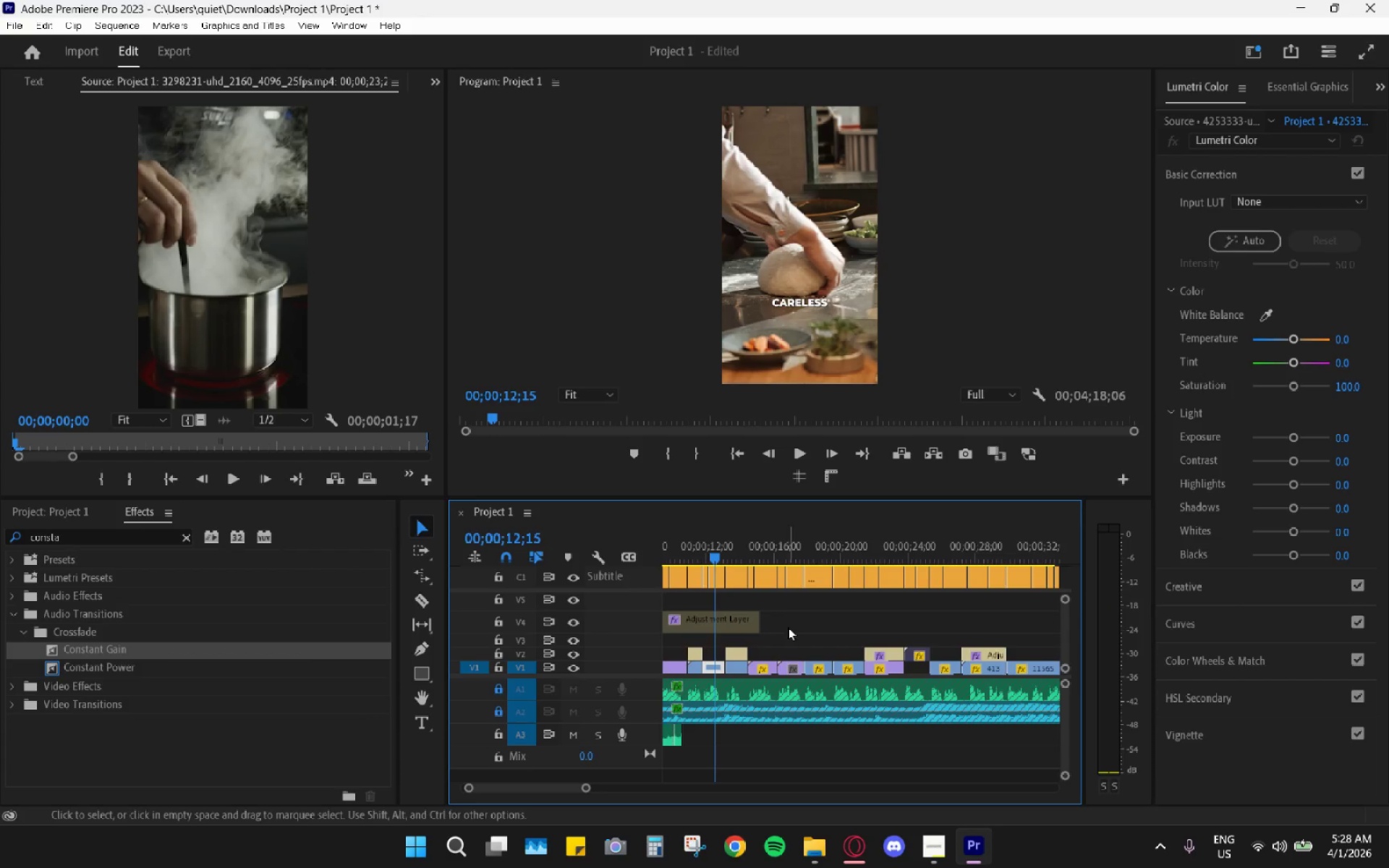 
key(Space)
 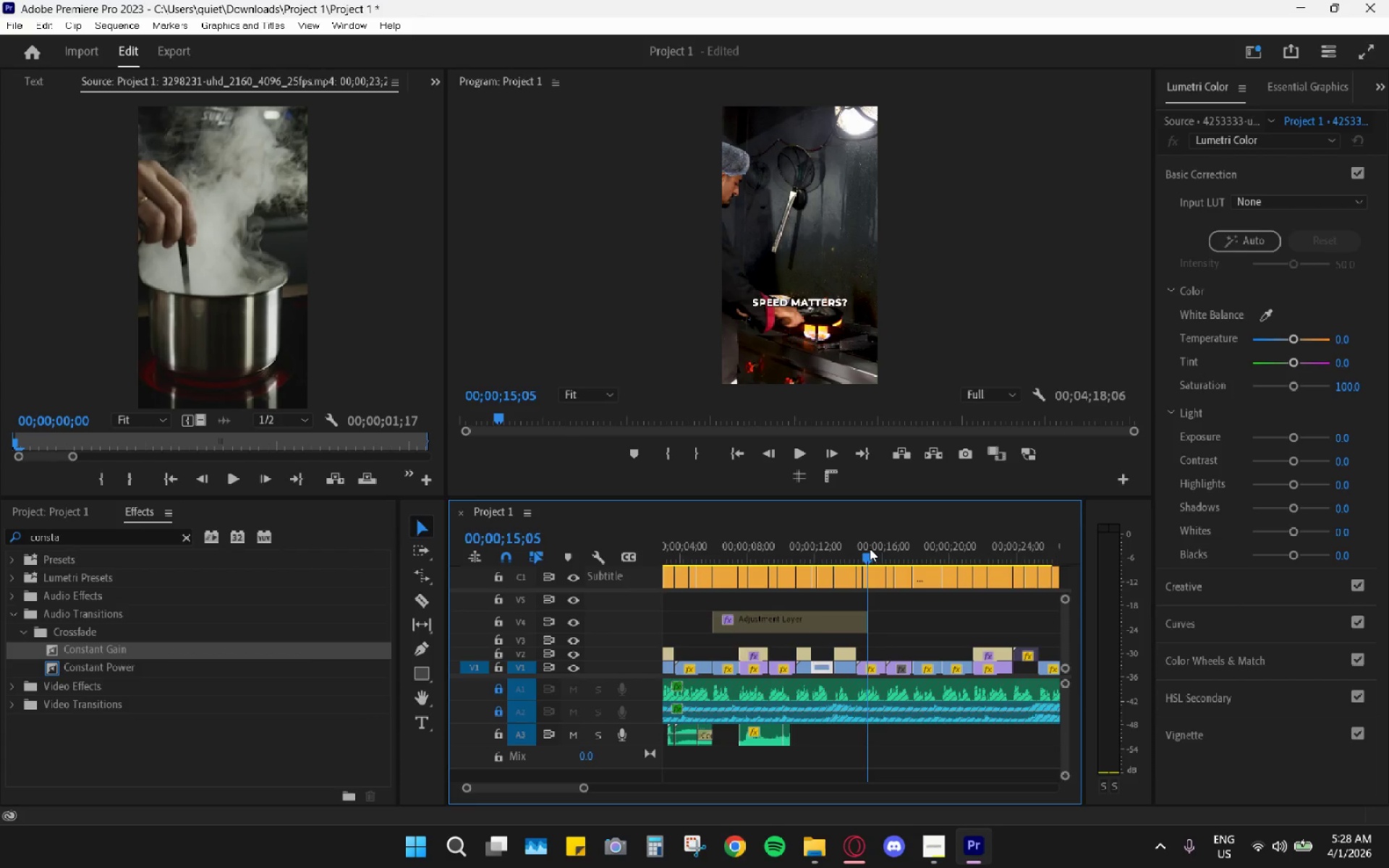 
scroll: coordinate [789, 629], scroll_direction: up, amount: 3.0
 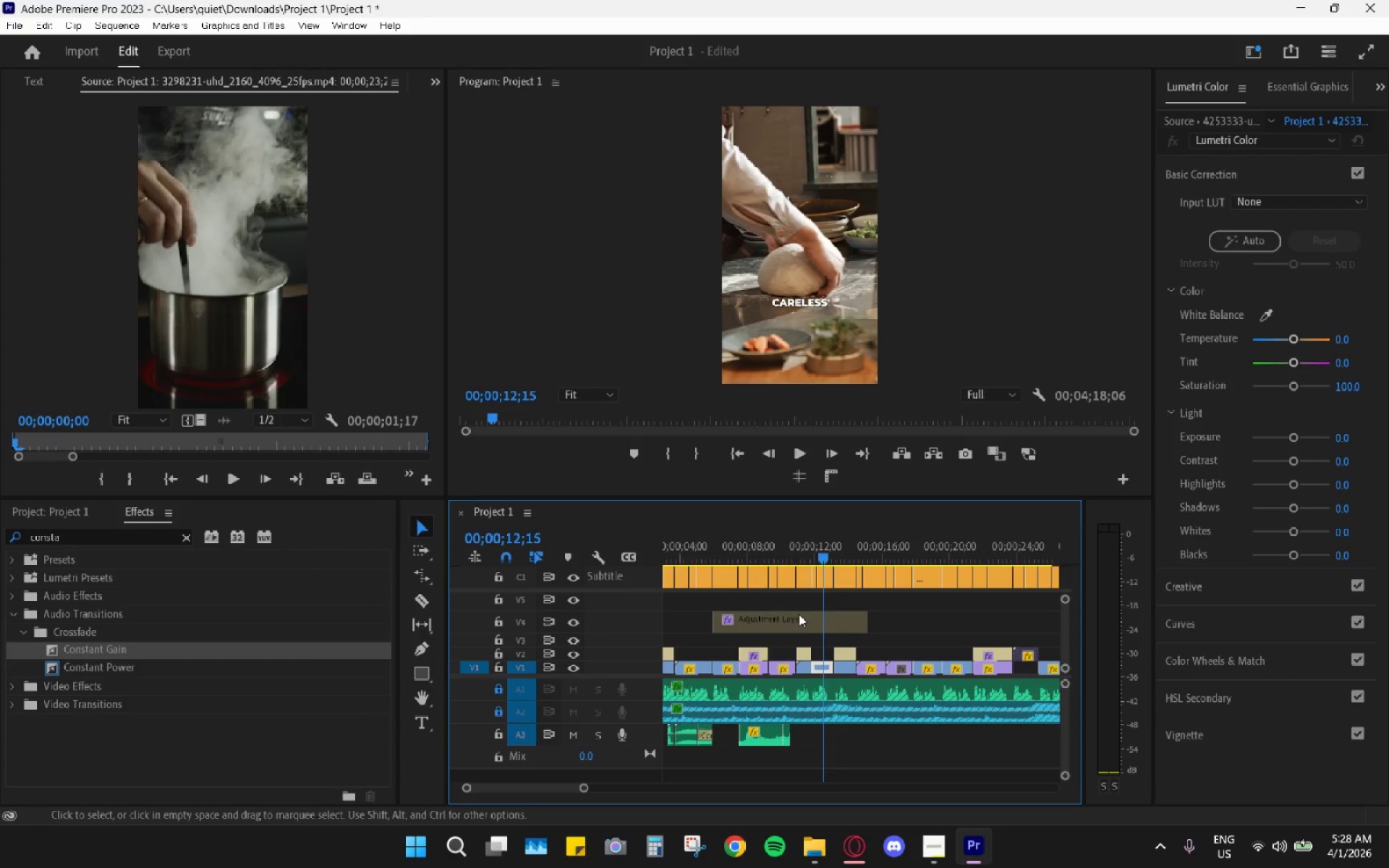 
key(Space)
 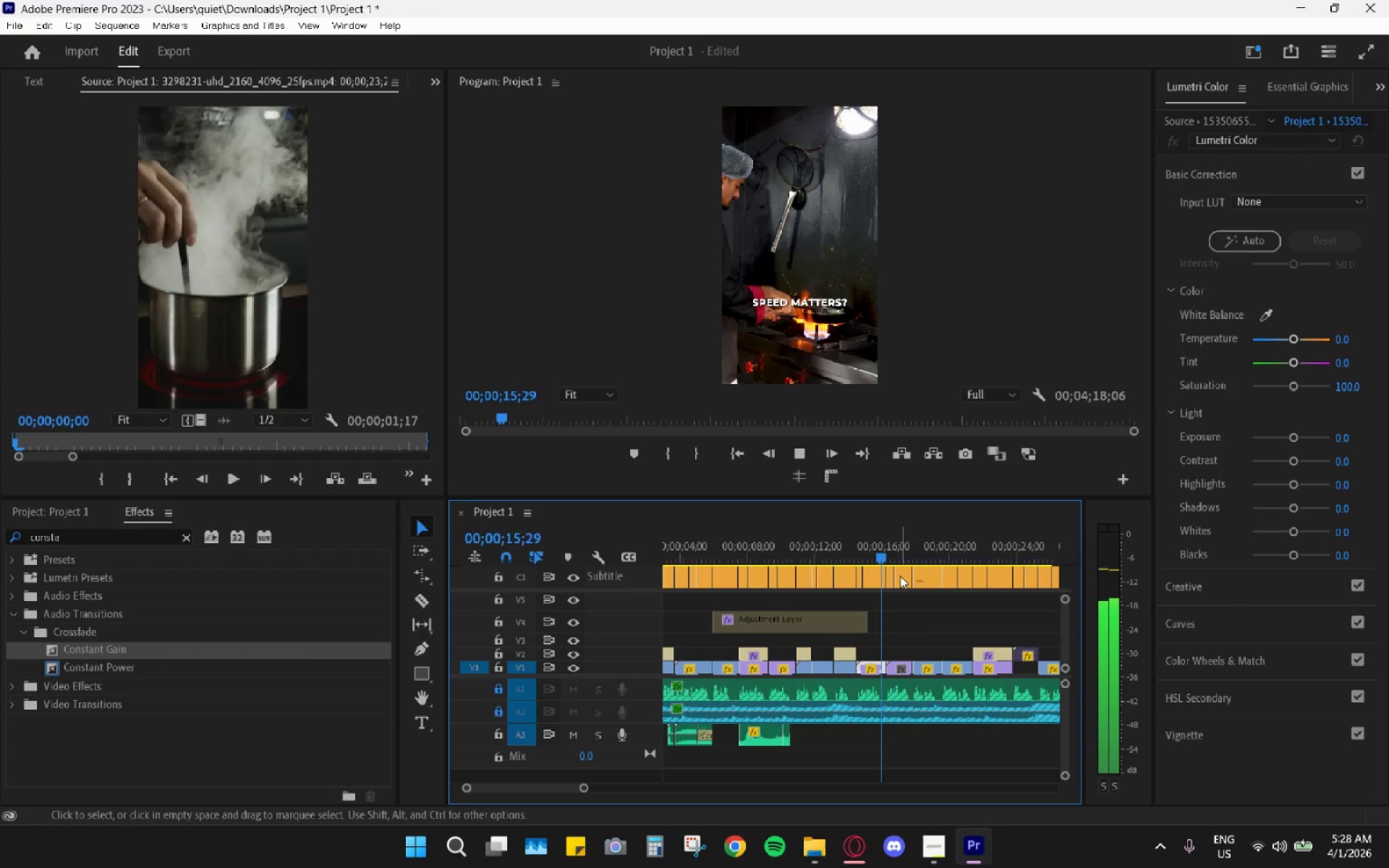 
key(Space)
 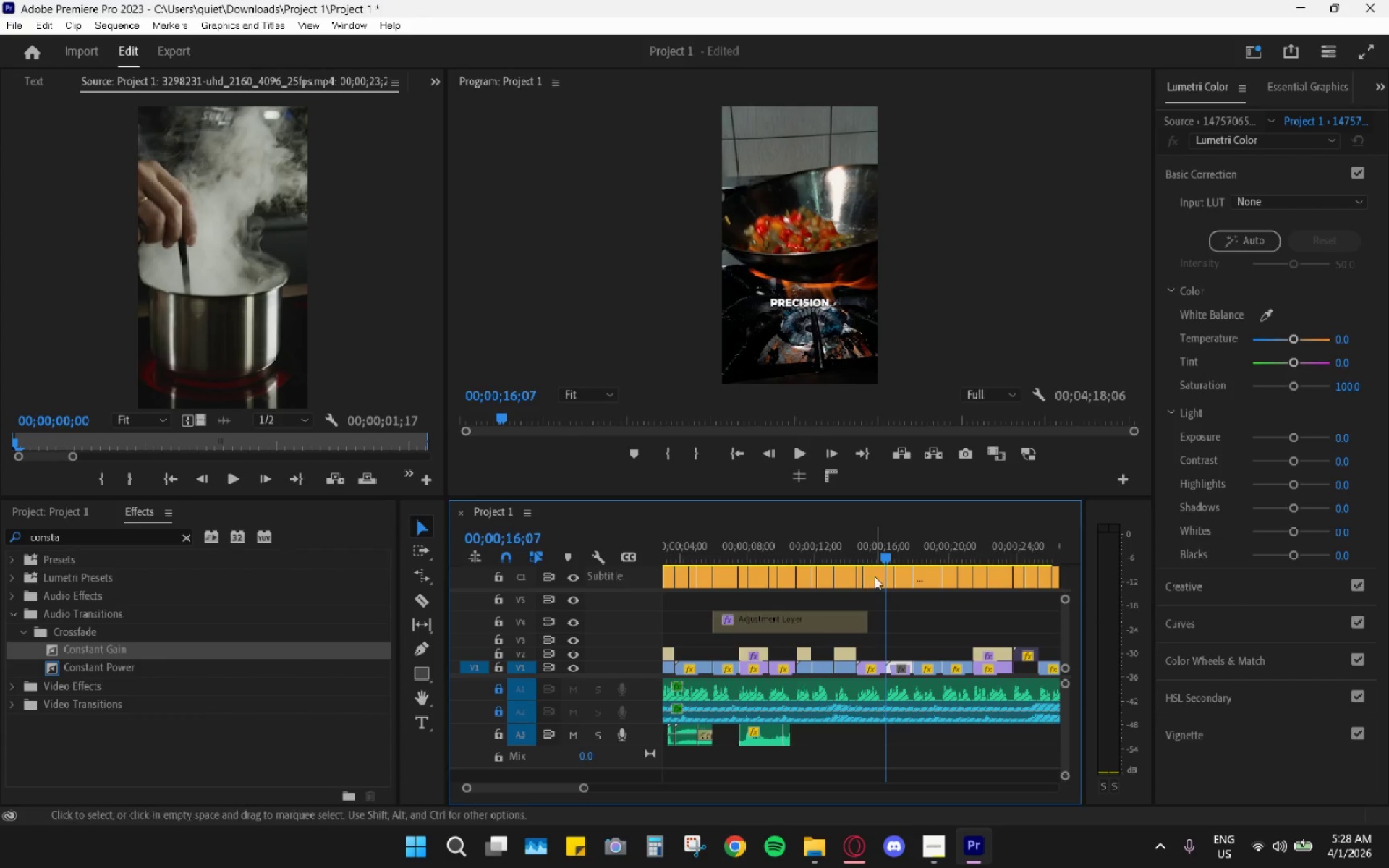 
left_click_drag(start_coordinate=[873, 561], to_coordinate=[873, 553])
 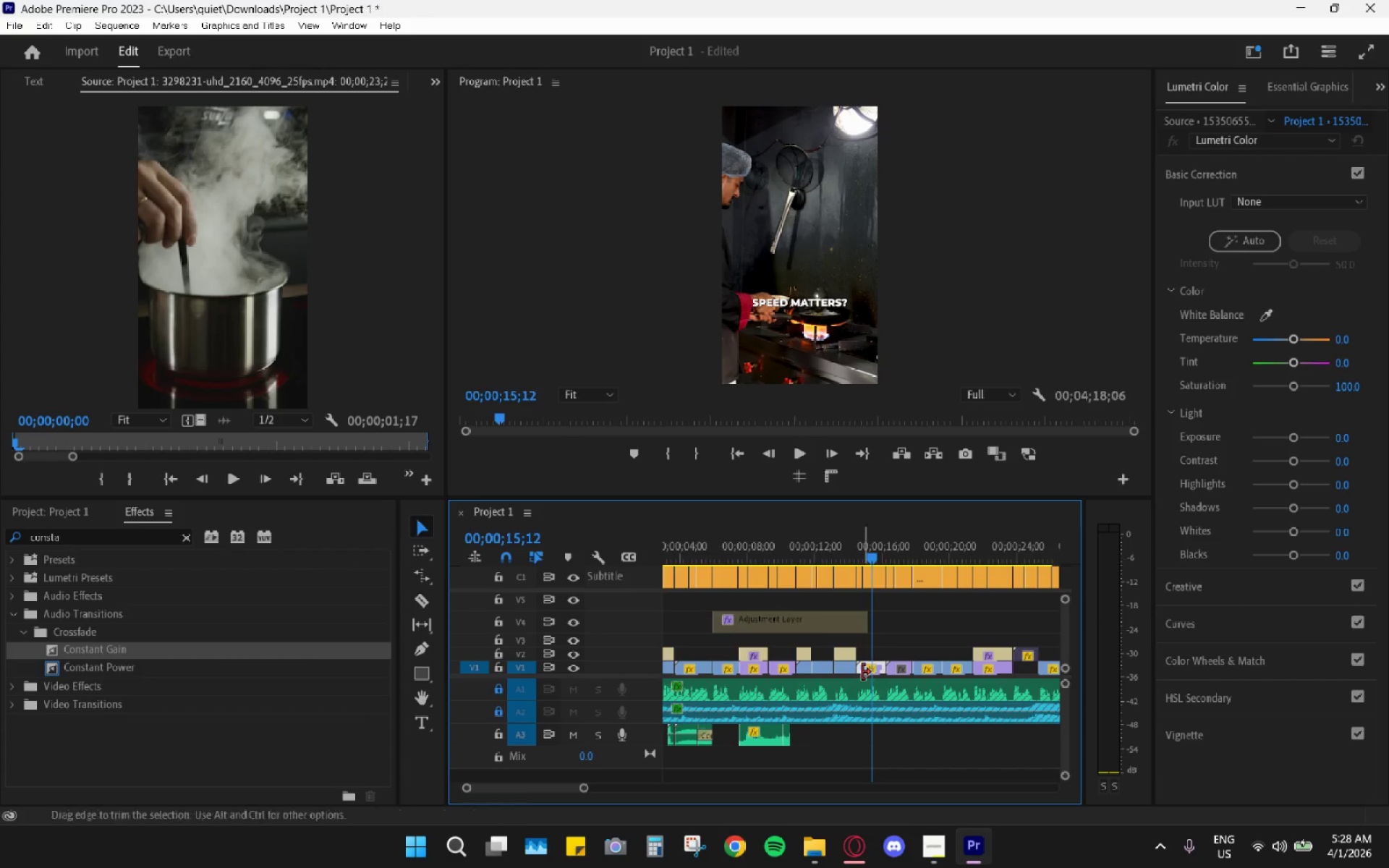 
left_click([869, 670])
 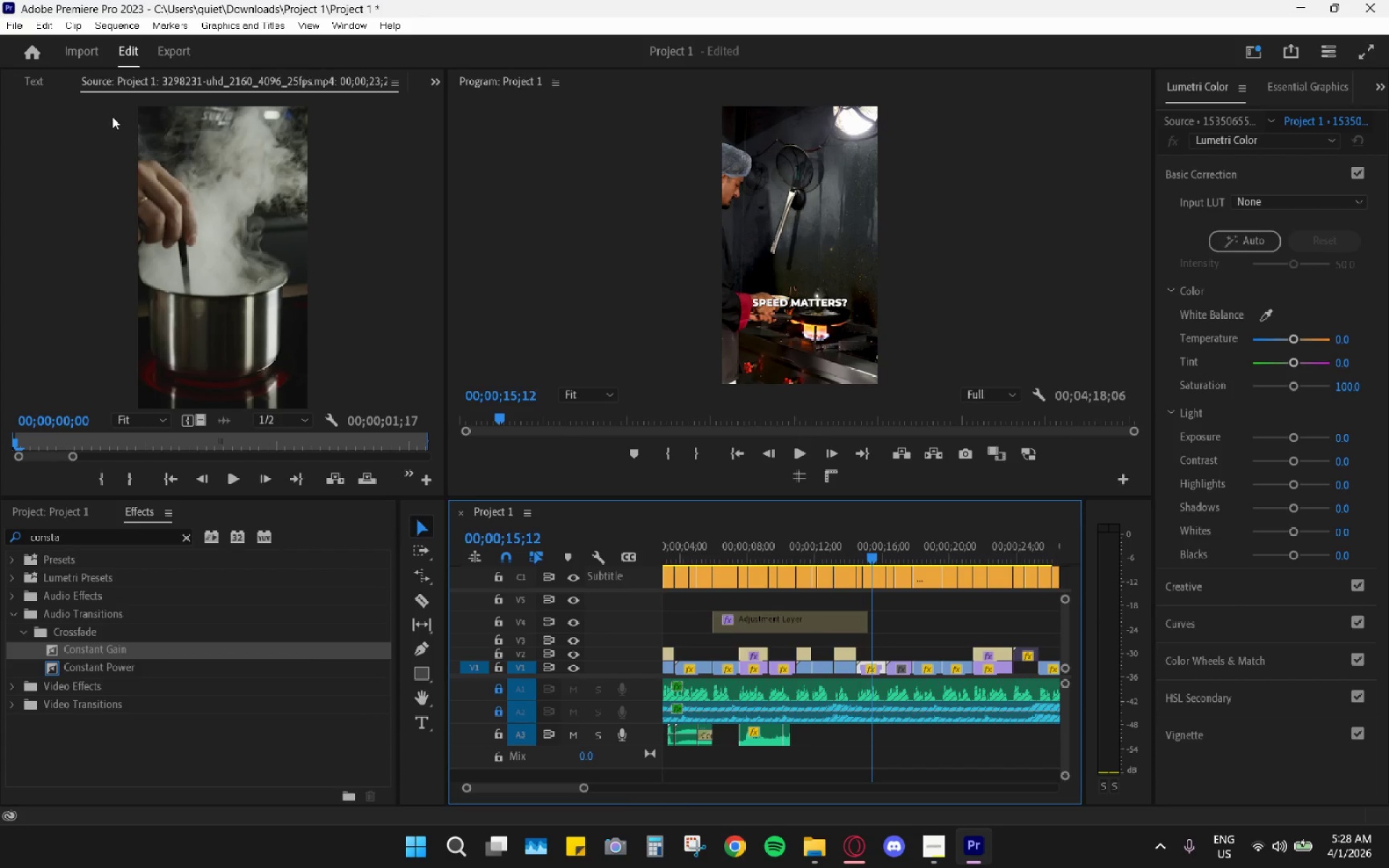 
right_click([132, 85])
 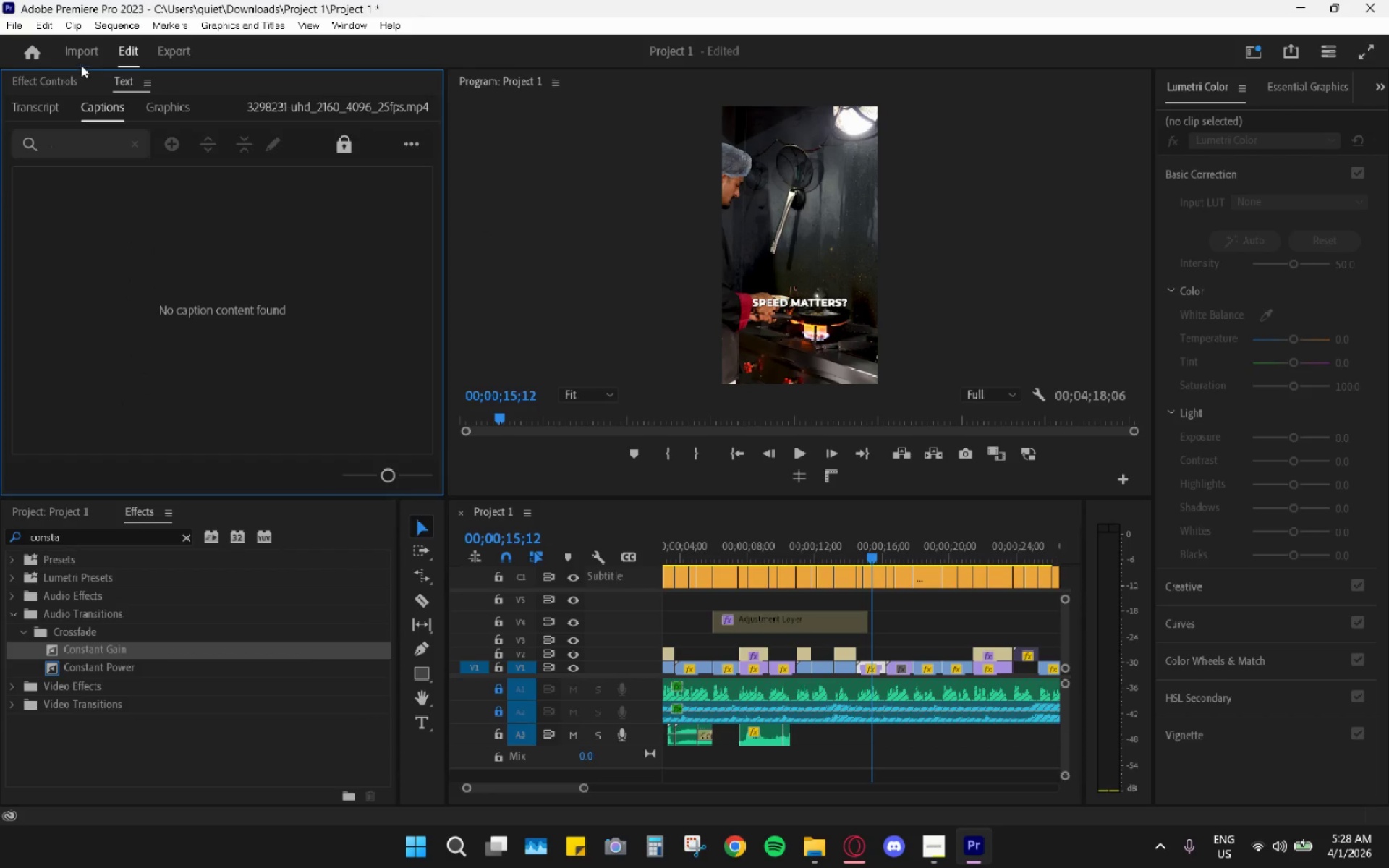 
left_click([82, 51])
 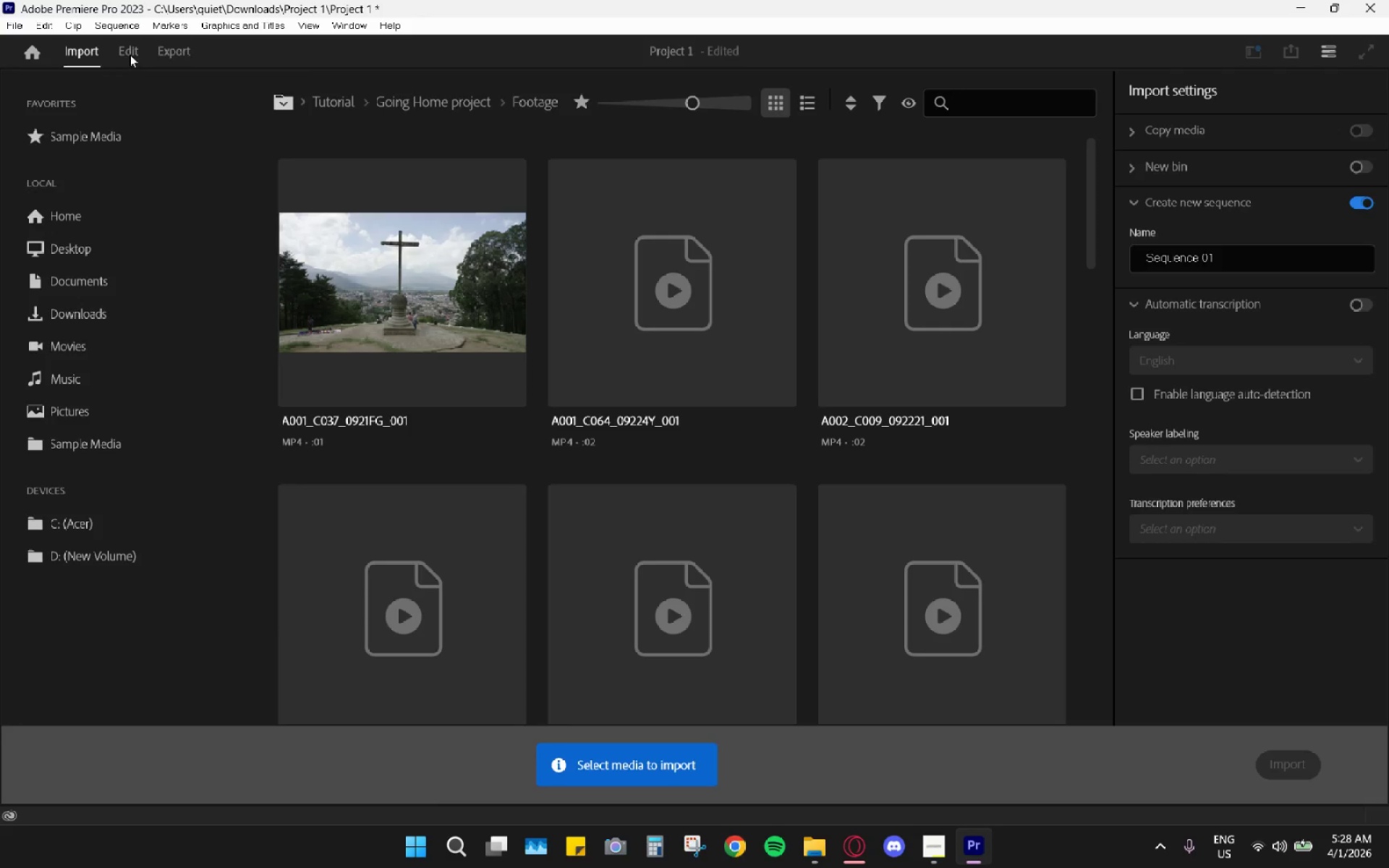 
left_click([129, 54])
 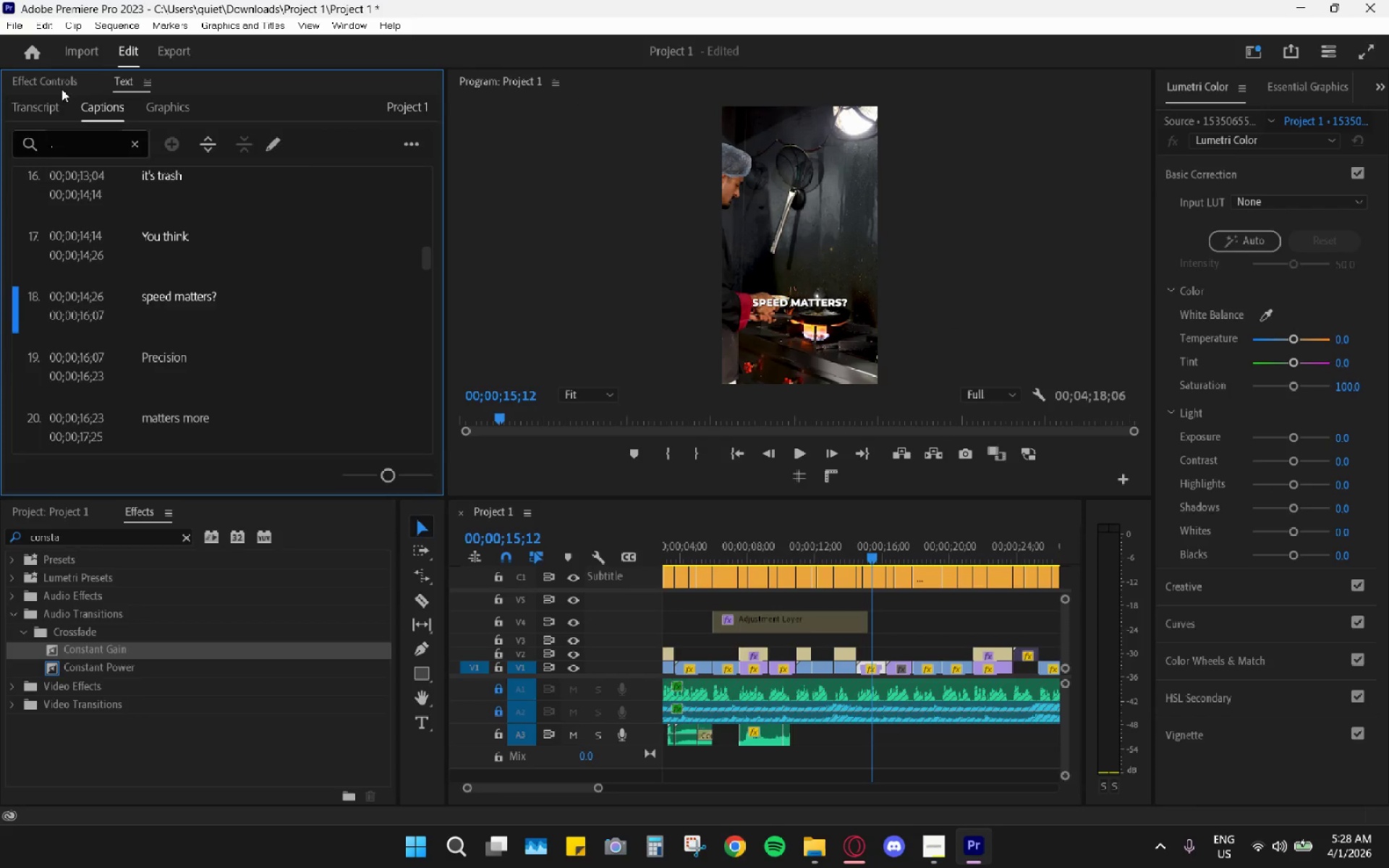 
left_click([48, 75])
 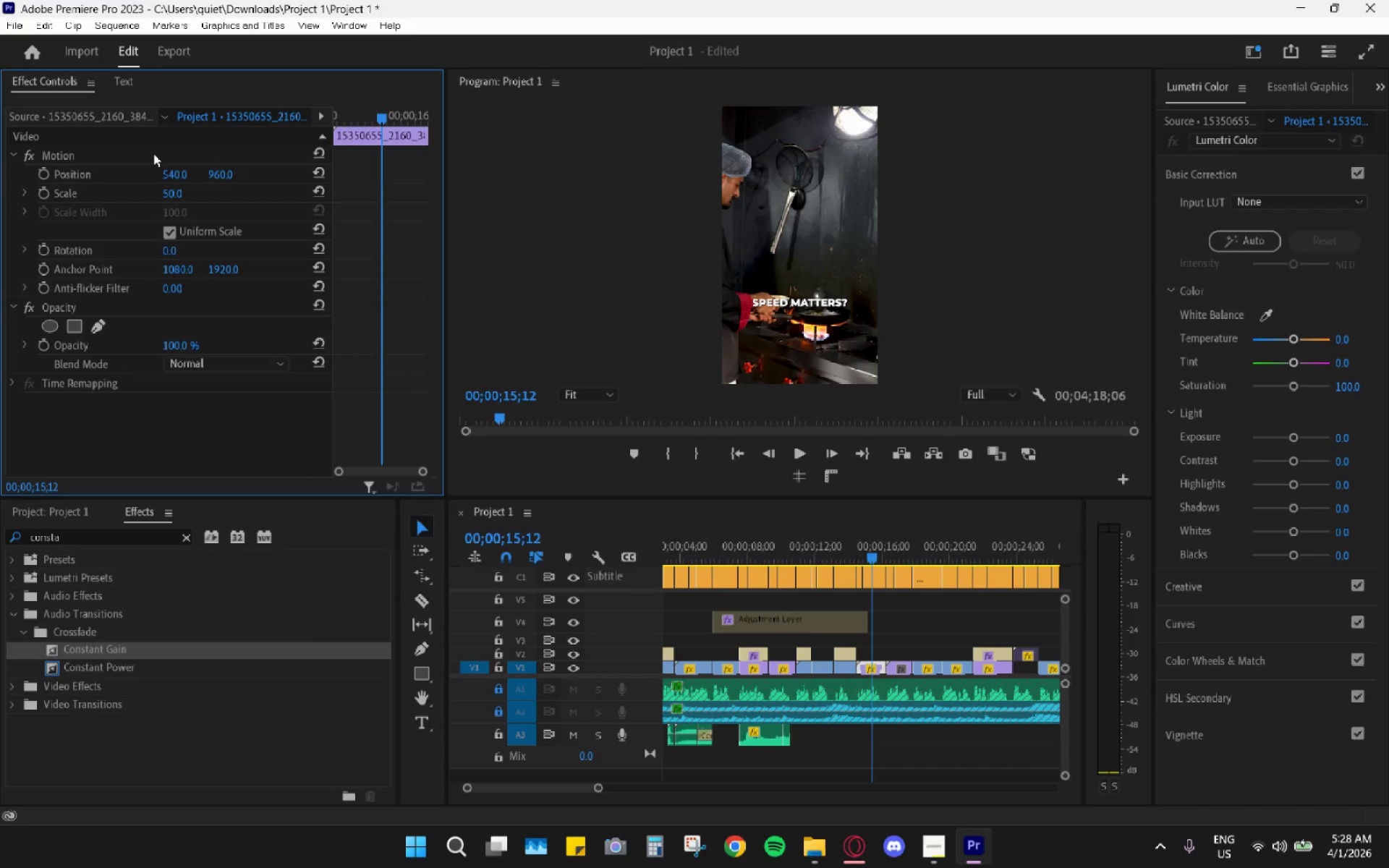 
left_click_drag(start_coordinate=[177, 192], to_coordinate=[246, 198])
 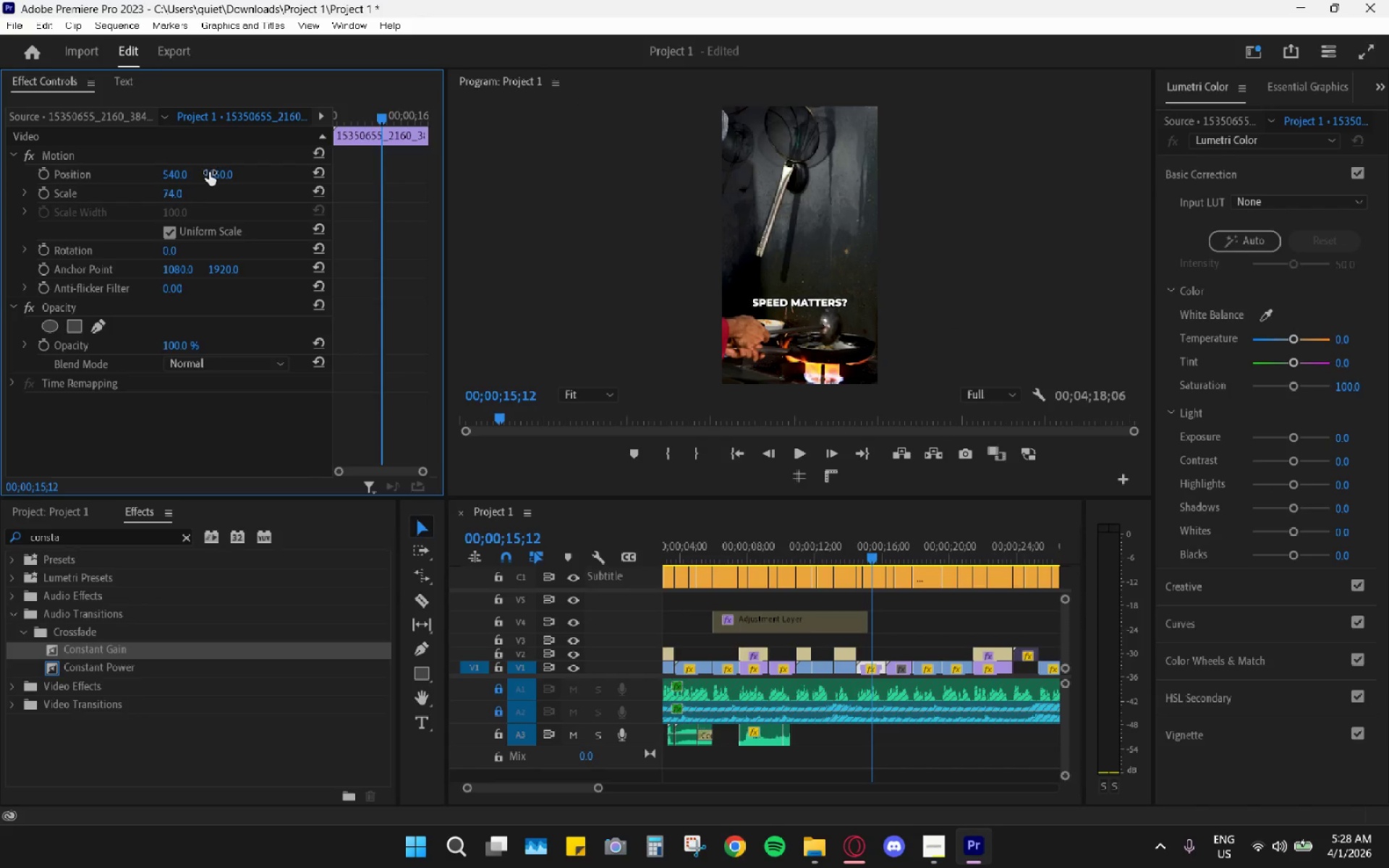 
left_click_drag(start_coordinate=[216, 174], to_coordinate=[252, 175])
 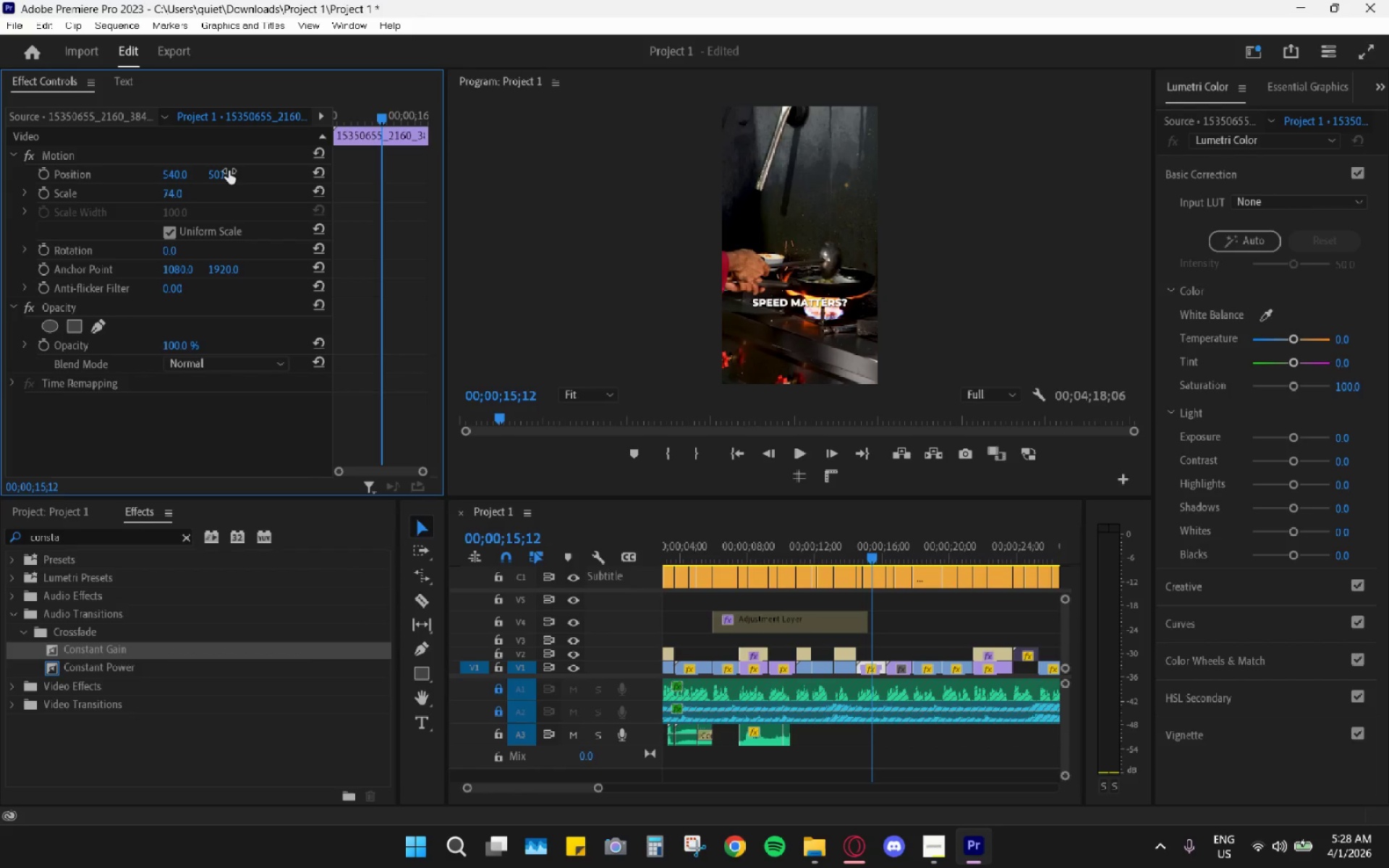 
key(Space)
 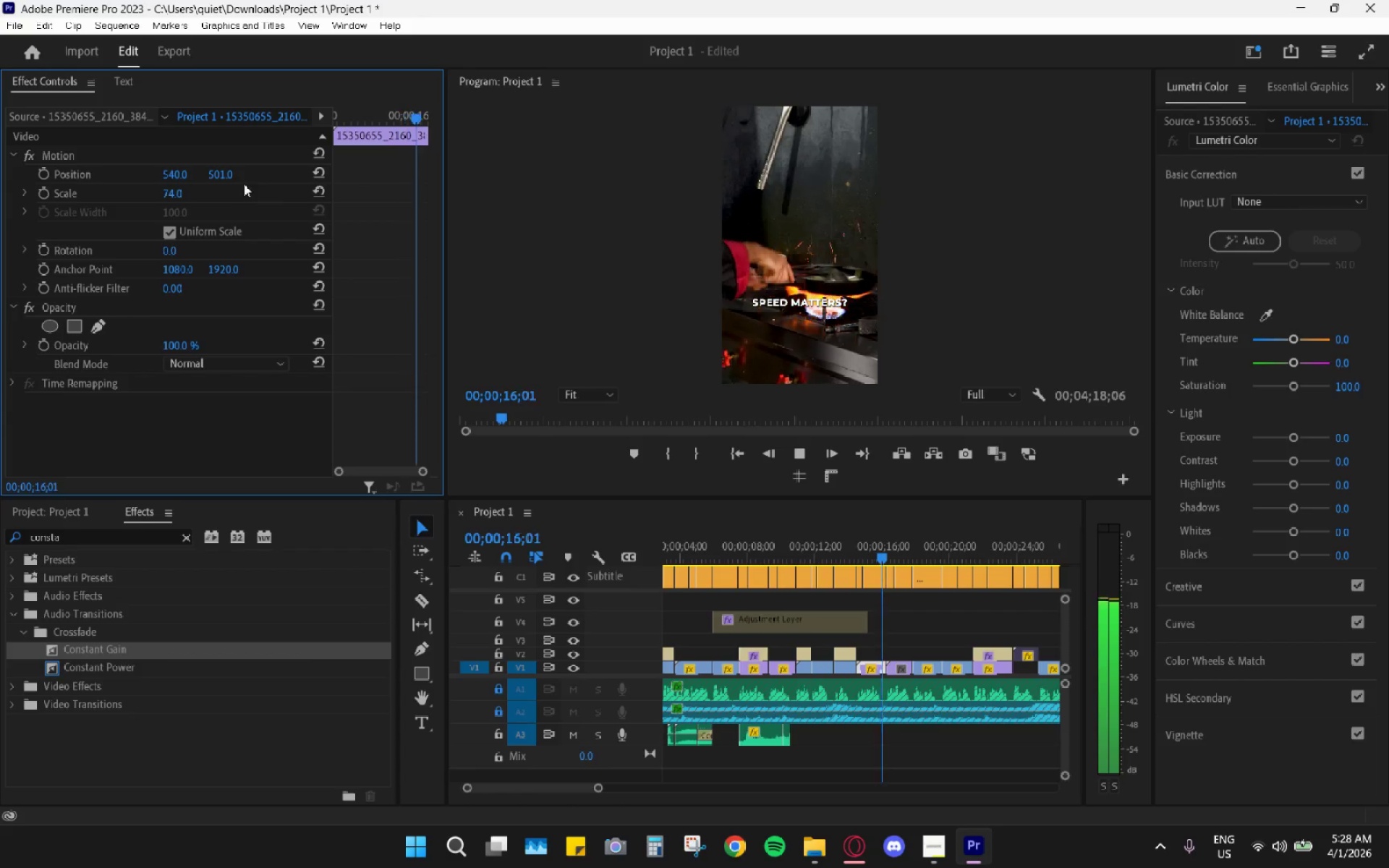 
key(Space)
 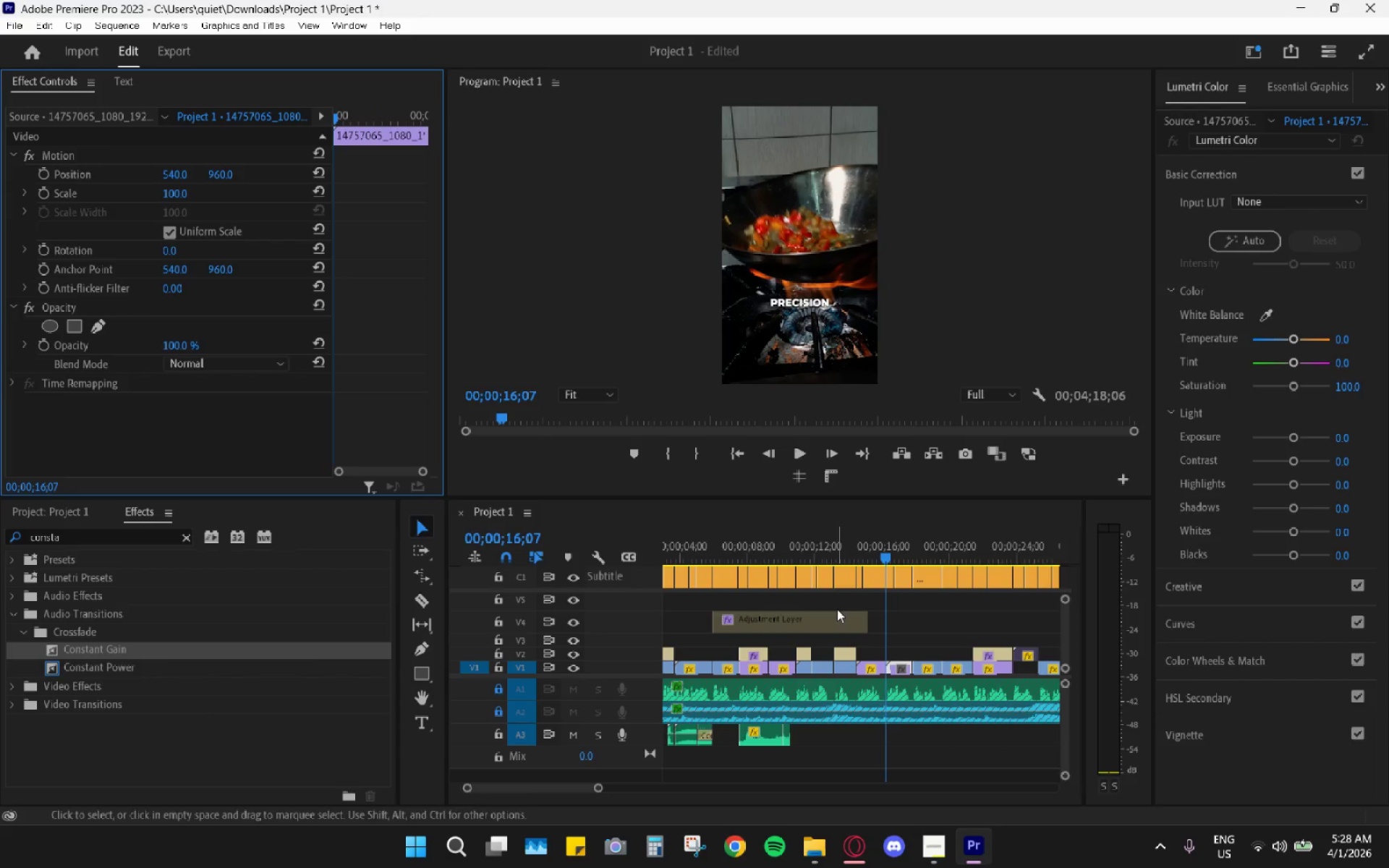 
left_click([859, 550])
 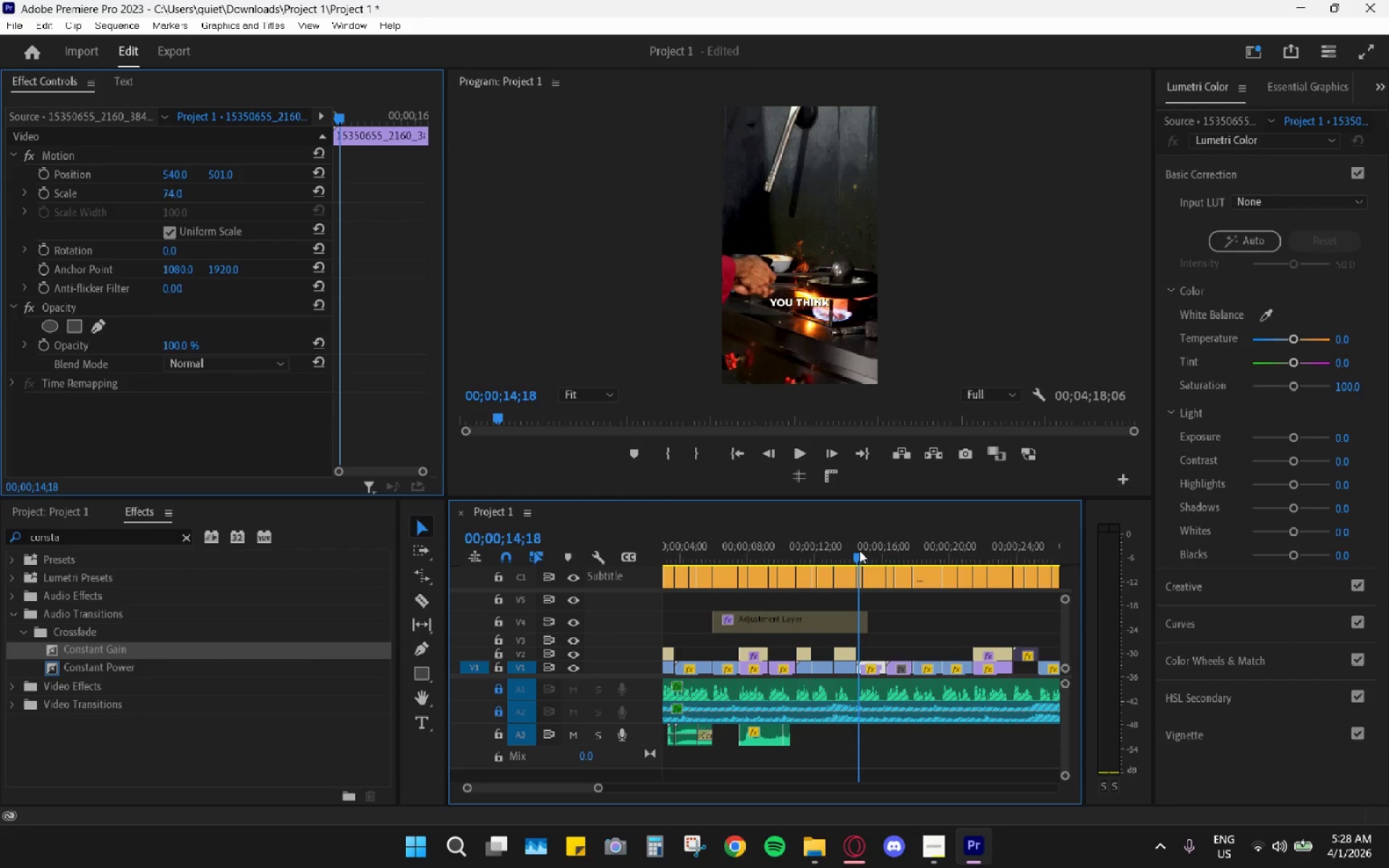 
key(Space)
 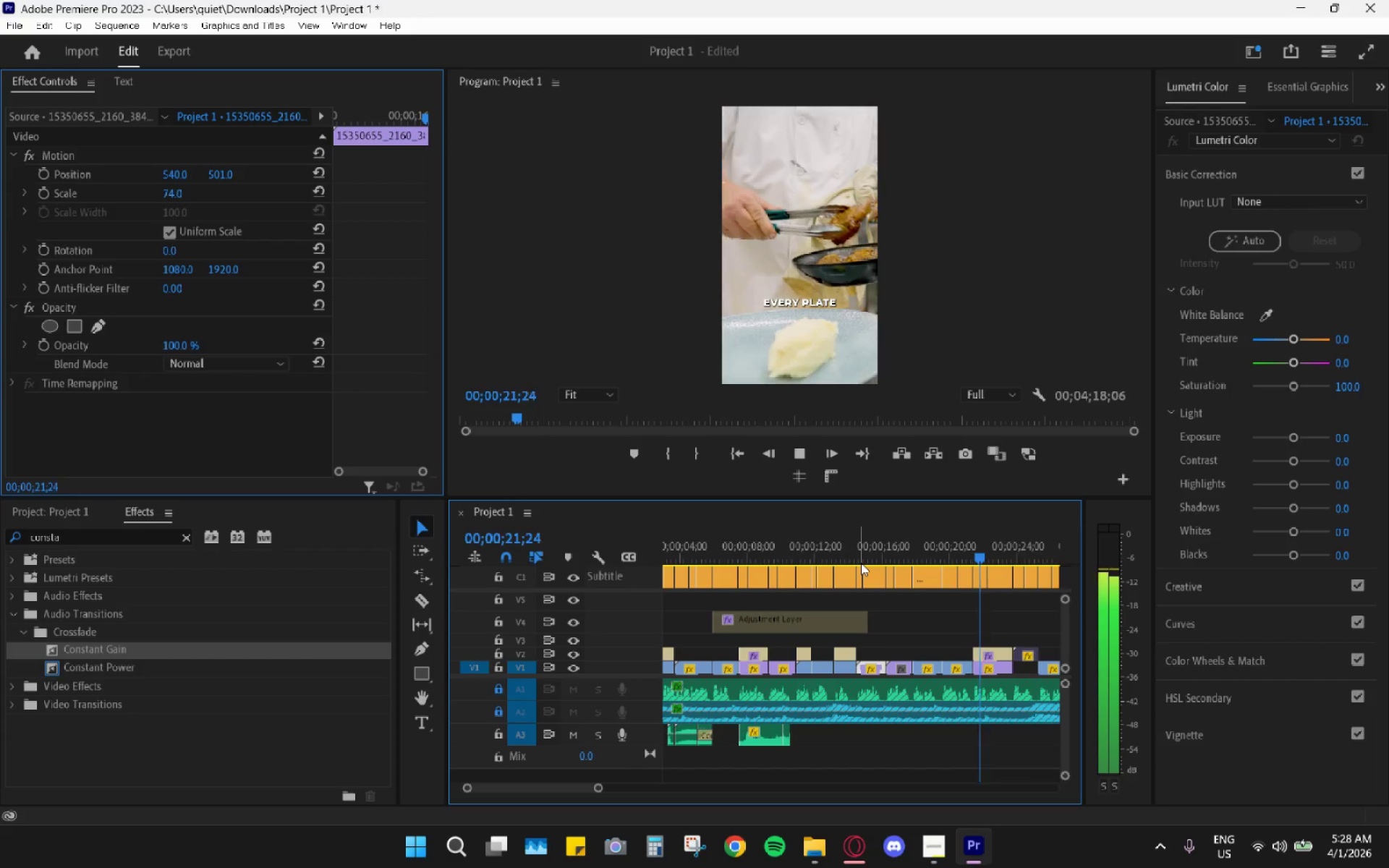 
wait(12.28)
 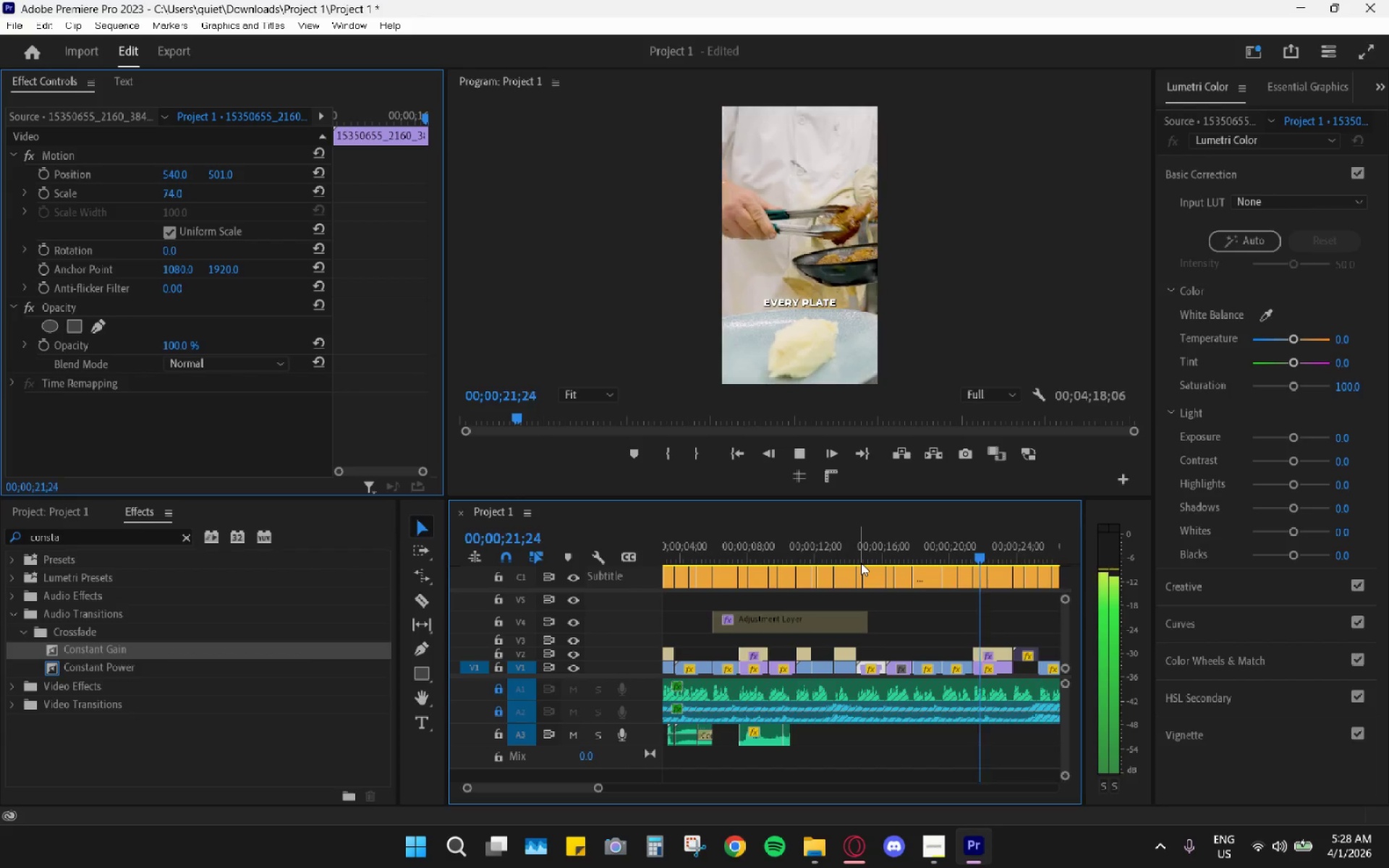 
key(Space)
 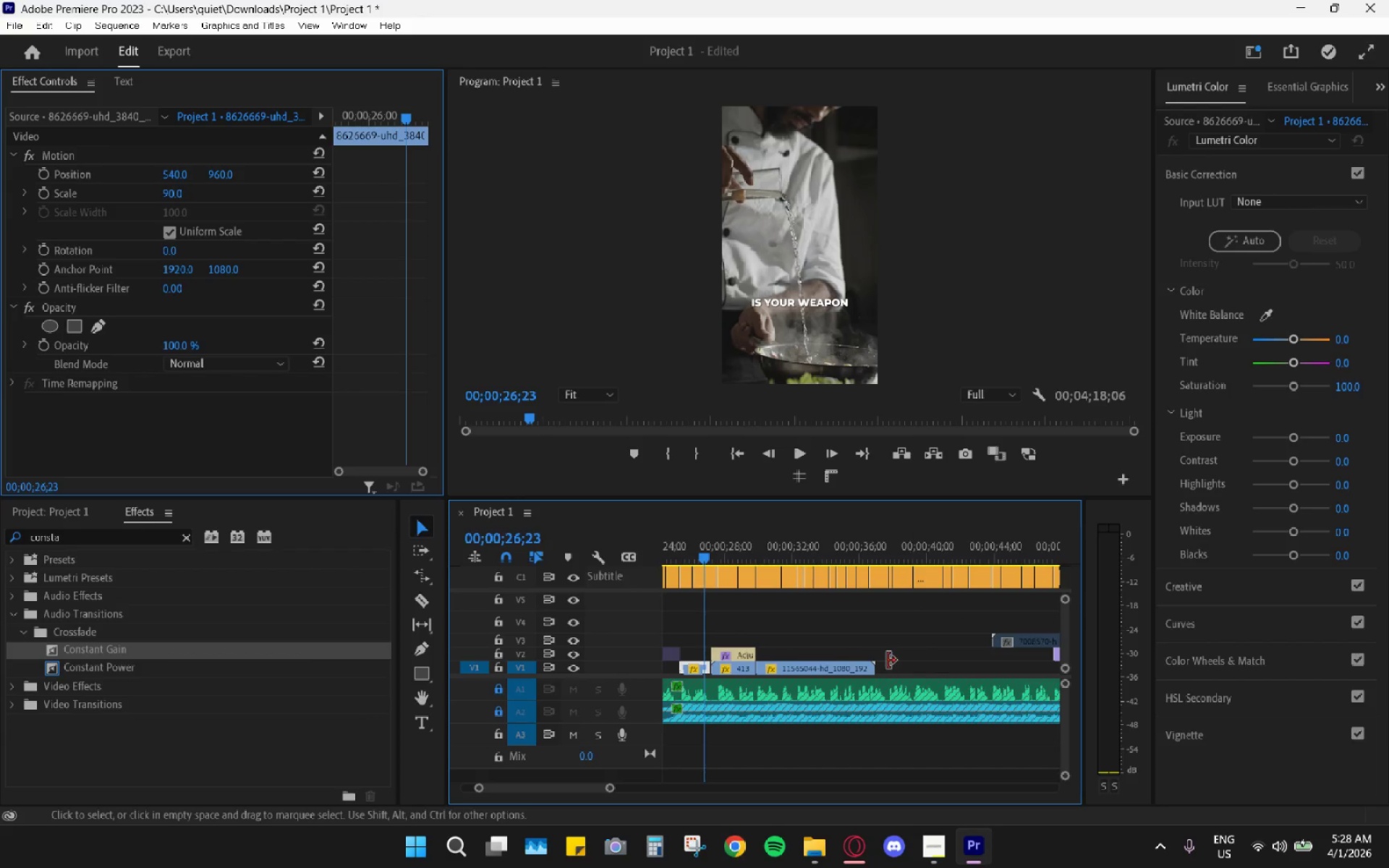 
scroll: coordinate [767, 647], scroll_direction: up, amount: 4.0
 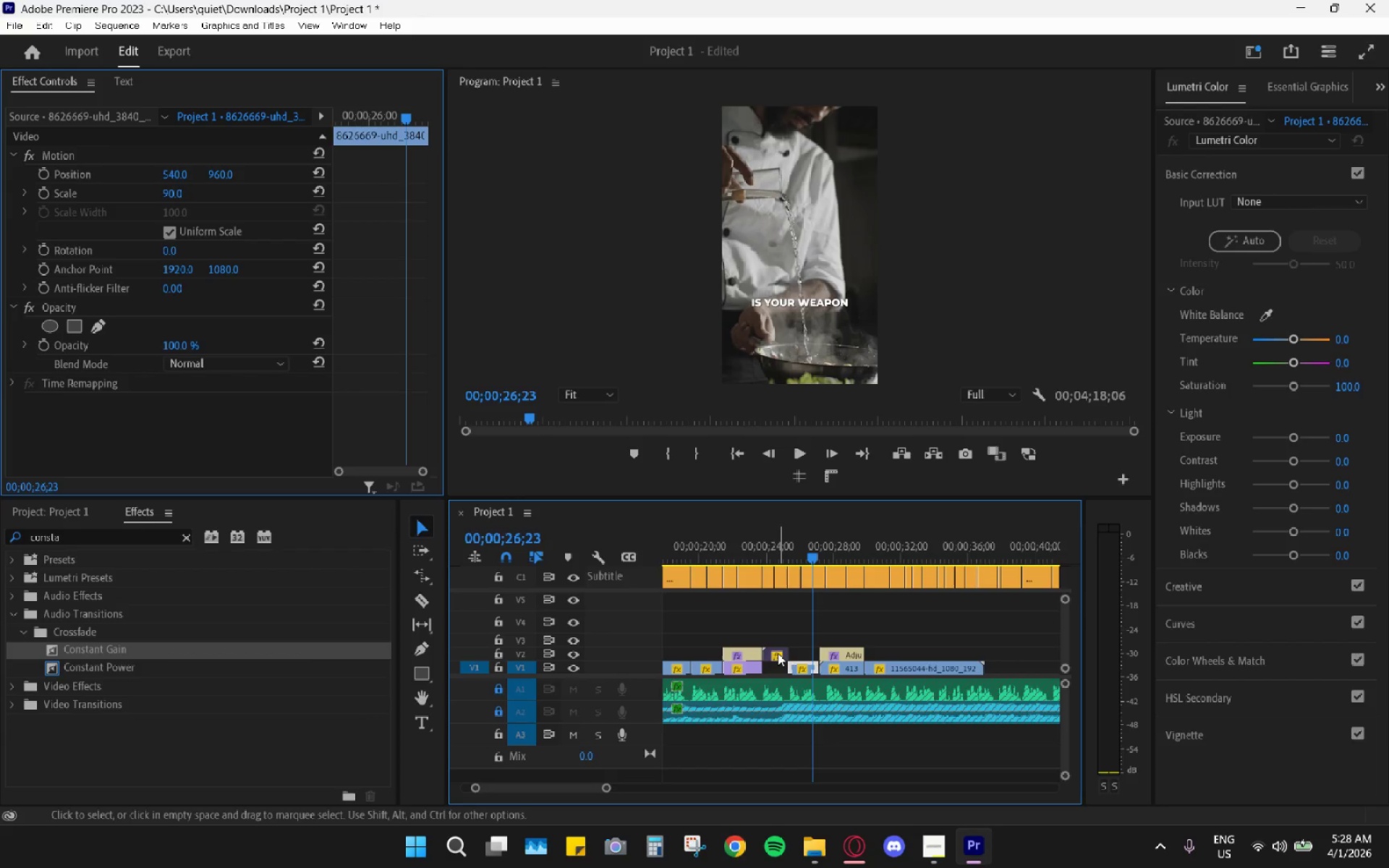 
key(Space)
 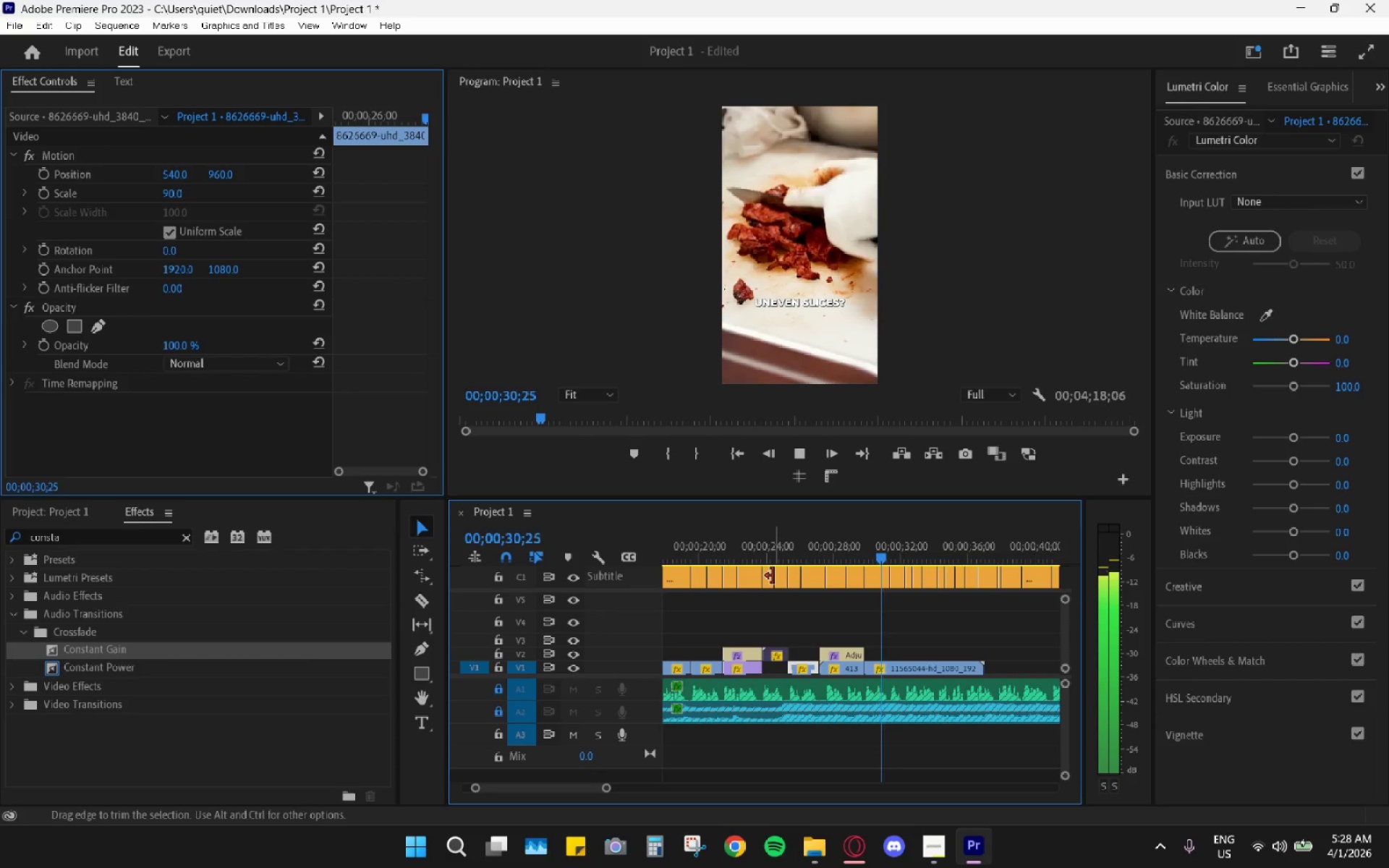 
wait(5.59)
 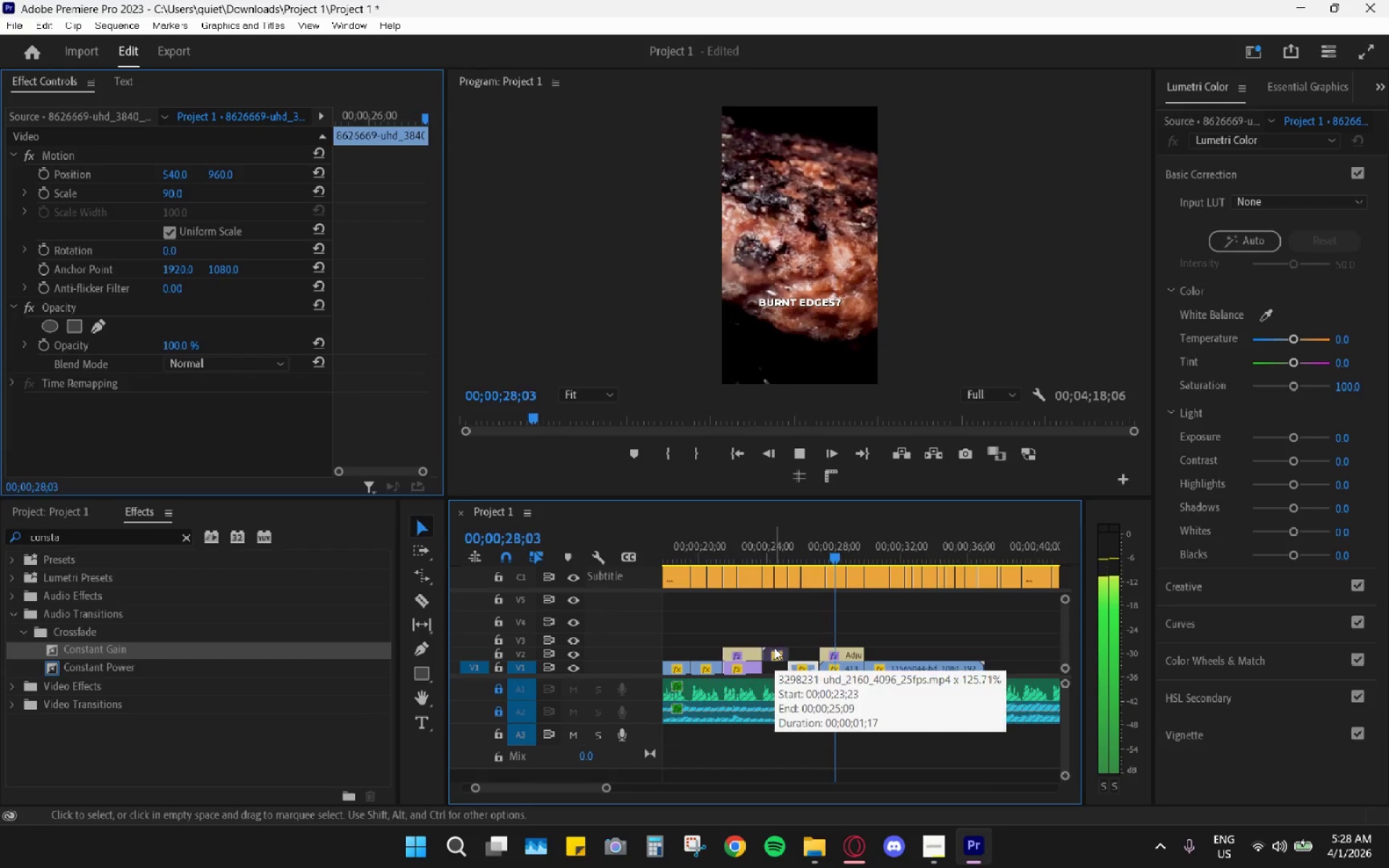 
key(Space)
 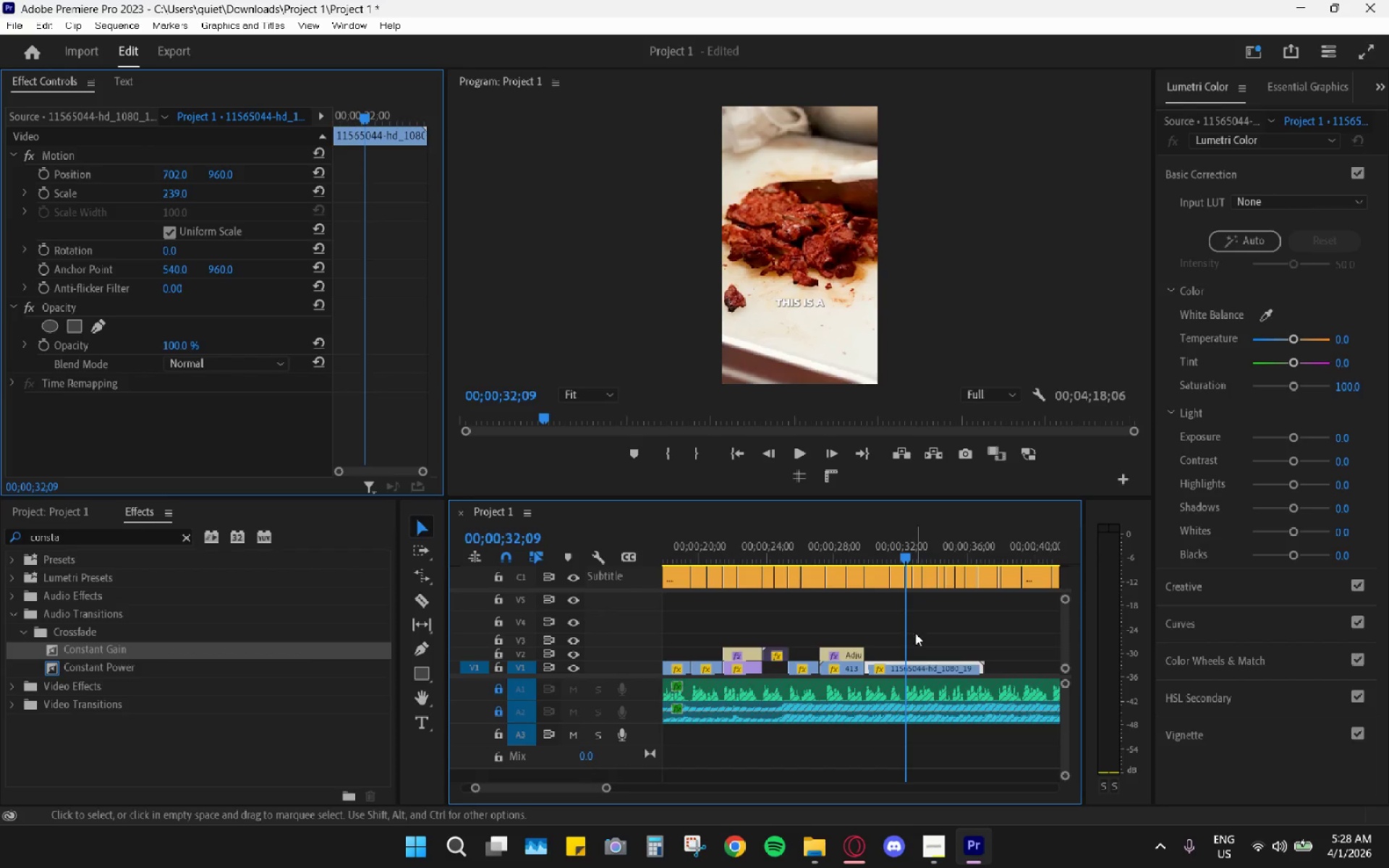 
key(C)
 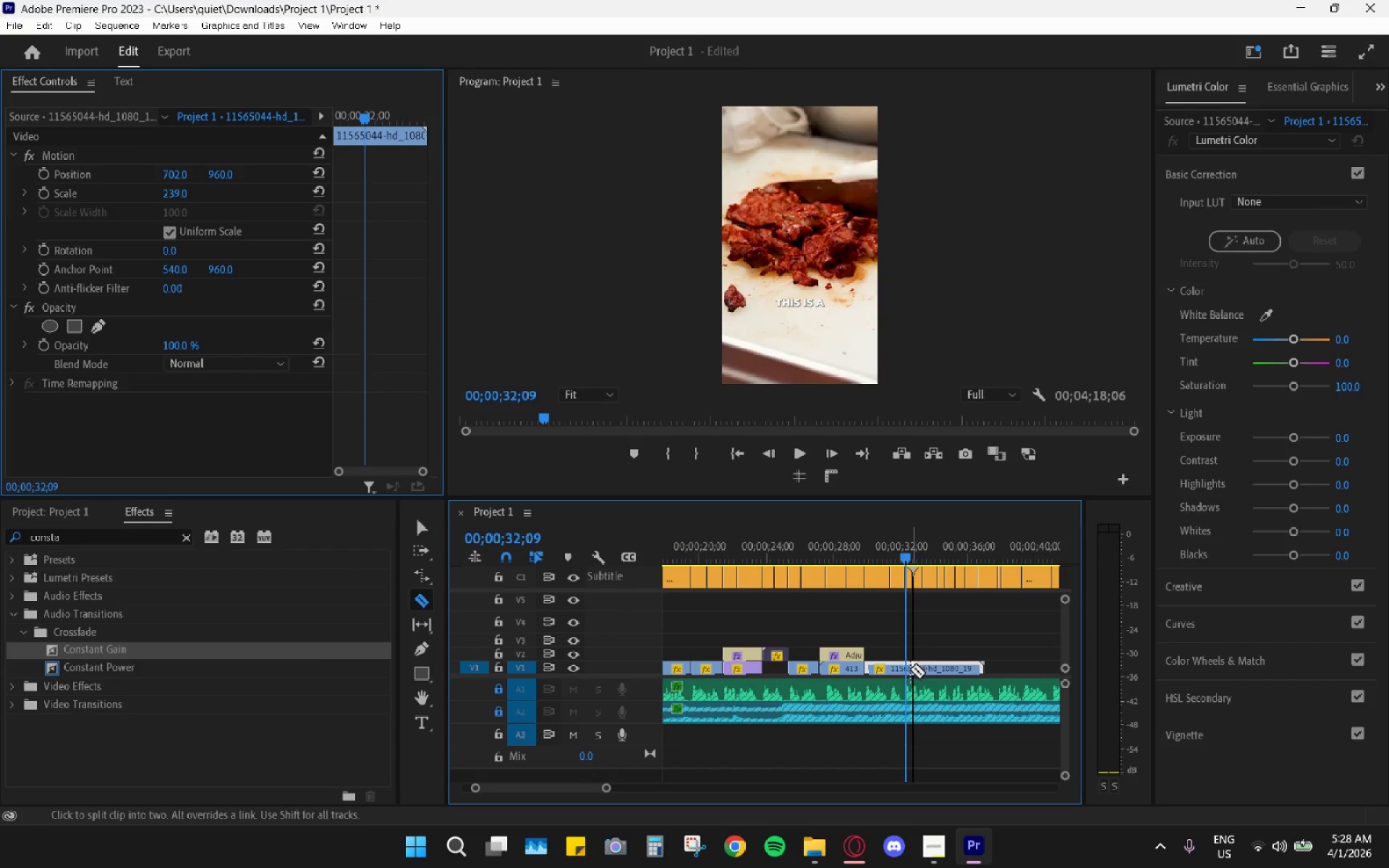 
left_click([906, 669])
 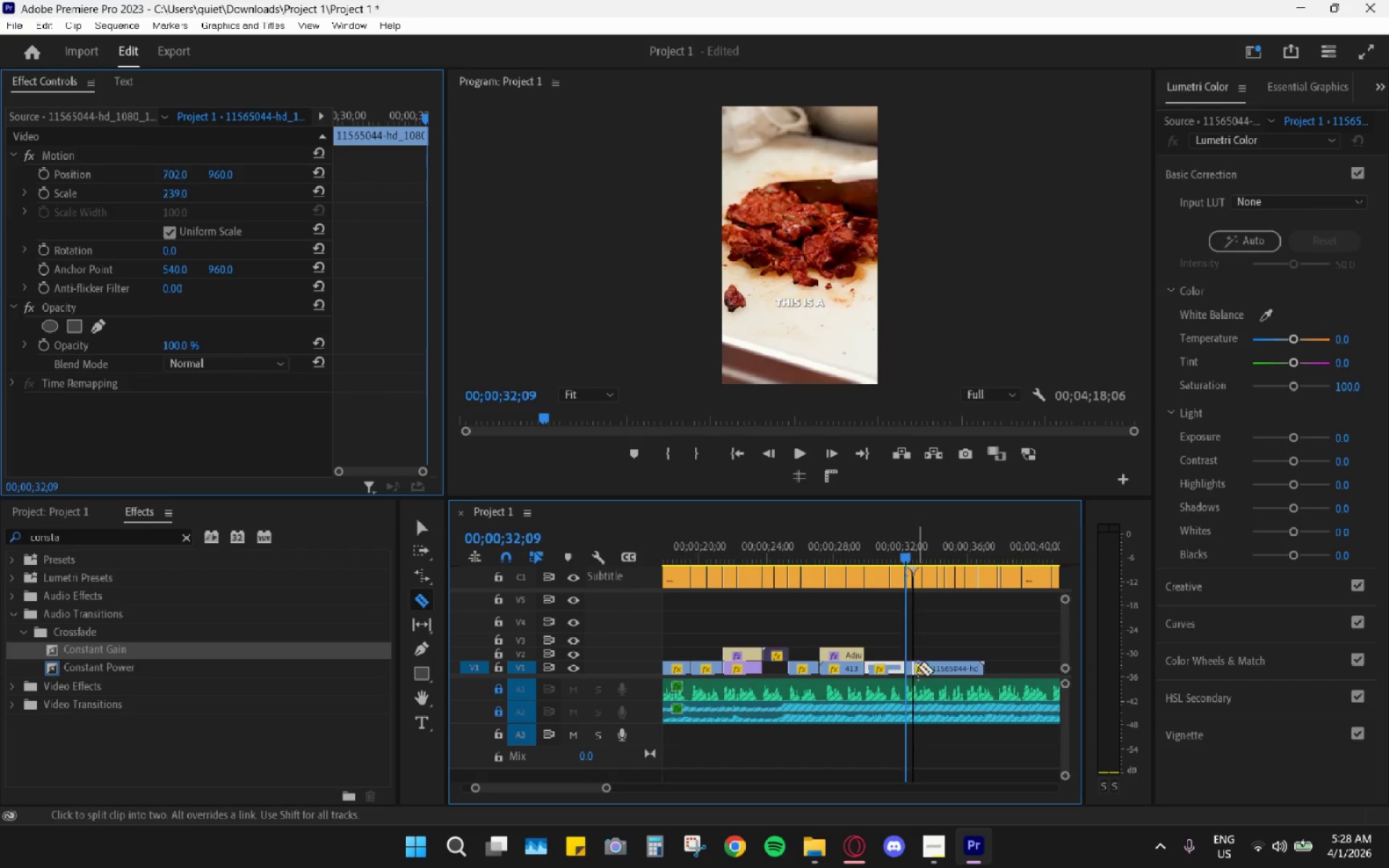 
key(V)
 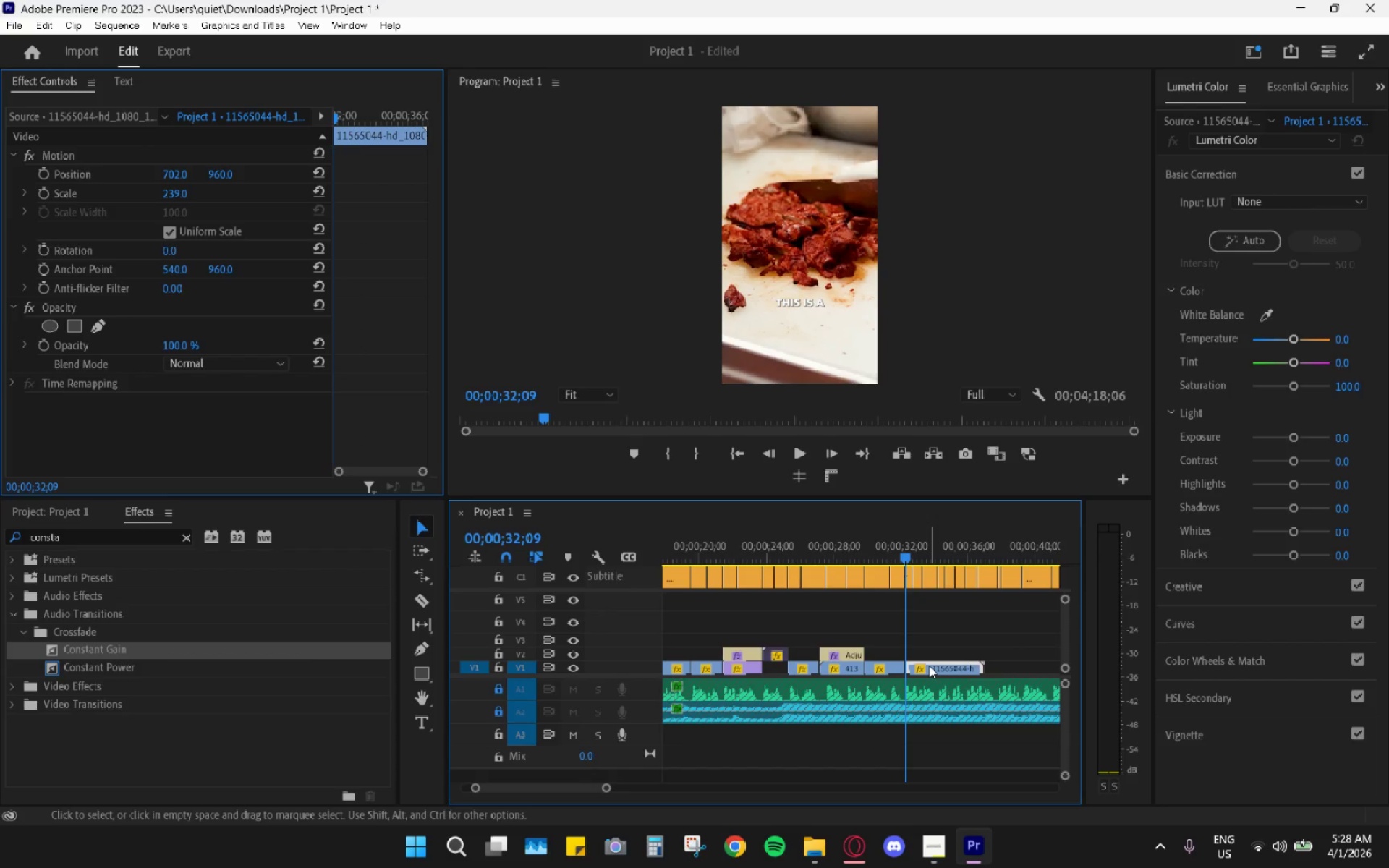 
key(H)
 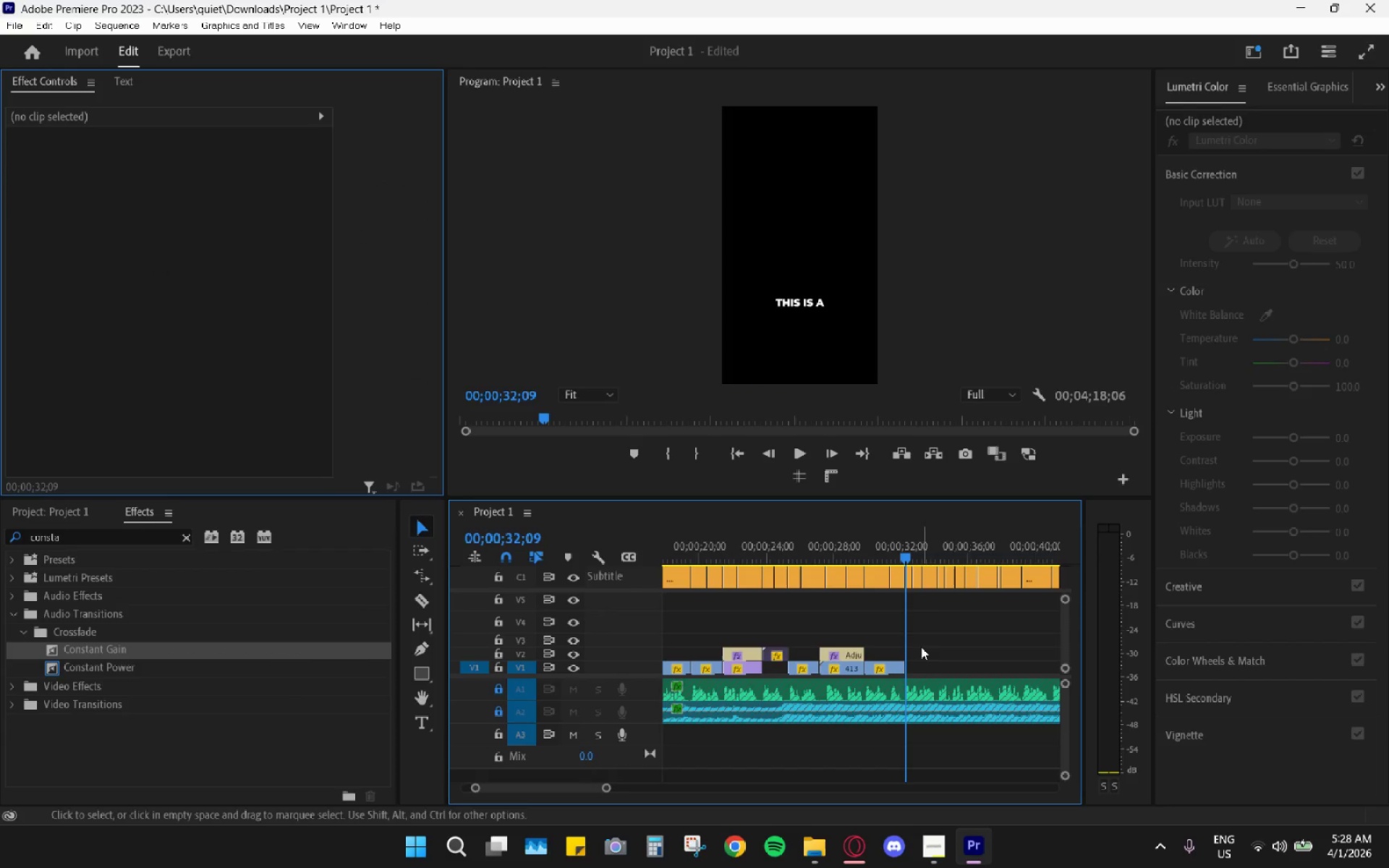 
key(Space)
 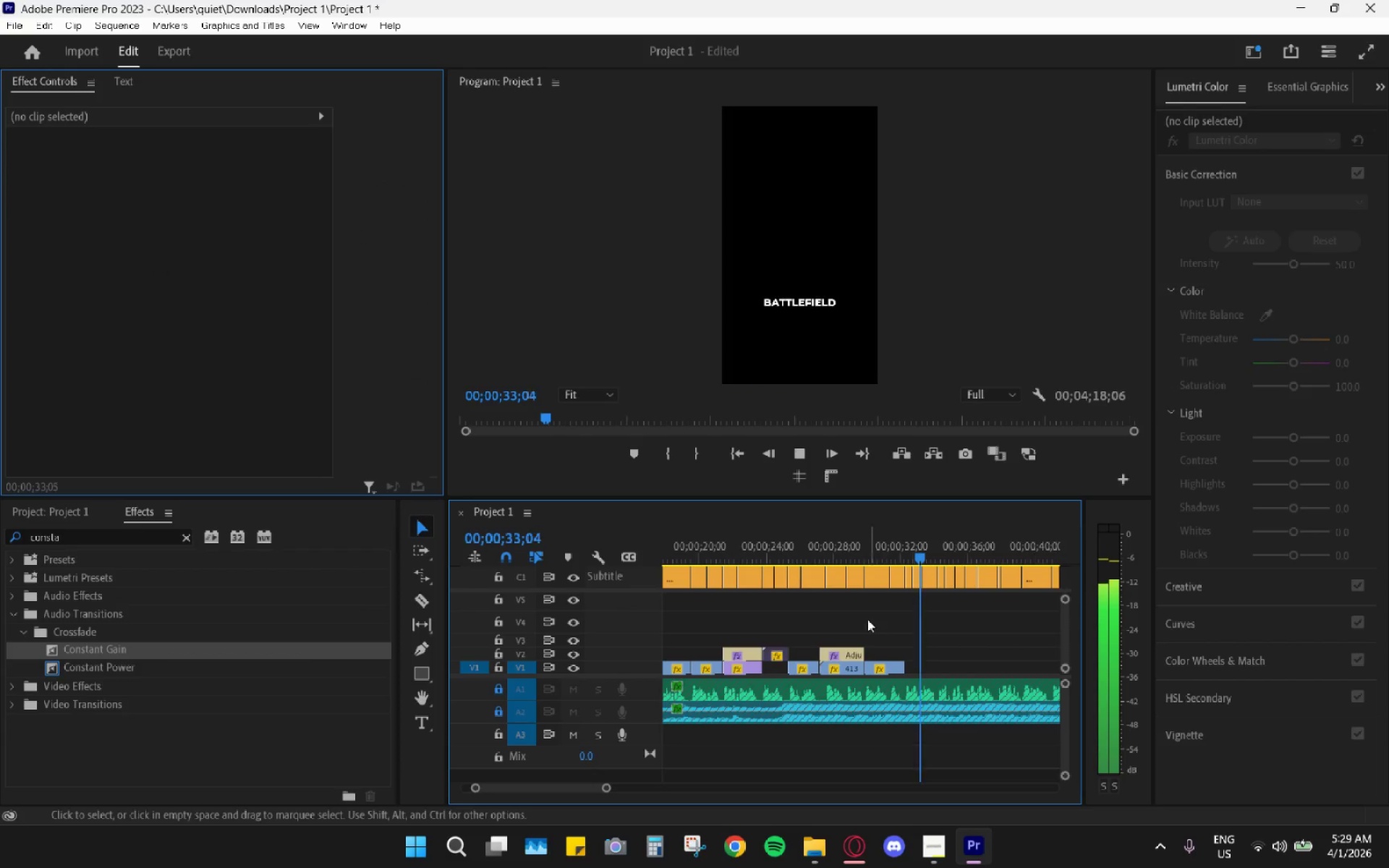 
key(Space)
 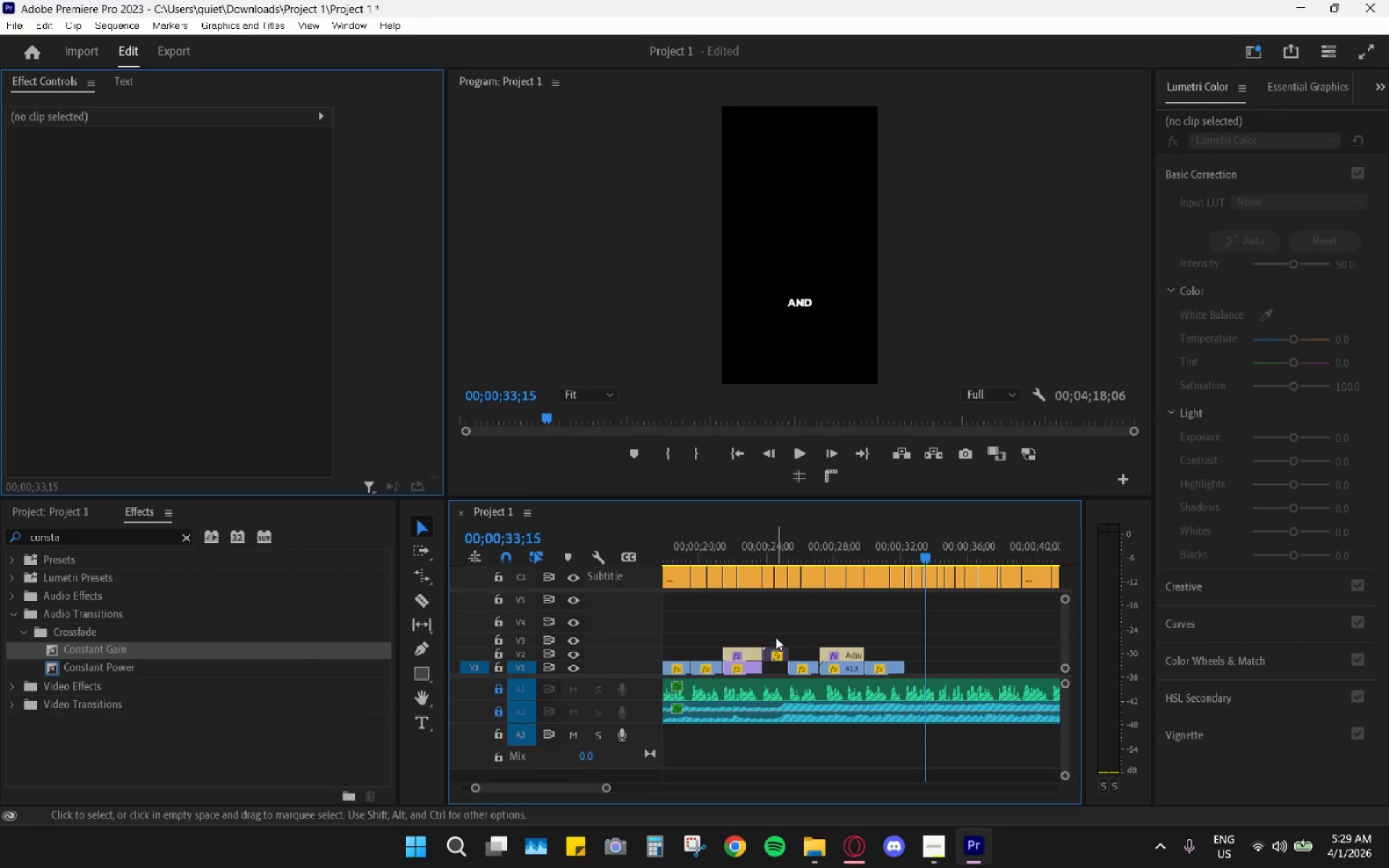 
left_click_drag(start_coordinate=[791, 543], to_coordinate=[735, 555])
 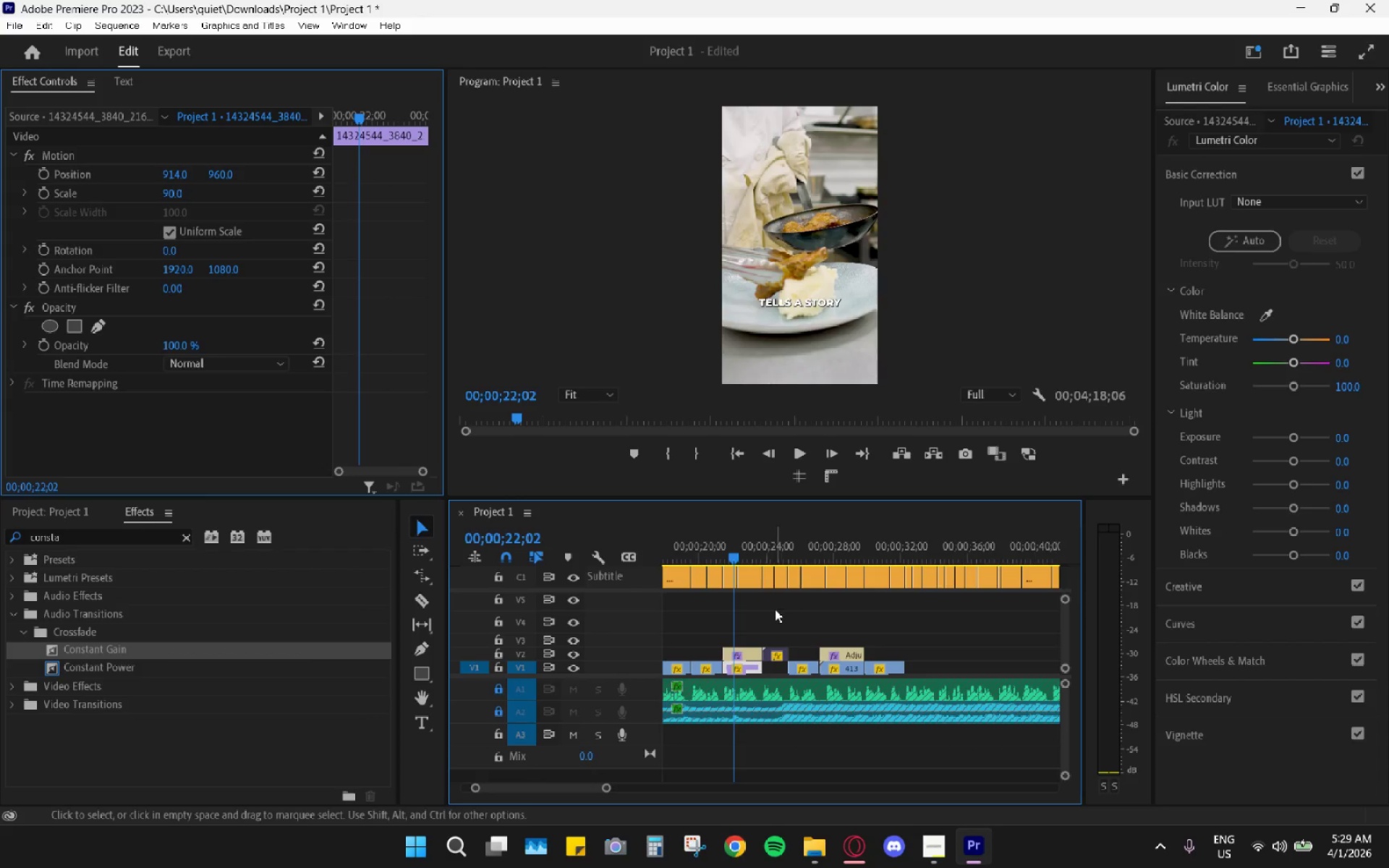 
scroll: coordinate [776, 609], scroll_direction: up, amount: 5.0
 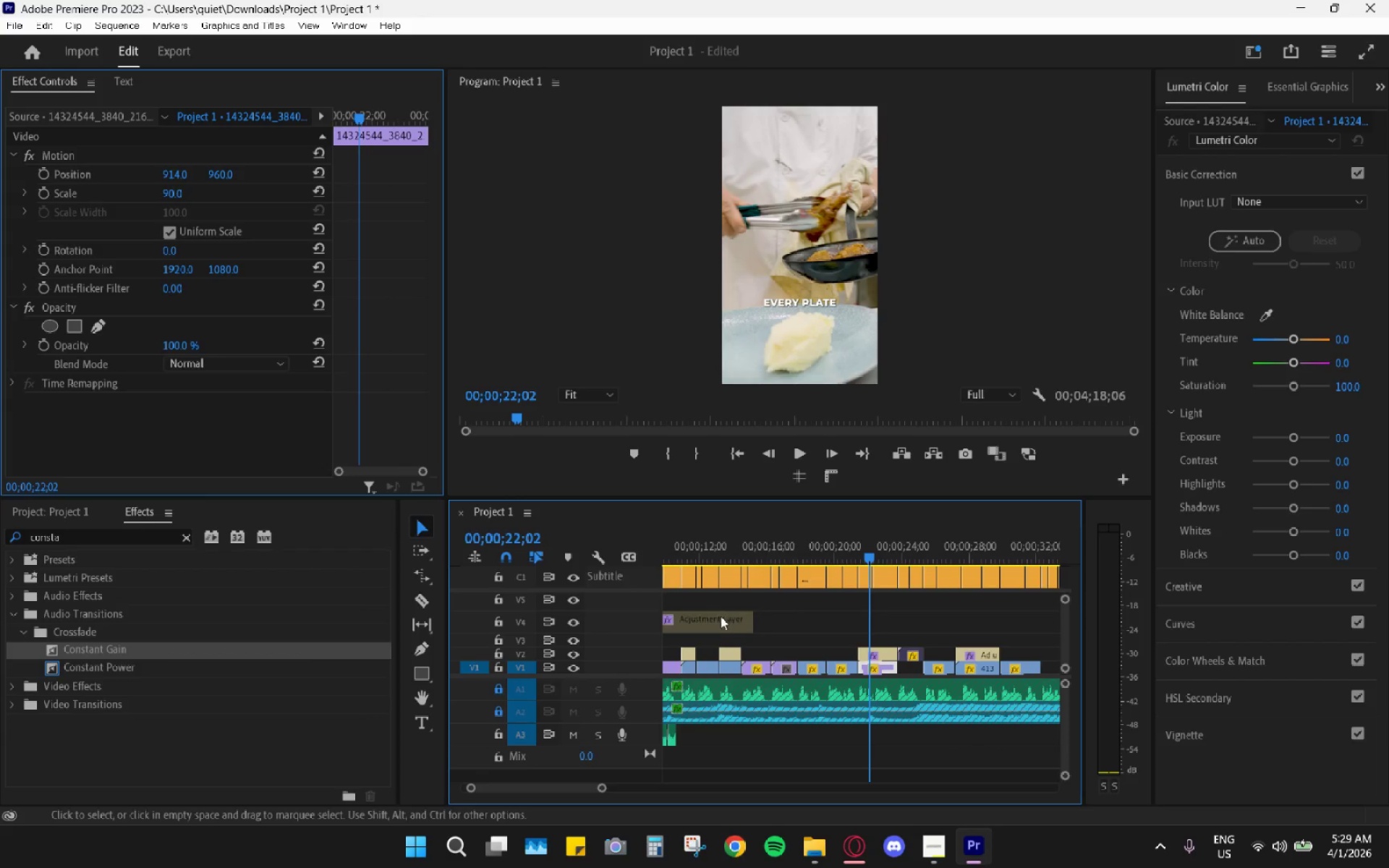 
left_click_drag(start_coordinate=[718, 622], to_coordinate=[998, 628])
 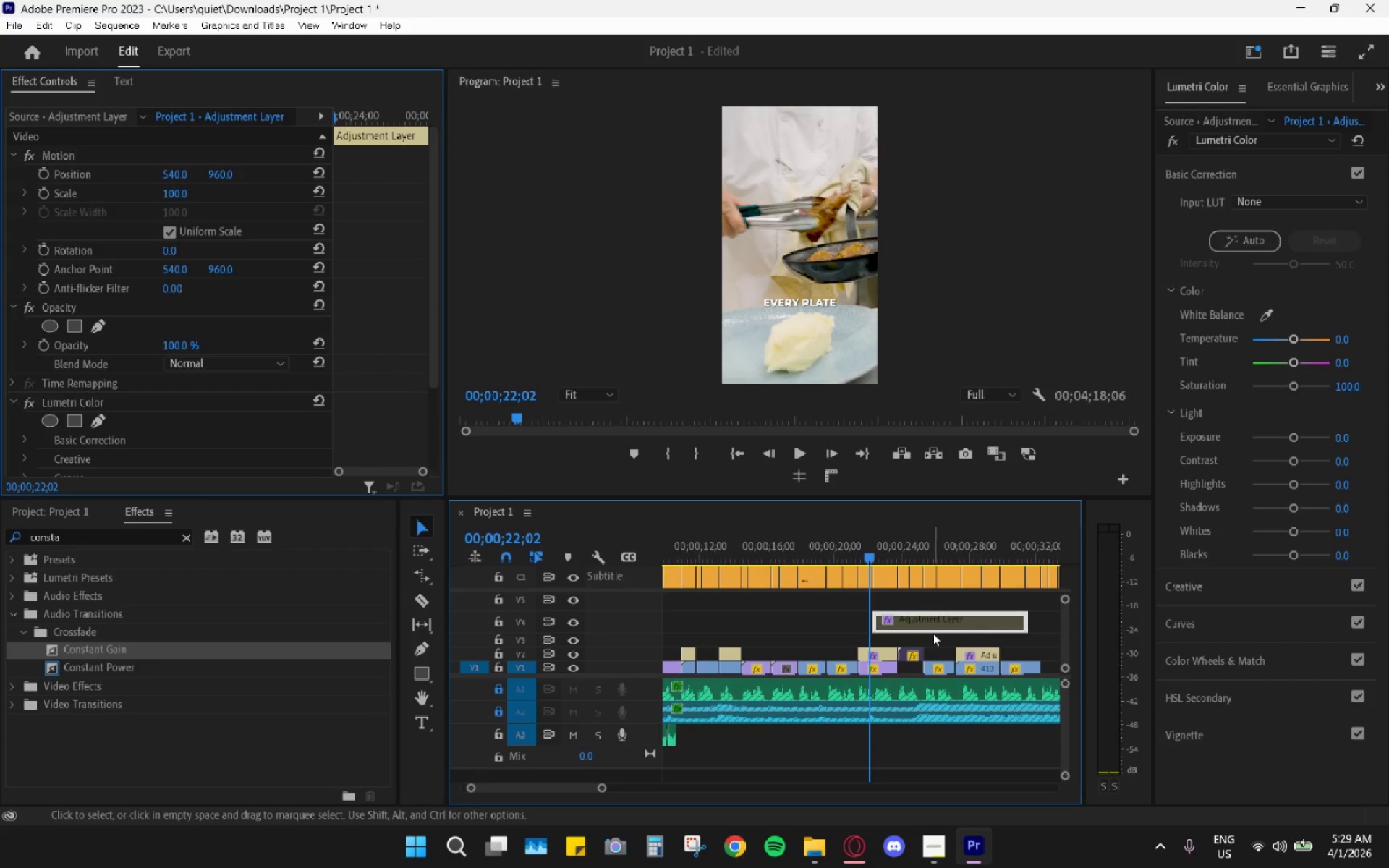 
scroll: coordinate [922, 634], scroll_direction: down, amount: 3.0
 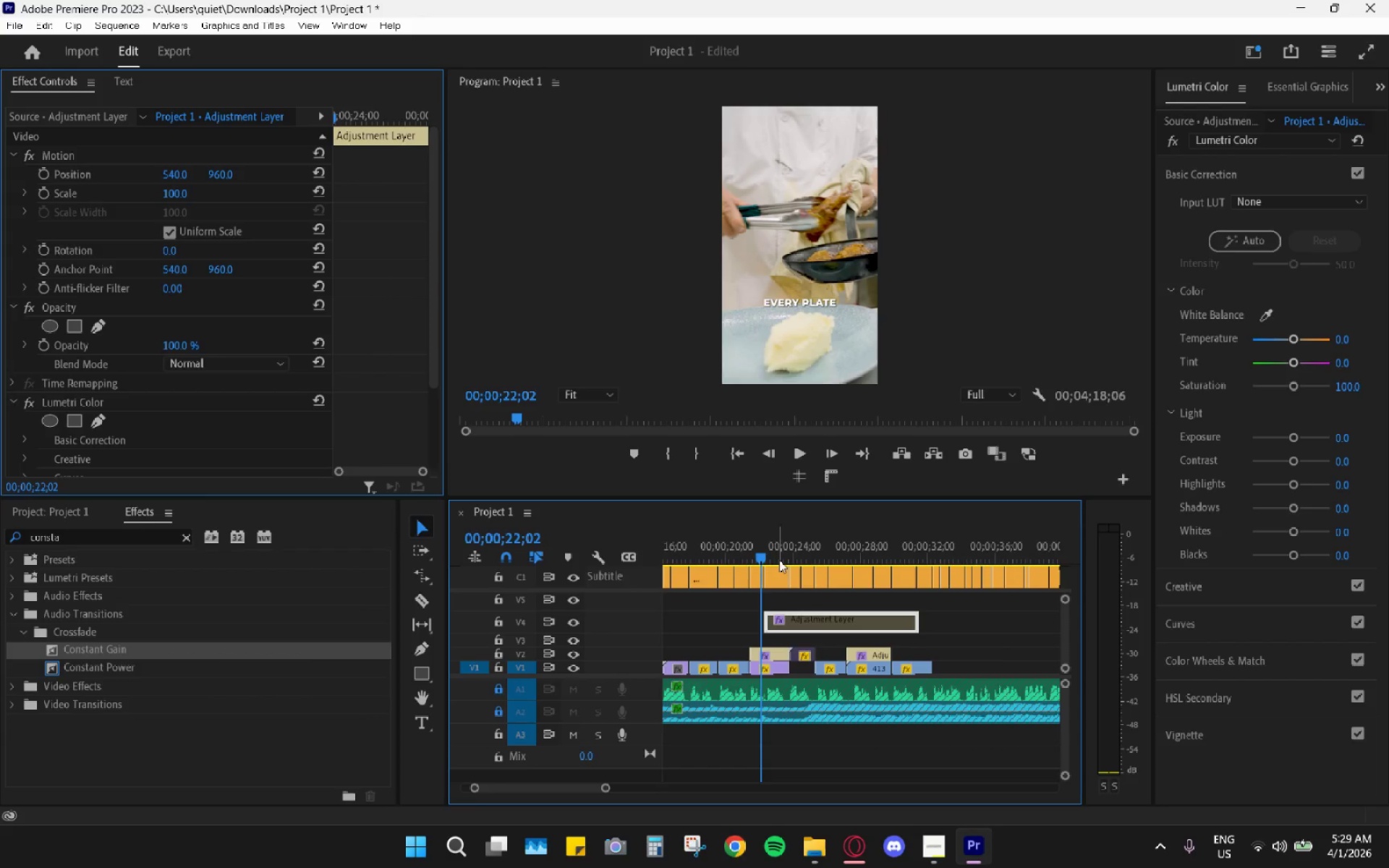 
left_click_drag(start_coordinate=[742, 546], to_coordinate=[694, 540])
 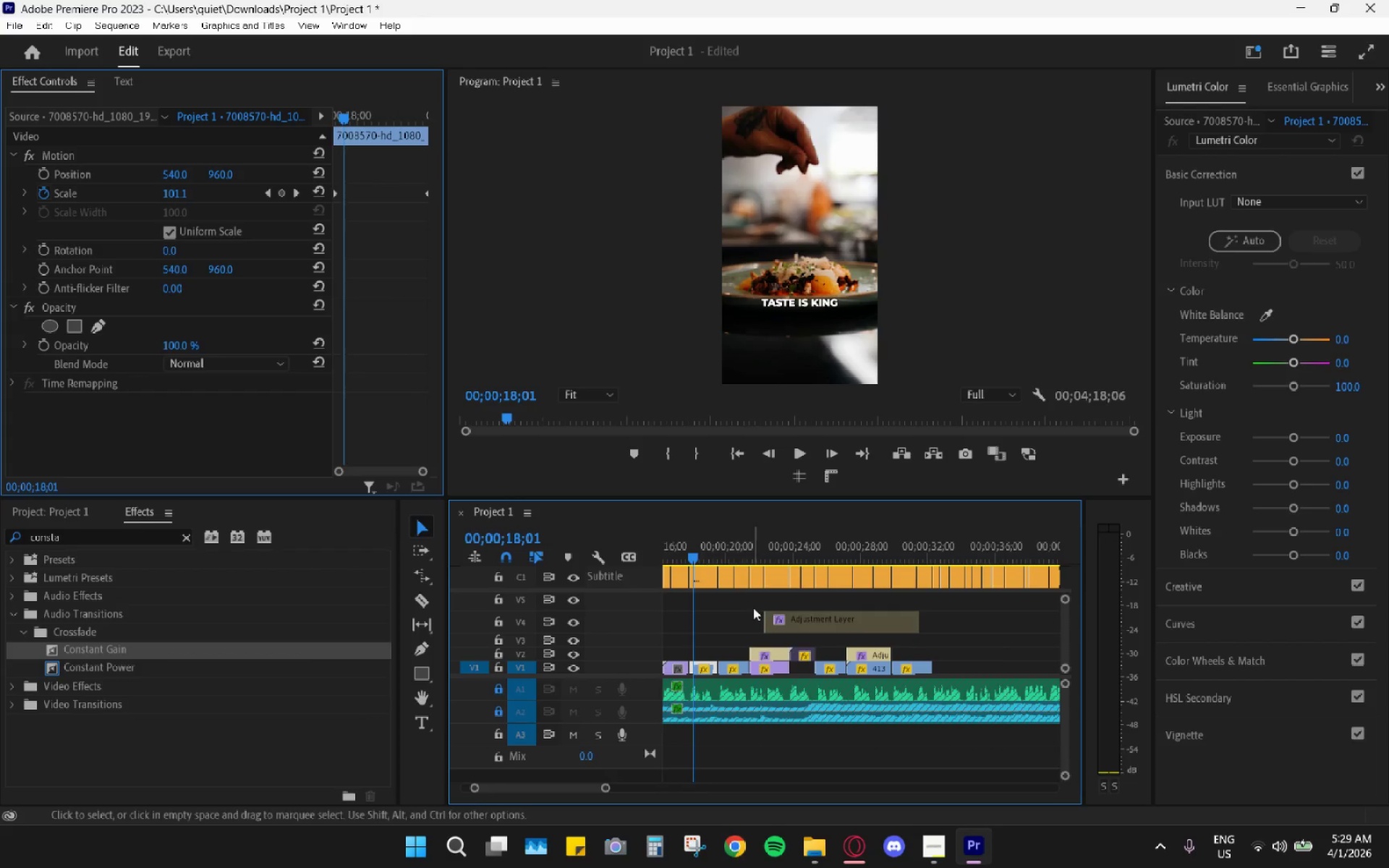 
key(Space)
 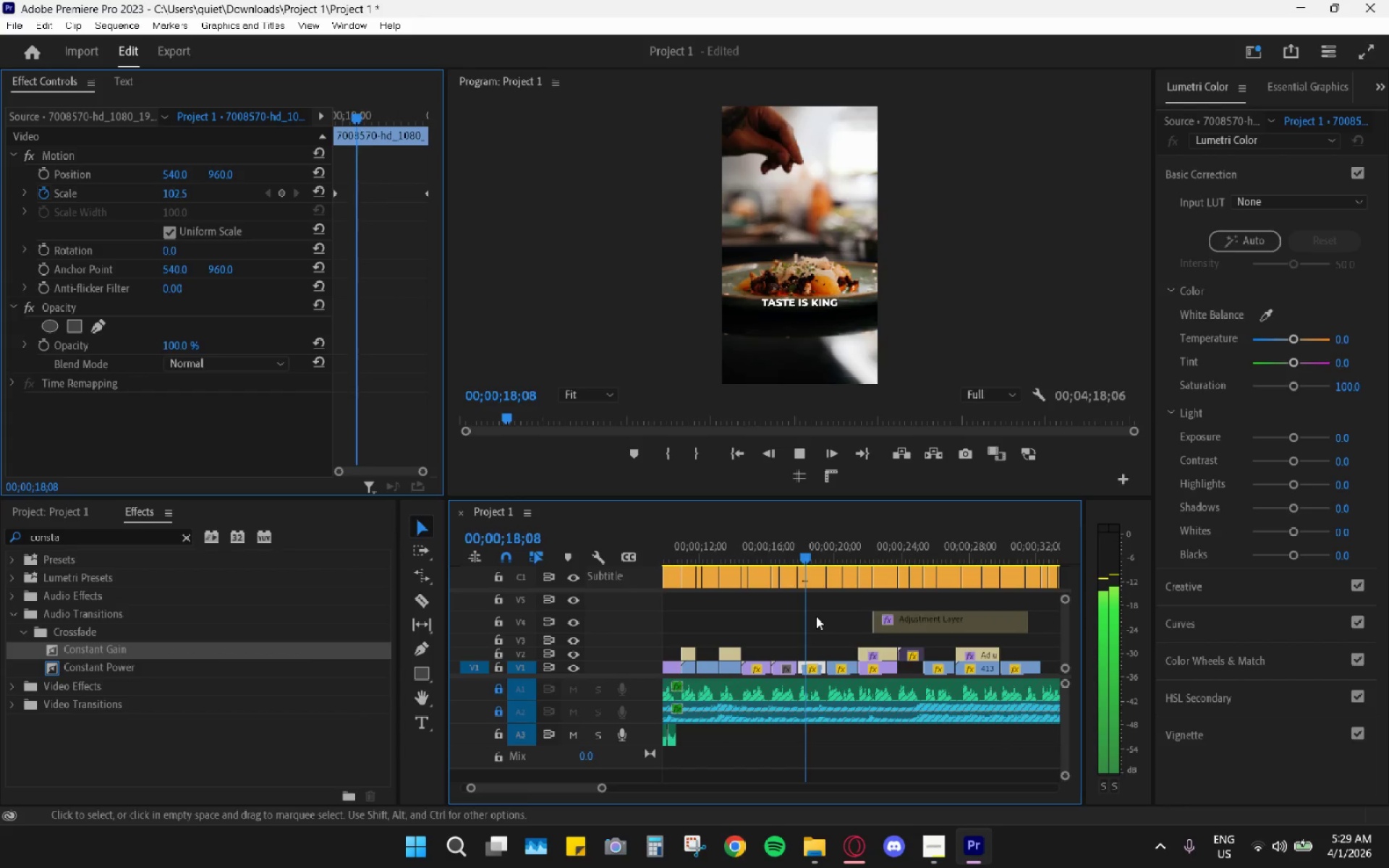 
scroll: coordinate [758, 610], scroll_direction: up, amount: 3.0
 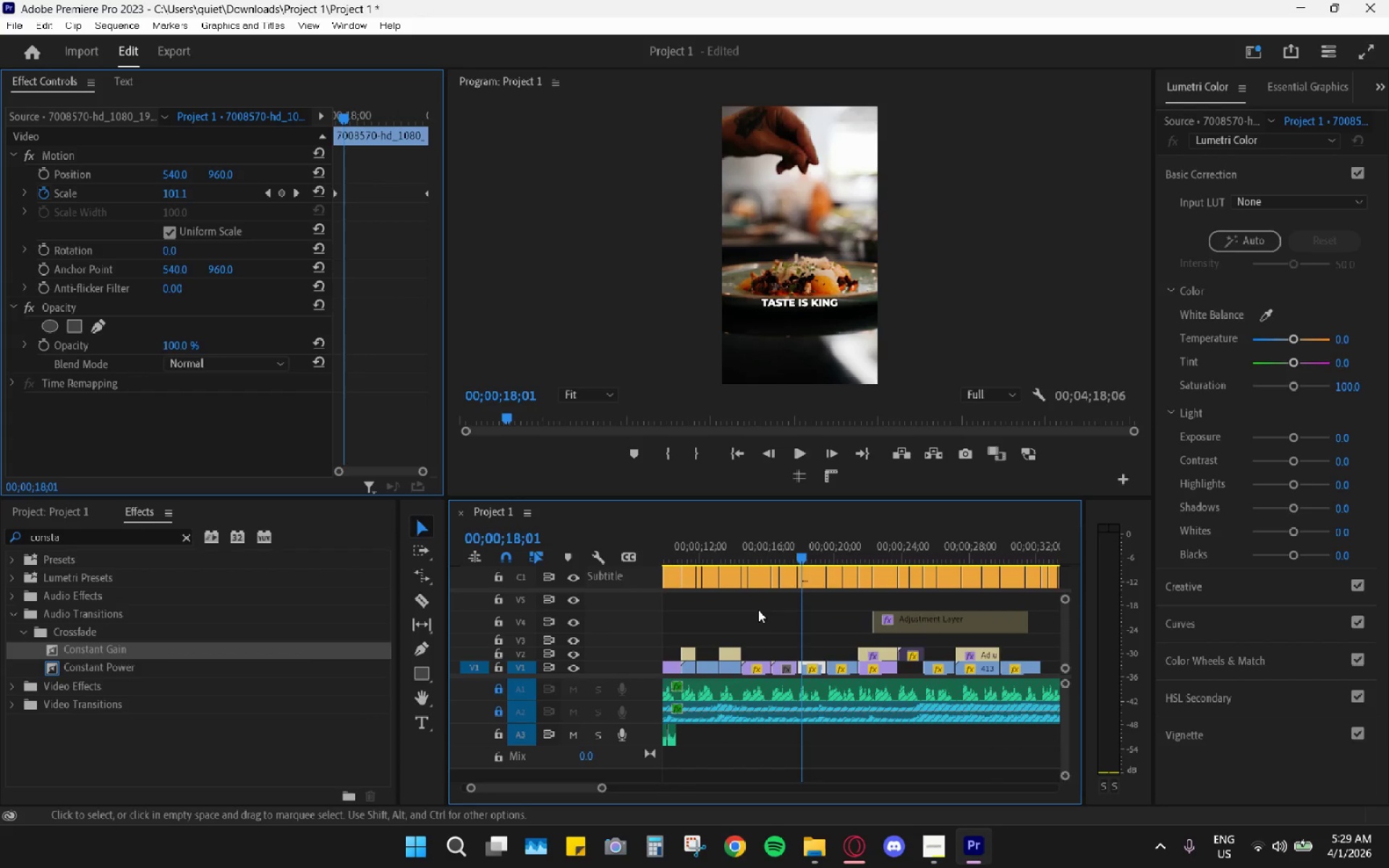 
key(Space)
 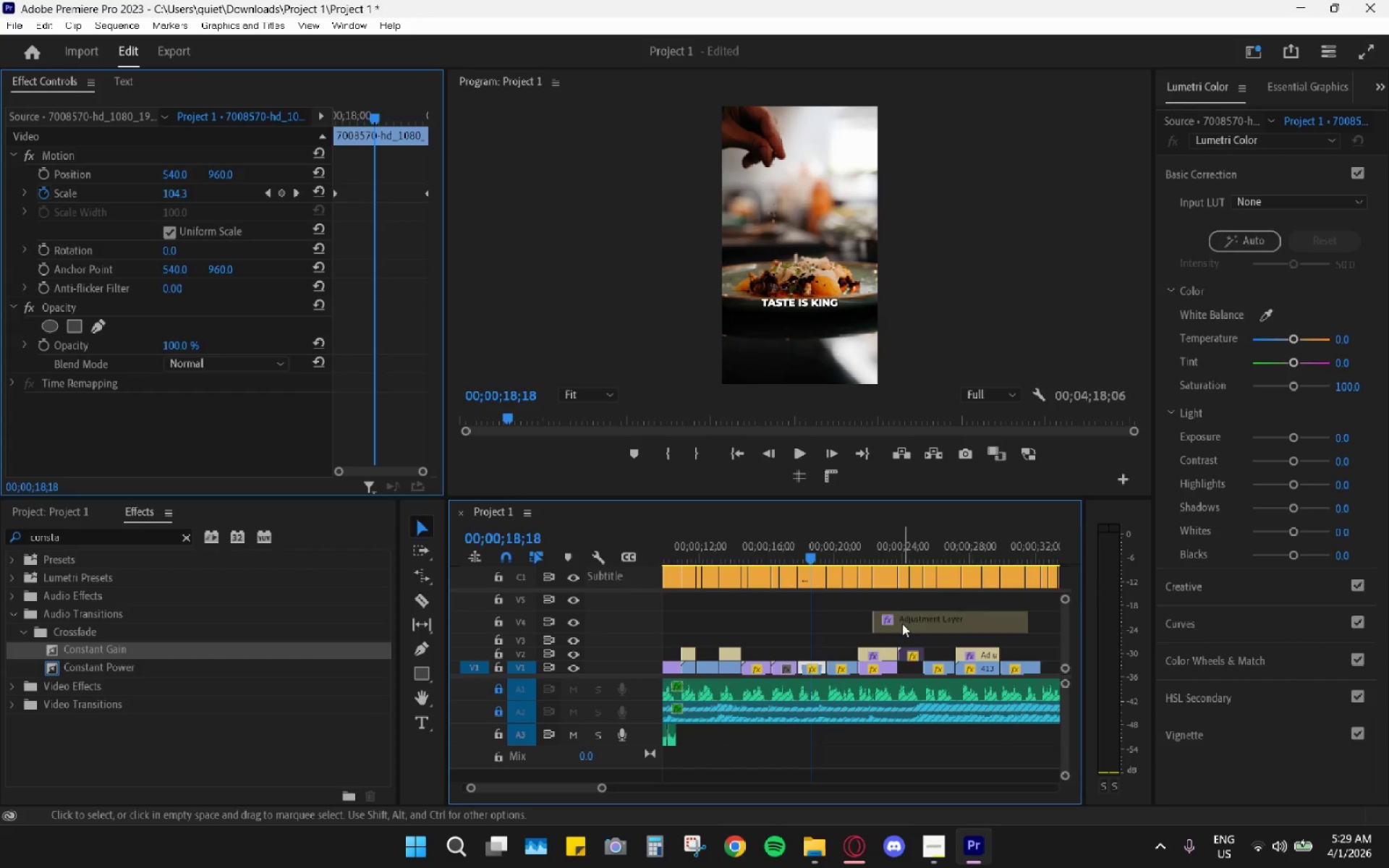 
left_click_drag(start_coordinate=[902, 624], to_coordinate=[828, 637])
 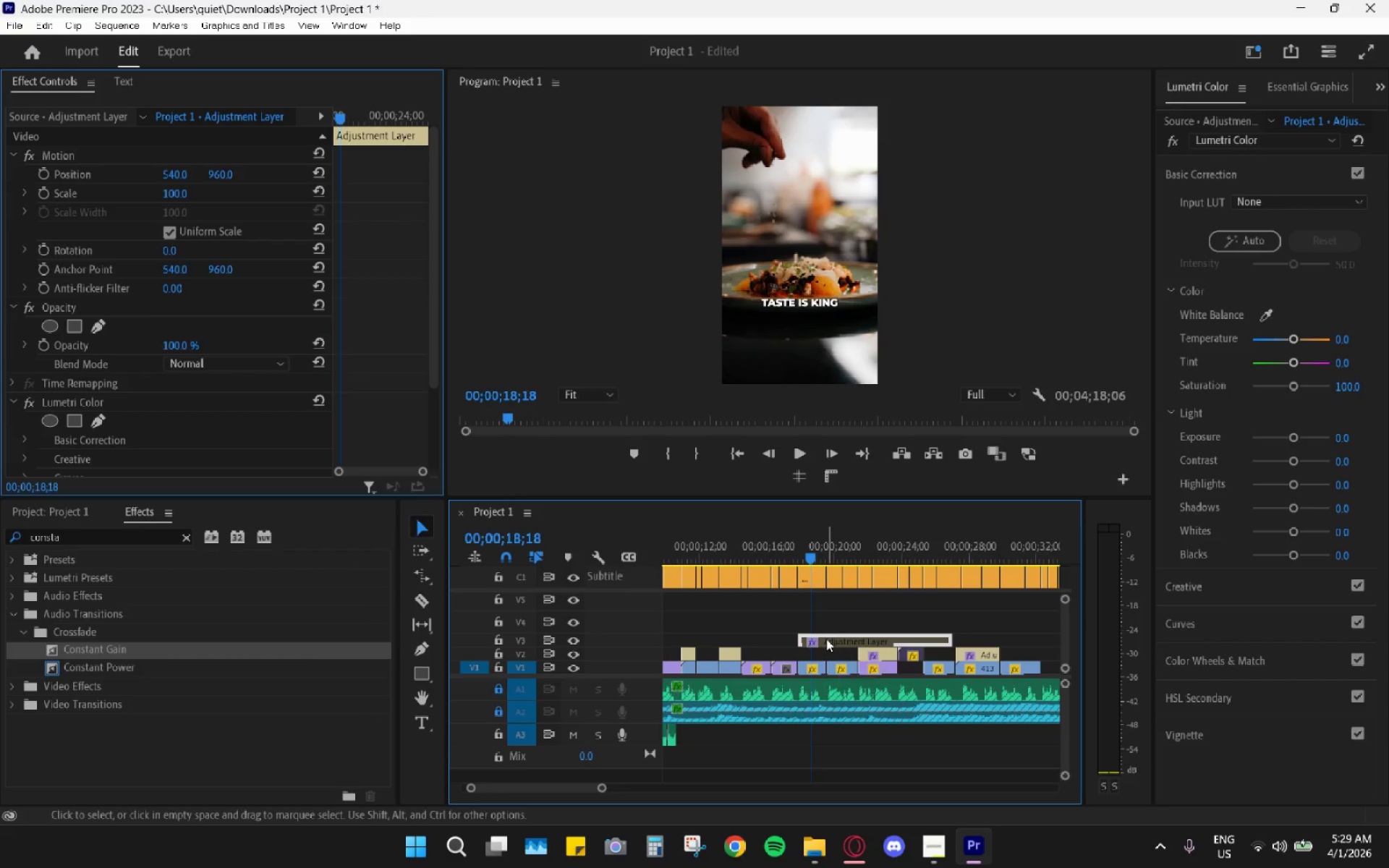 
key(C)
 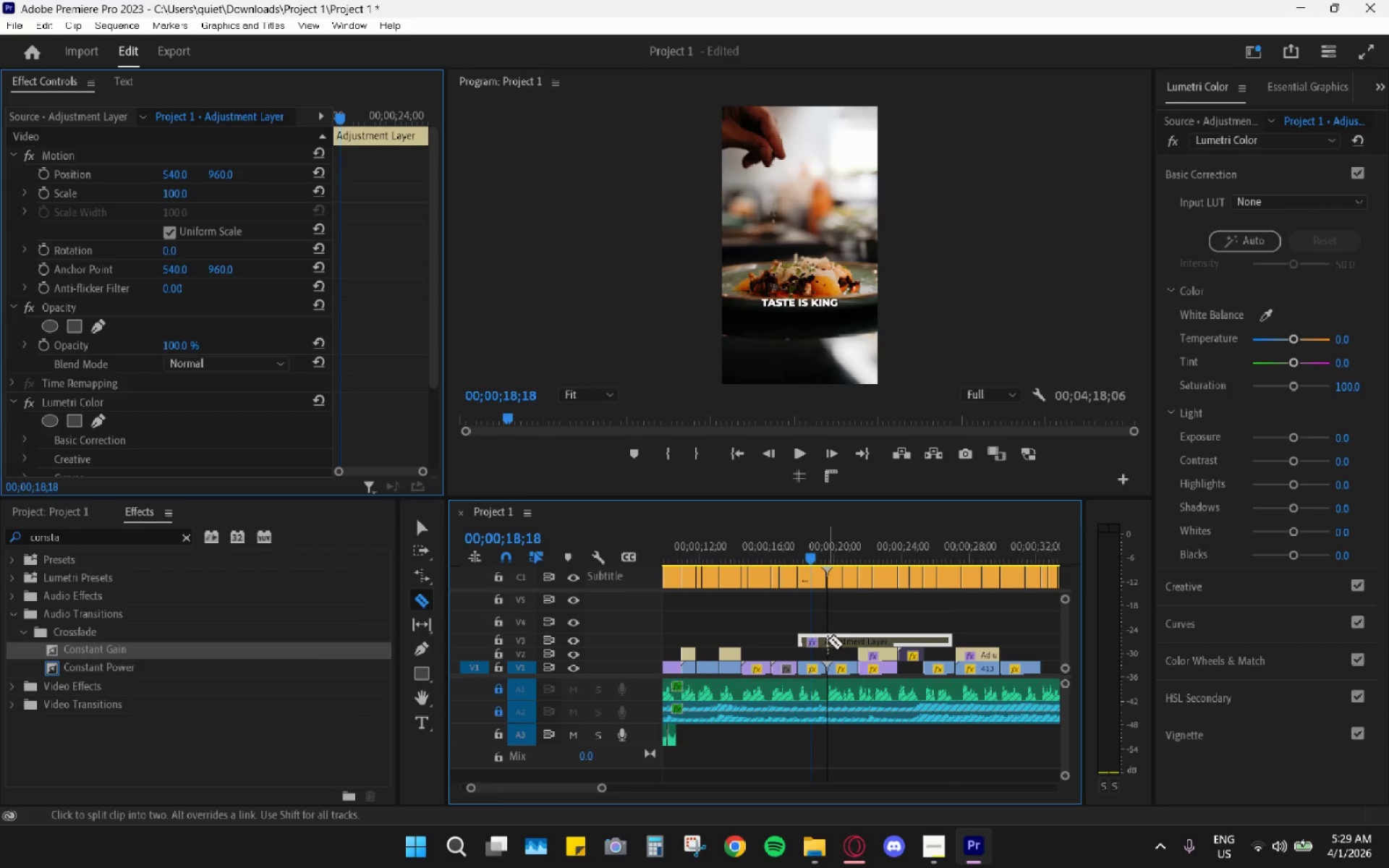 
left_click([828, 640])
 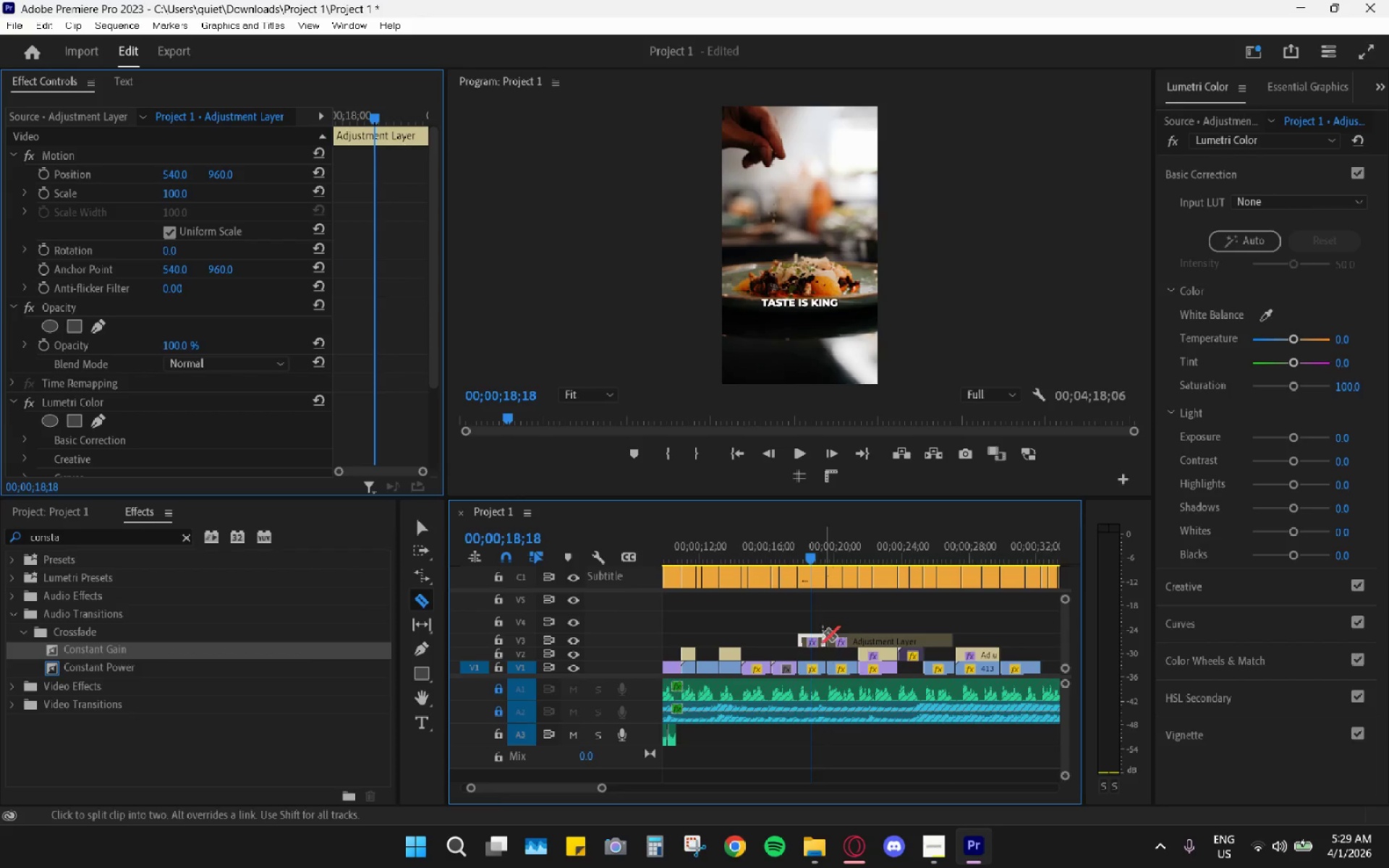 
key(V)
 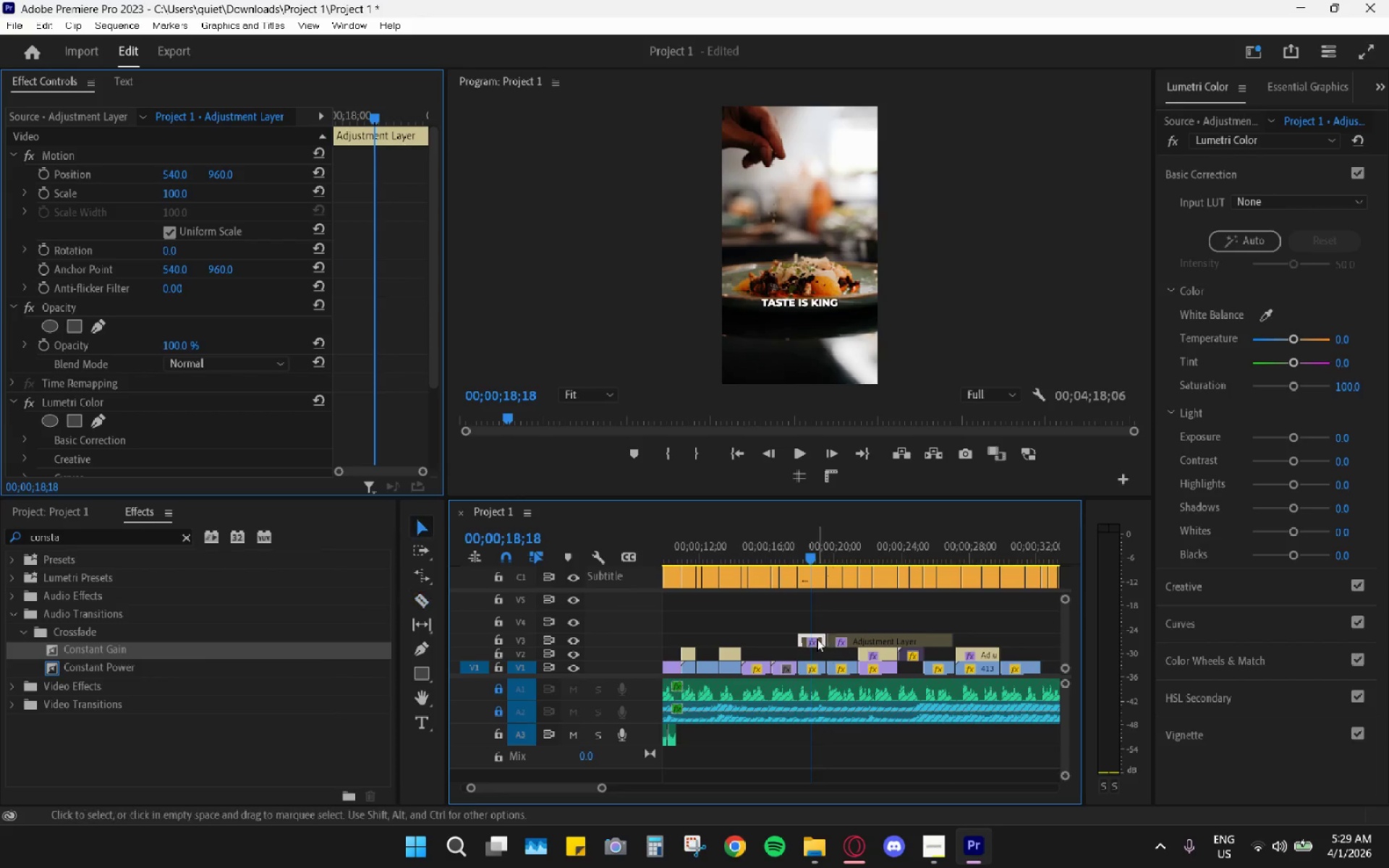 
left_click([817, 640])
 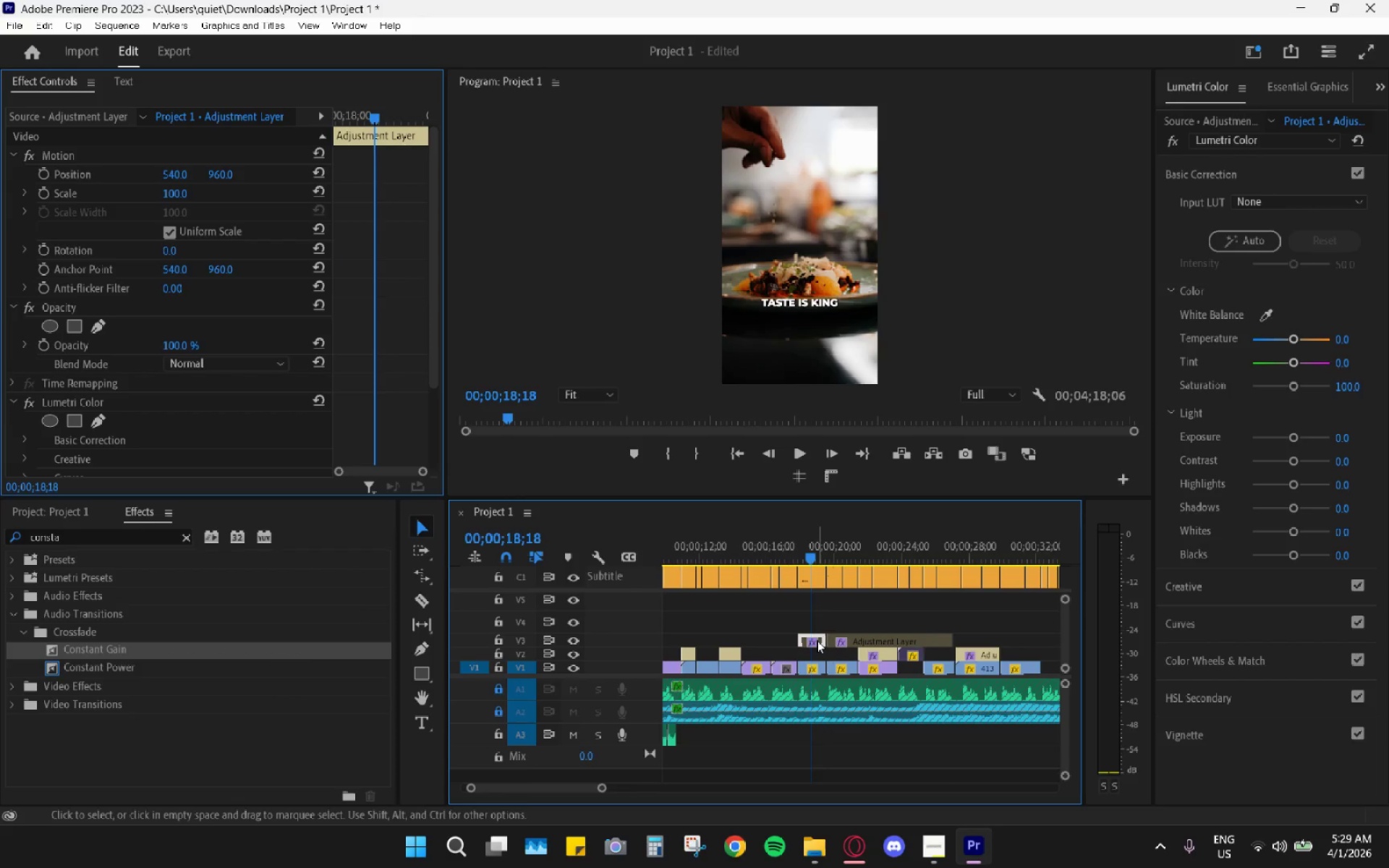 
key(Shift+E)
 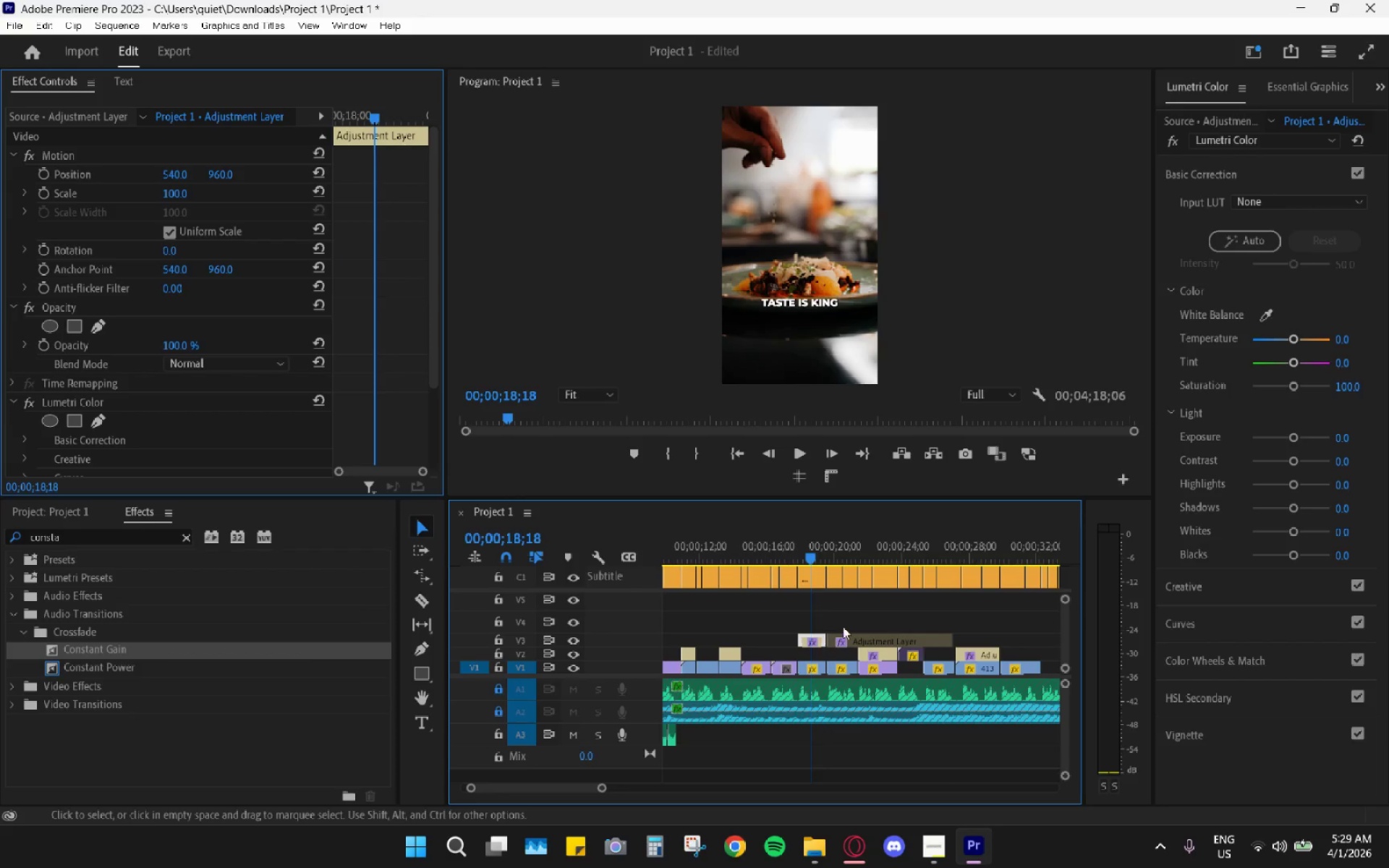 
hold_key(key=AltLeft, duration=1.0)
scroll: coordinate [841, 640], scroll_direction: up, amount: 9.0
 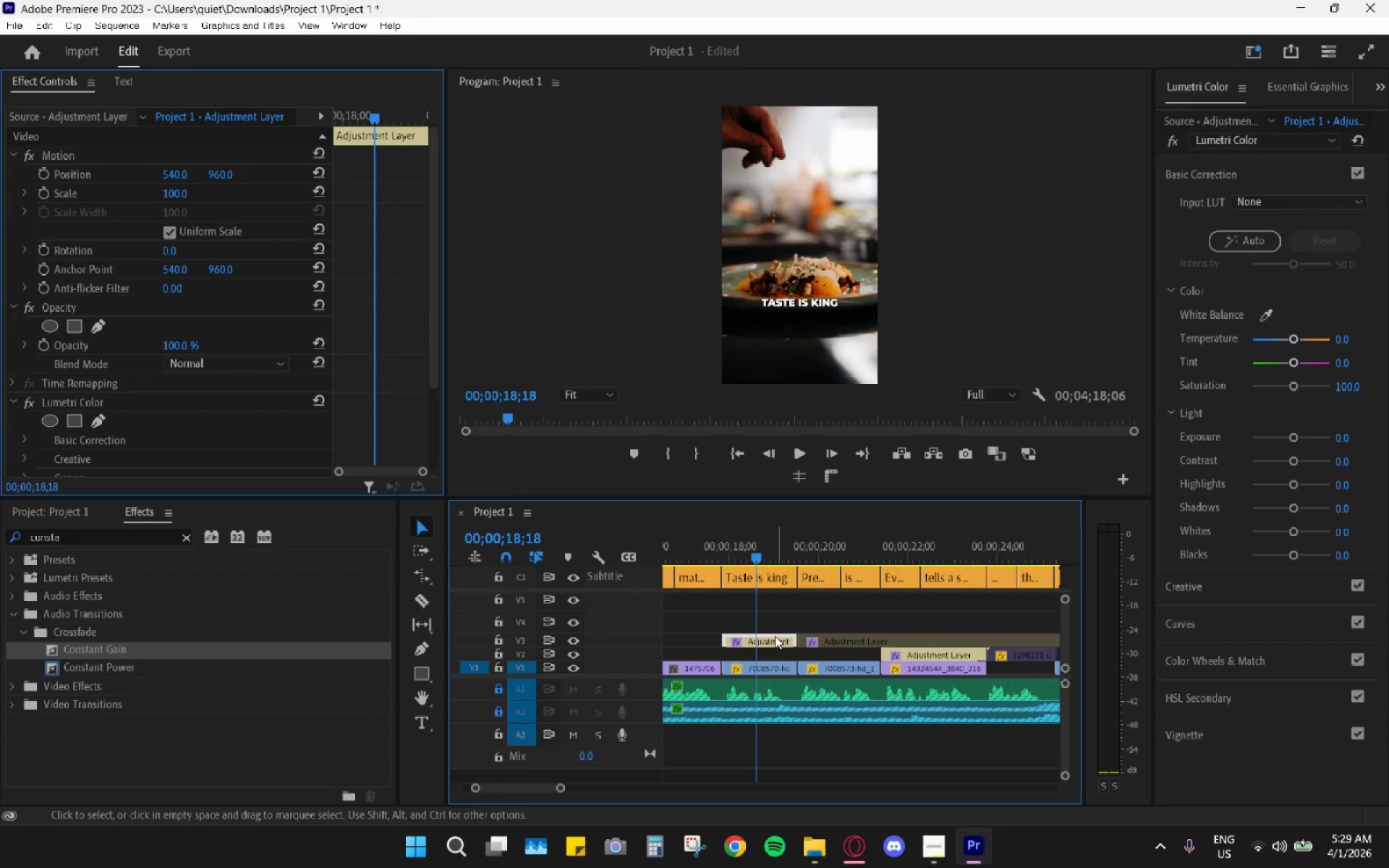 
hold_key(key=AltLeft, duration=0.36)
scroll: coordinate [763, 642], scroll_direction: up, amount: 4.0
 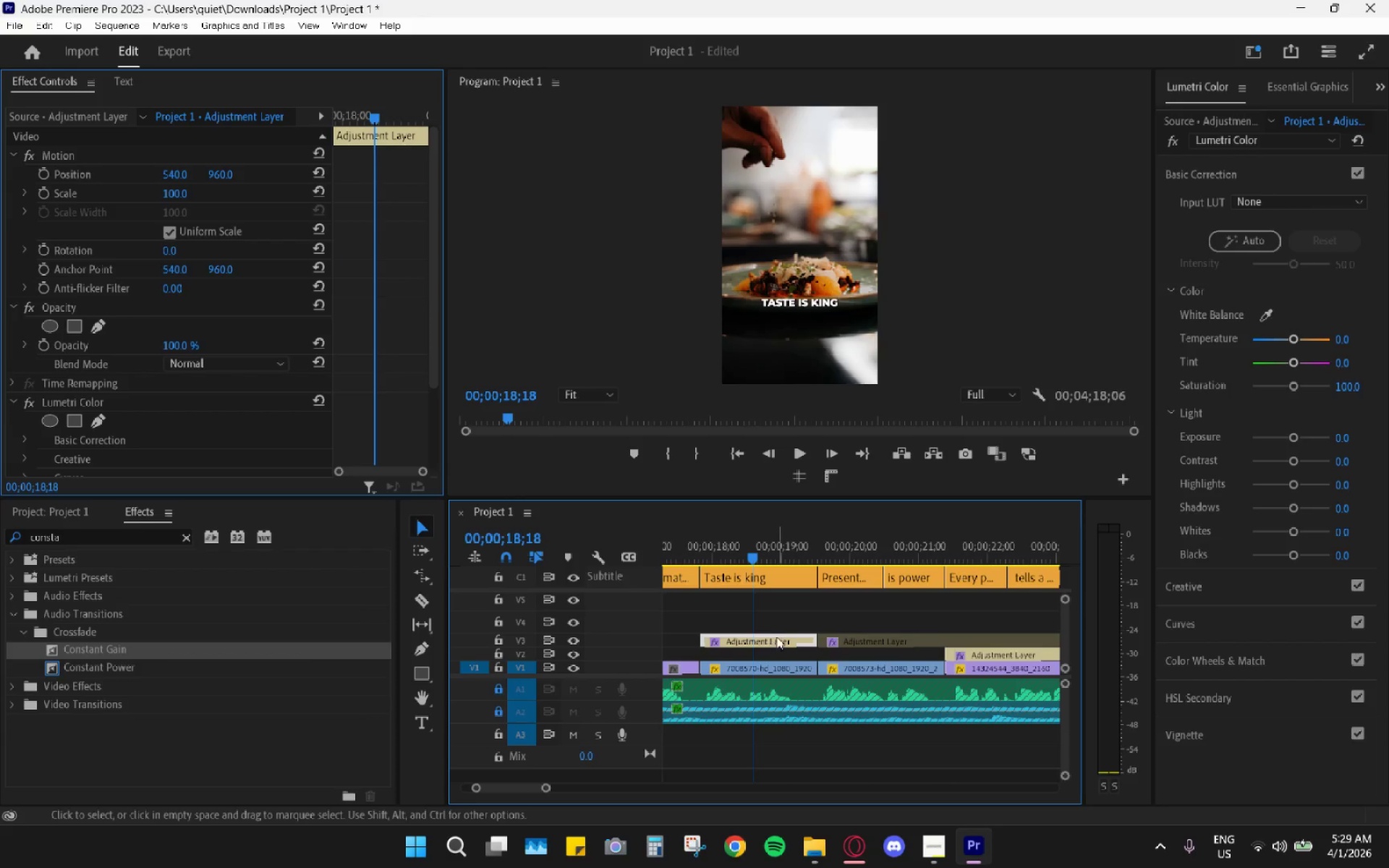 
left_click([778, 637])
 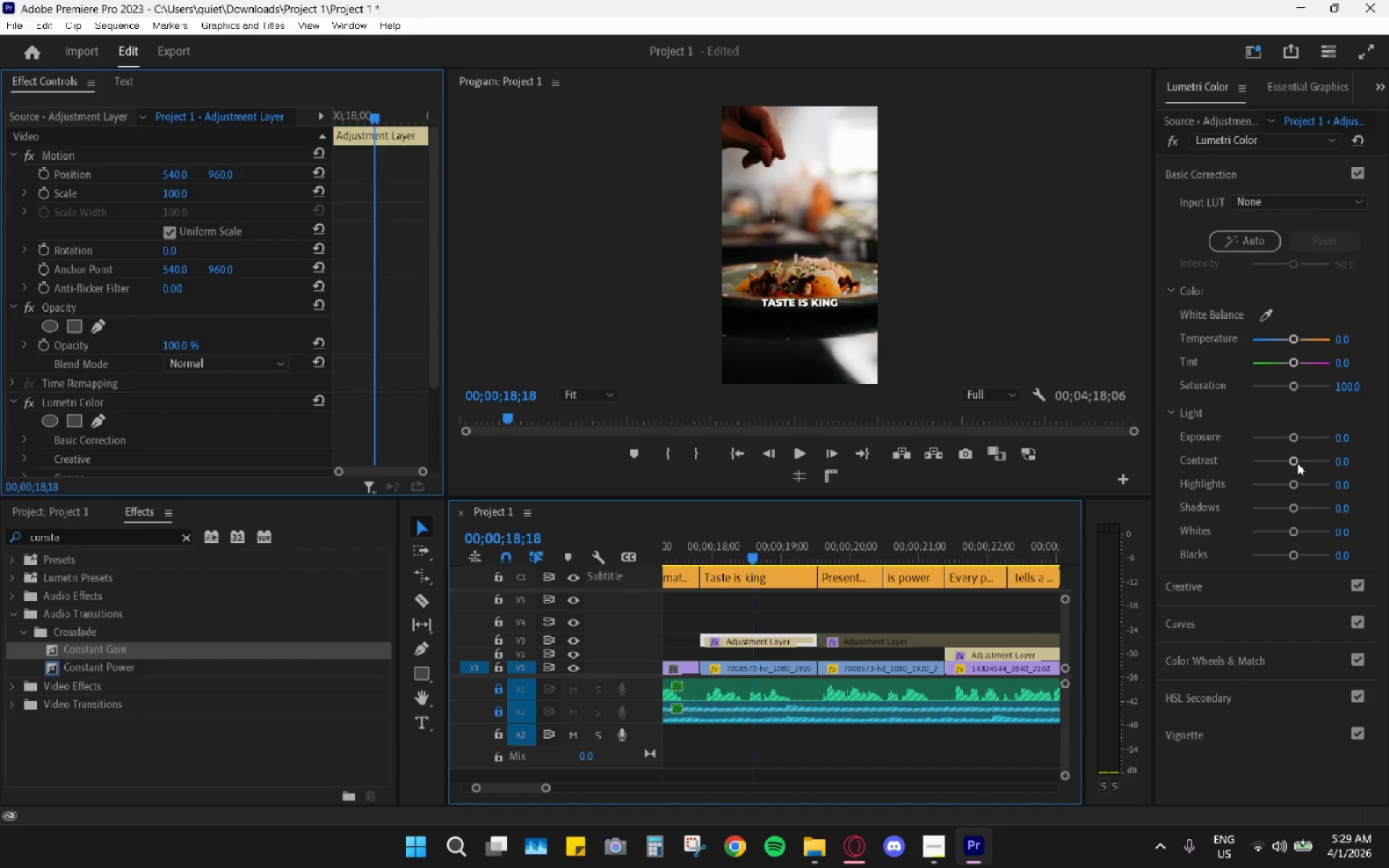 
left_click_drag(start_coordinate=[1299, 485], to_coordinate=[1312, 493])
 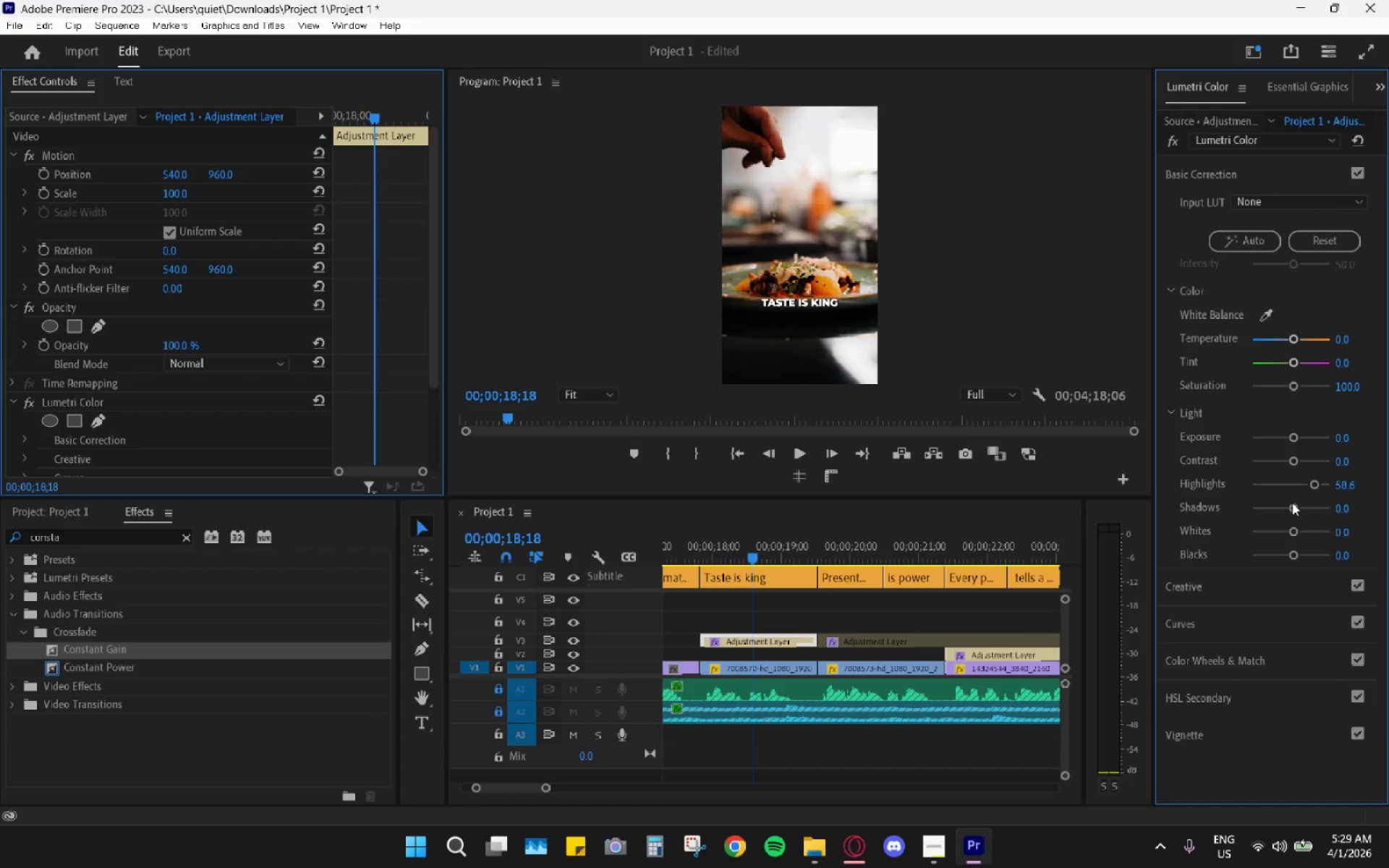 
key(Control+Z)
 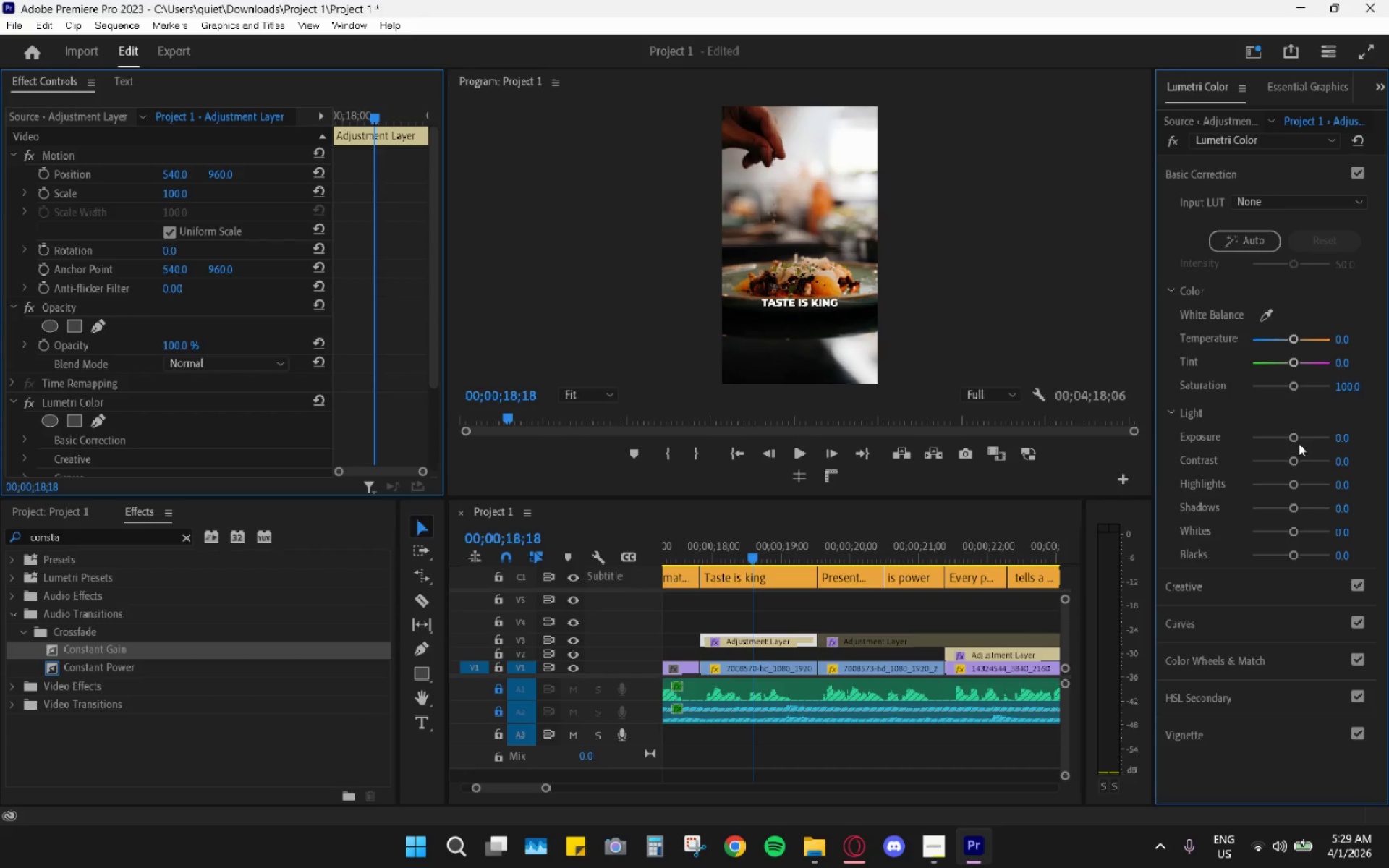 
left_click([1296, 443])
 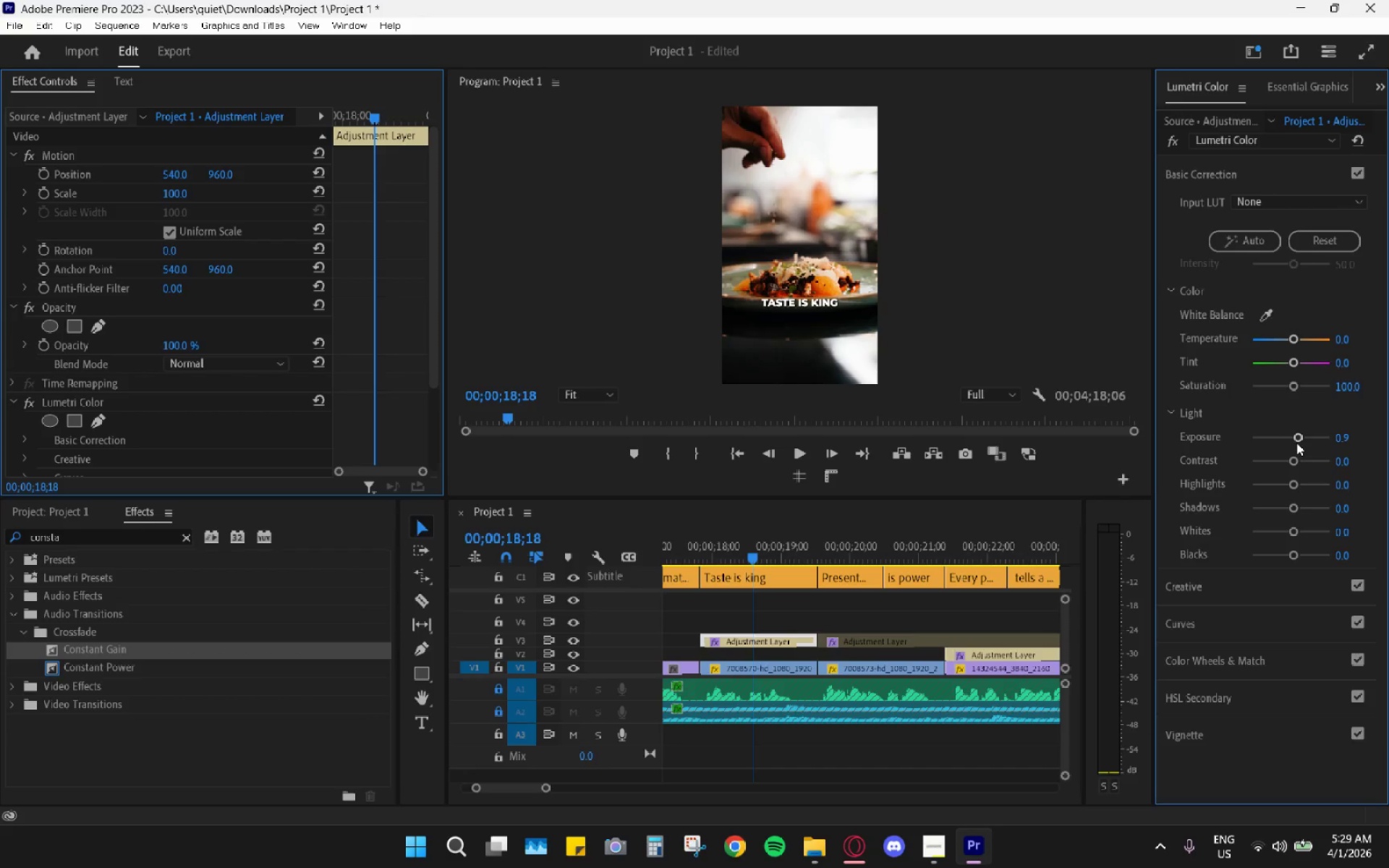 
key(Control+ControlLeft)
 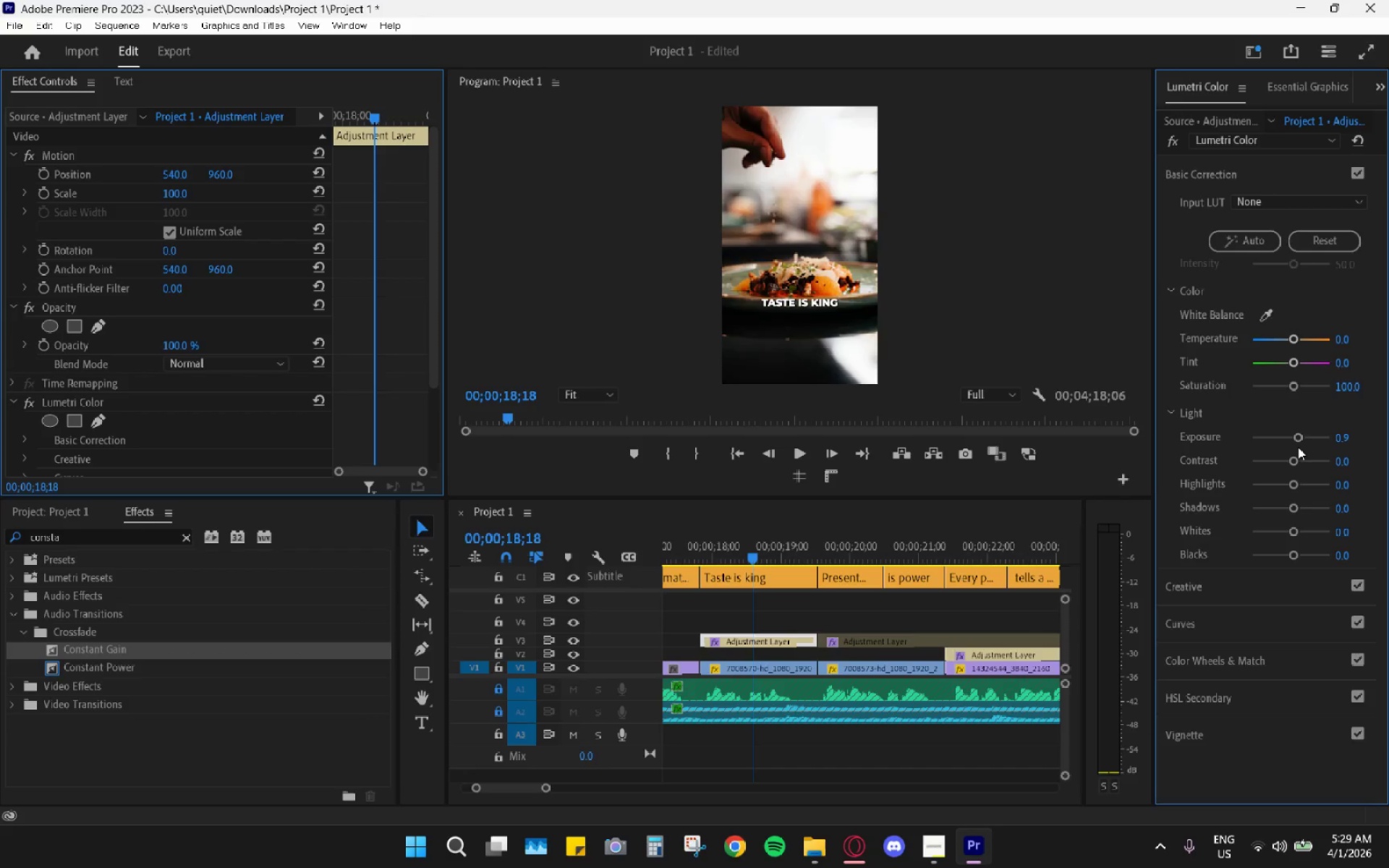 
key(Control+Z)
 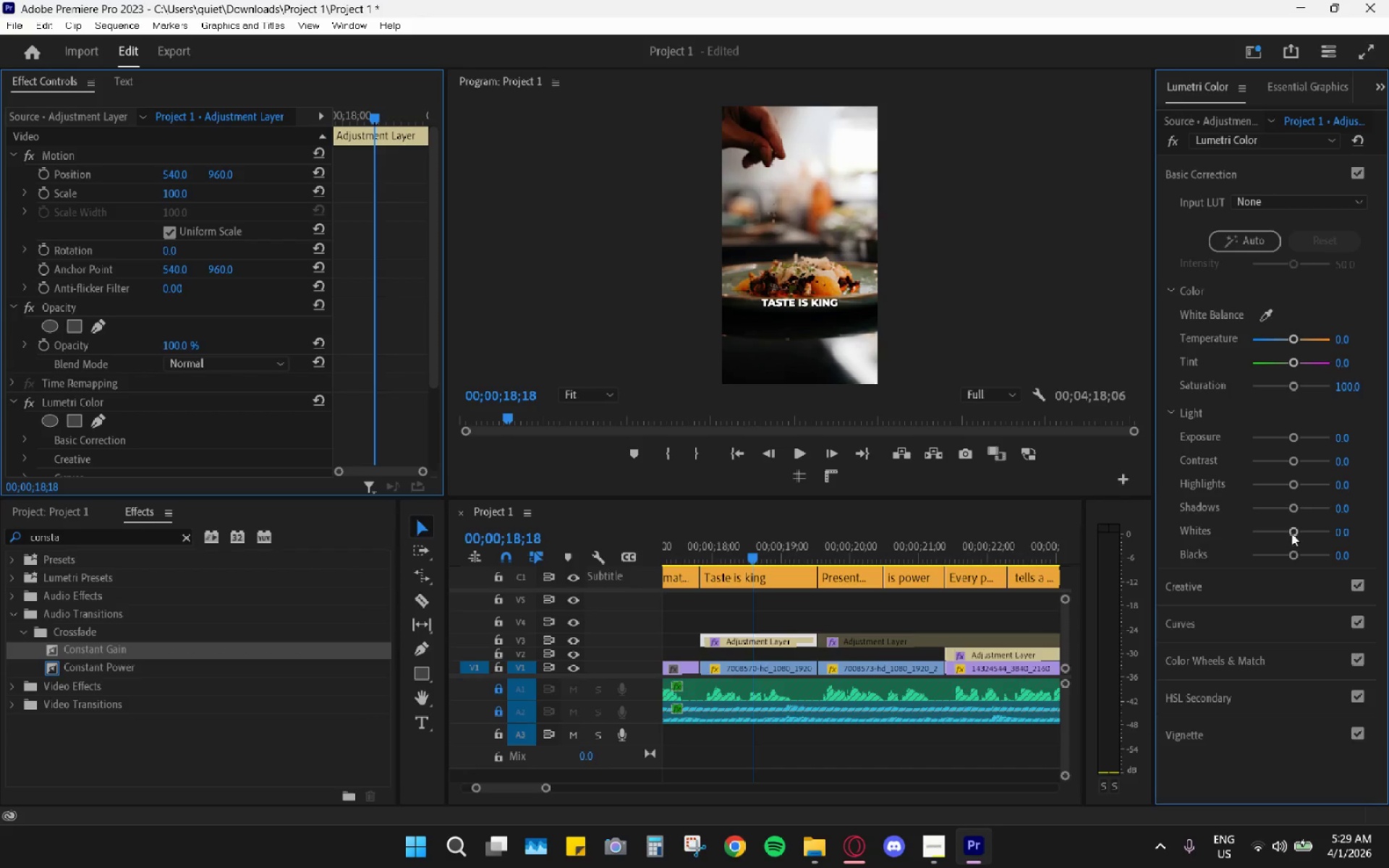 
left_click_drag(start_coordinate=[1296, 531], to_coordinate=[1296, 536])
 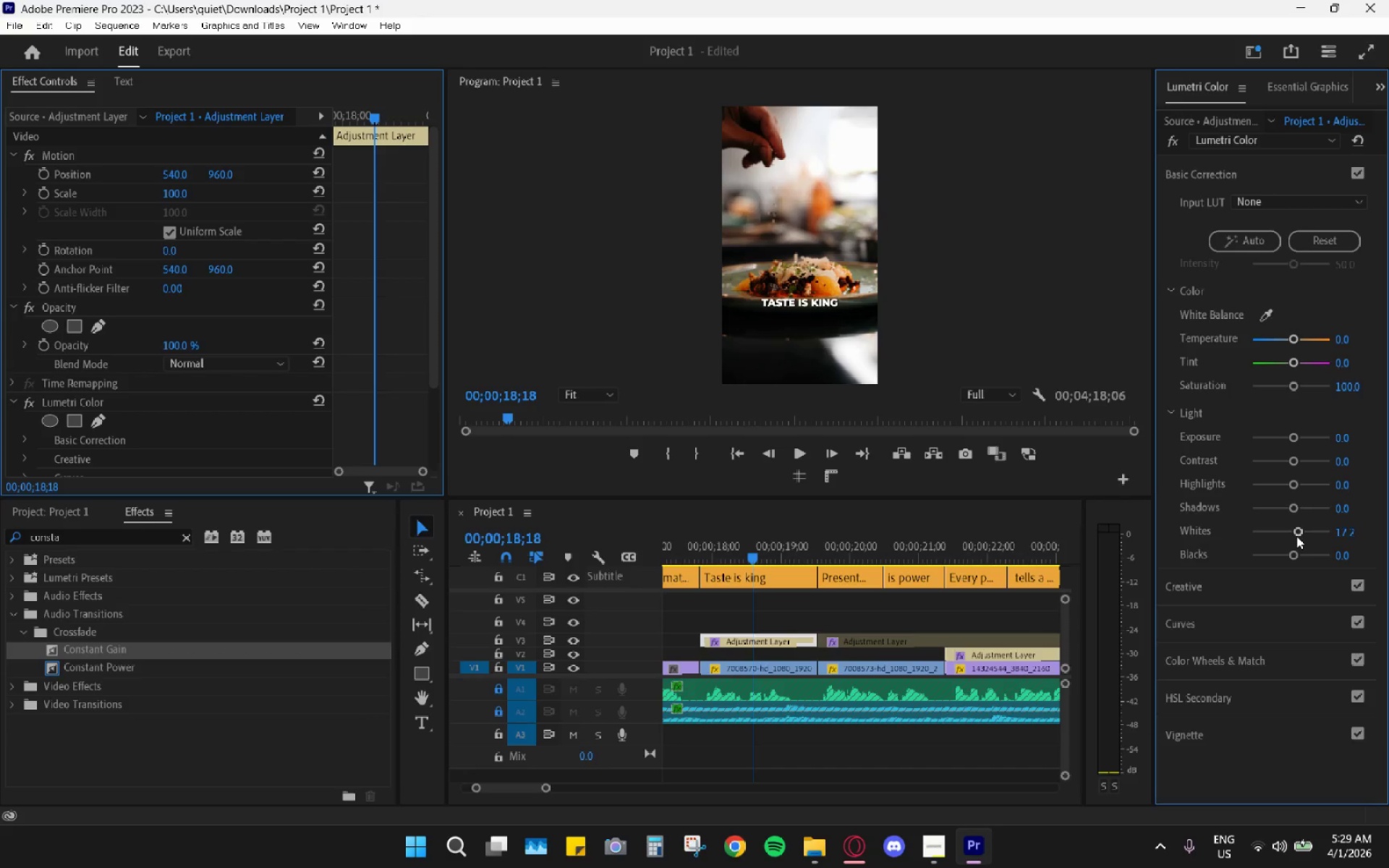 
key(Control+ControlLeft)
 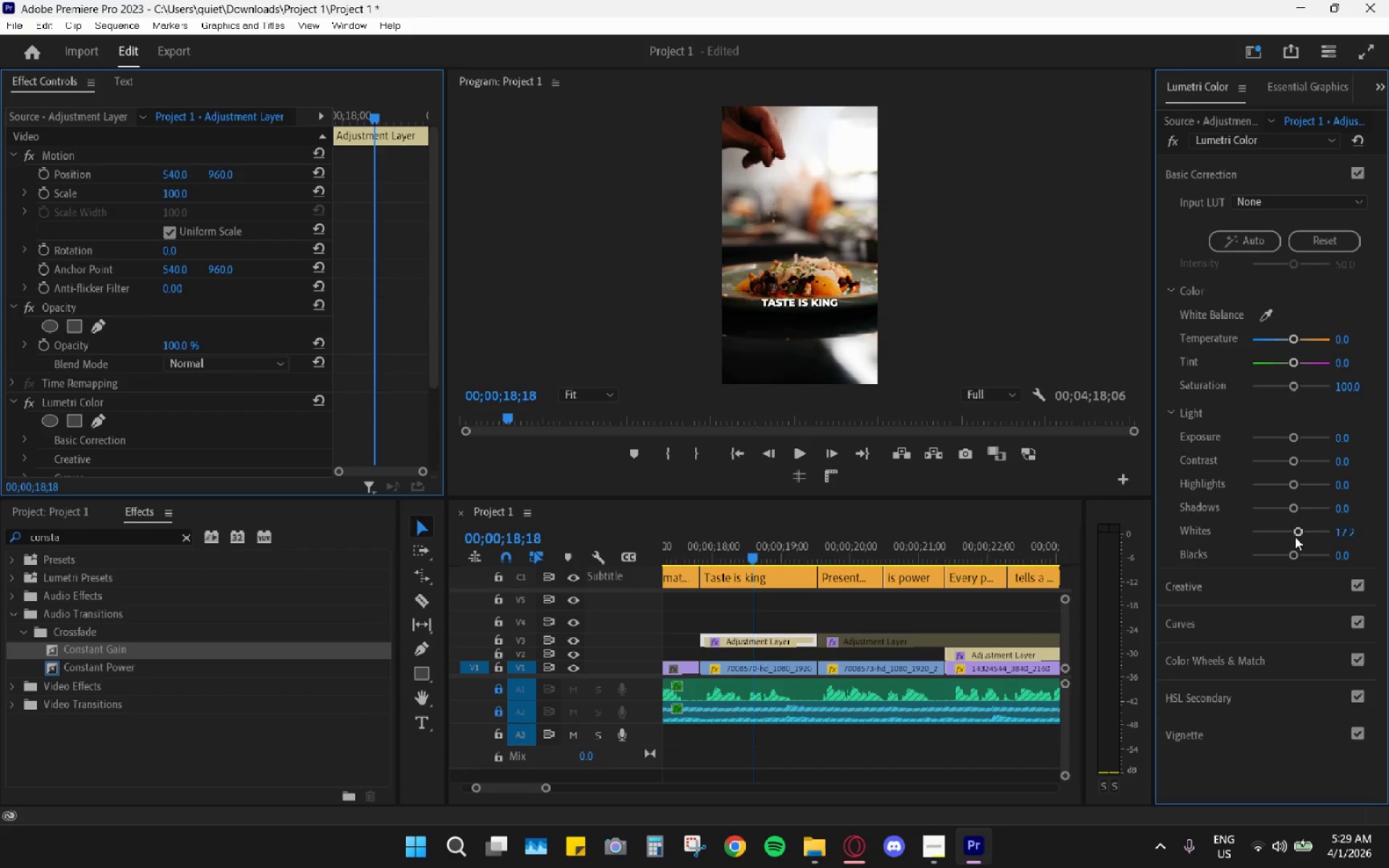 
key(Control+Z)
 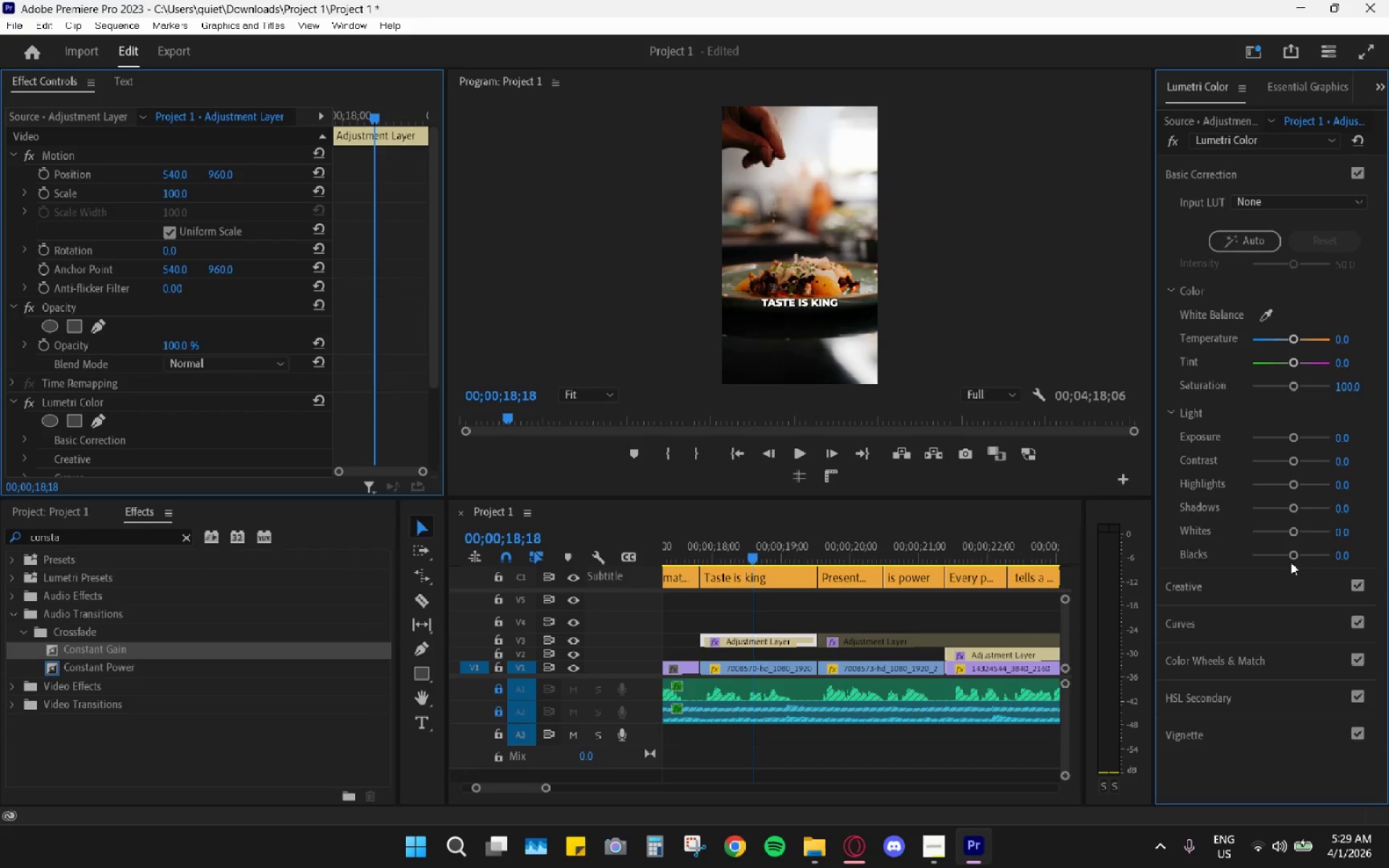 
left_click_drag(start_coordinate=[1290, 556], to_coordinate=[1281, 553])
 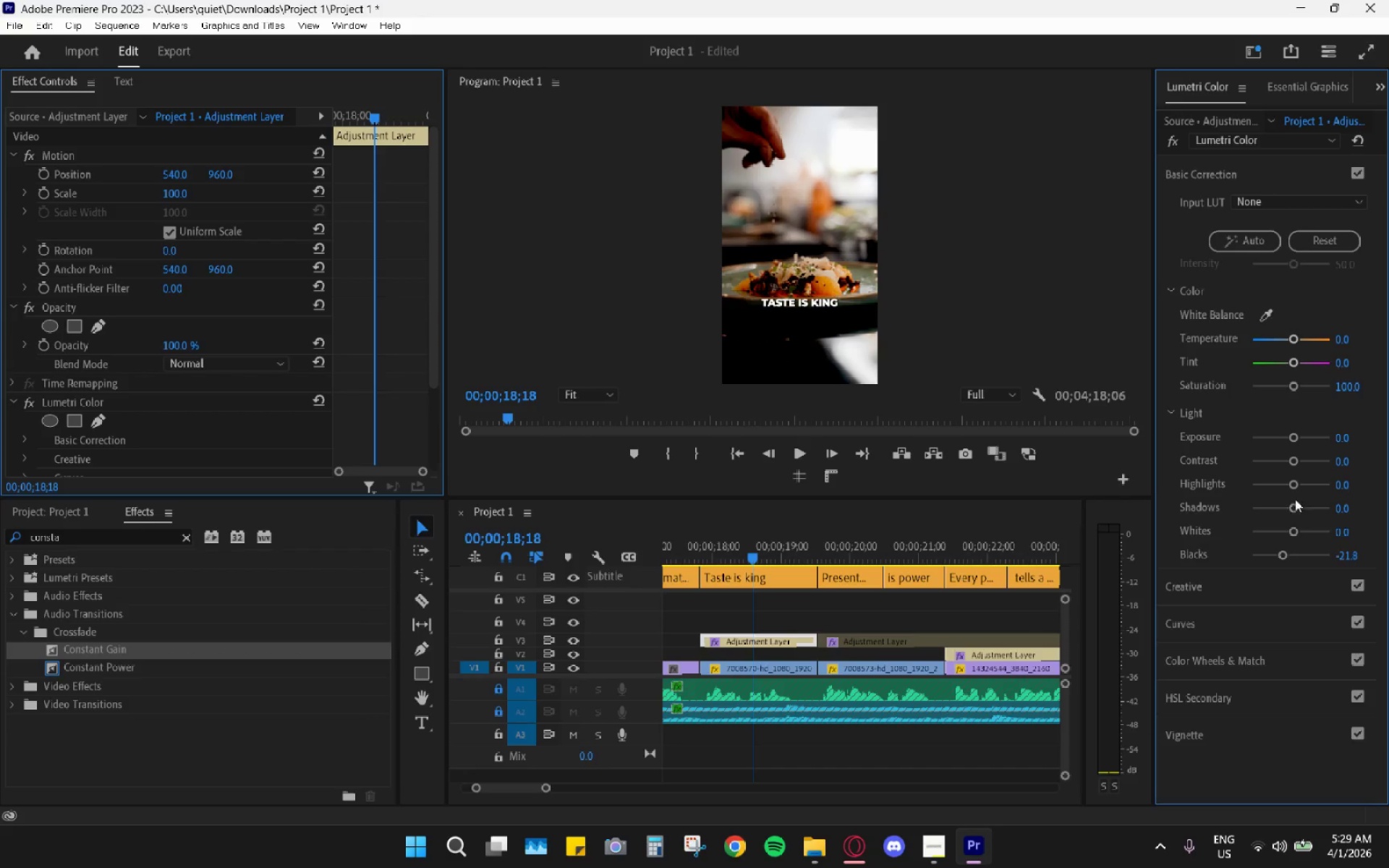 
left_click_drag(start_coordinate=[1296, 488], to_coordinate=[1301, 491])
 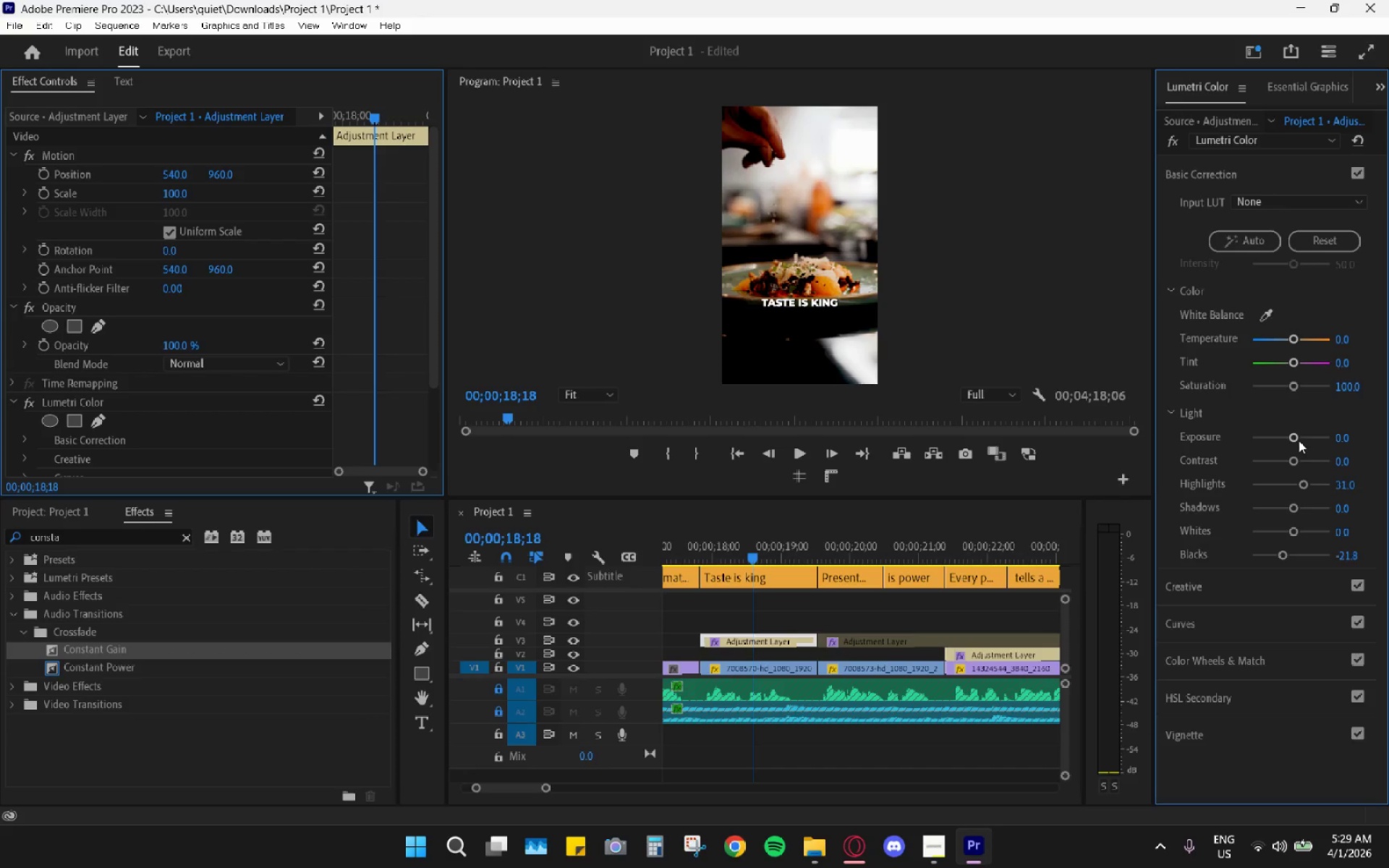 
left_click_drag(start_coordinate=[1296, 440], to_coordinate=[1291, 439])
 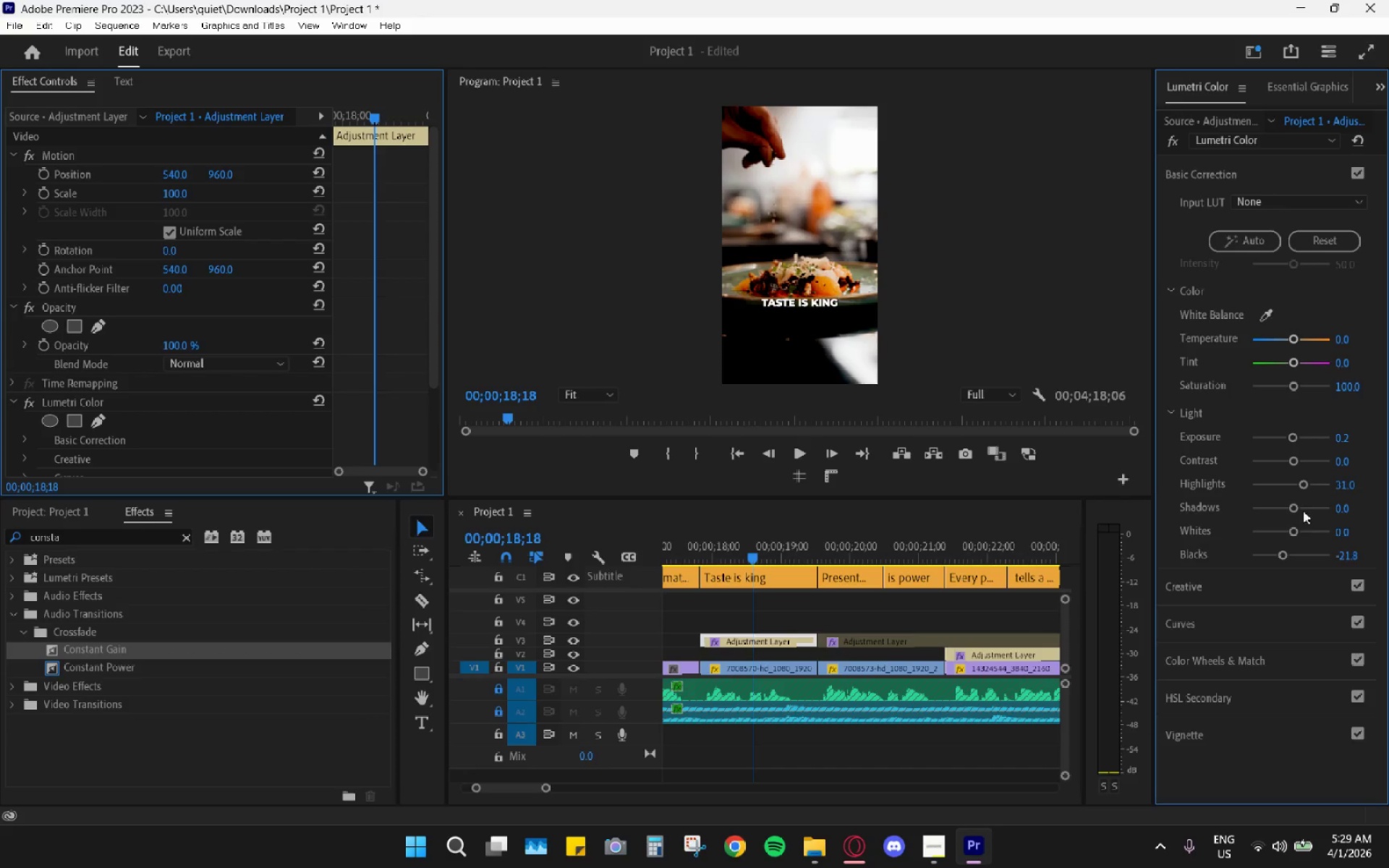 
left_click_drag(start_coordinate=[1303, 481], to_coordinate=[1299, 480])
 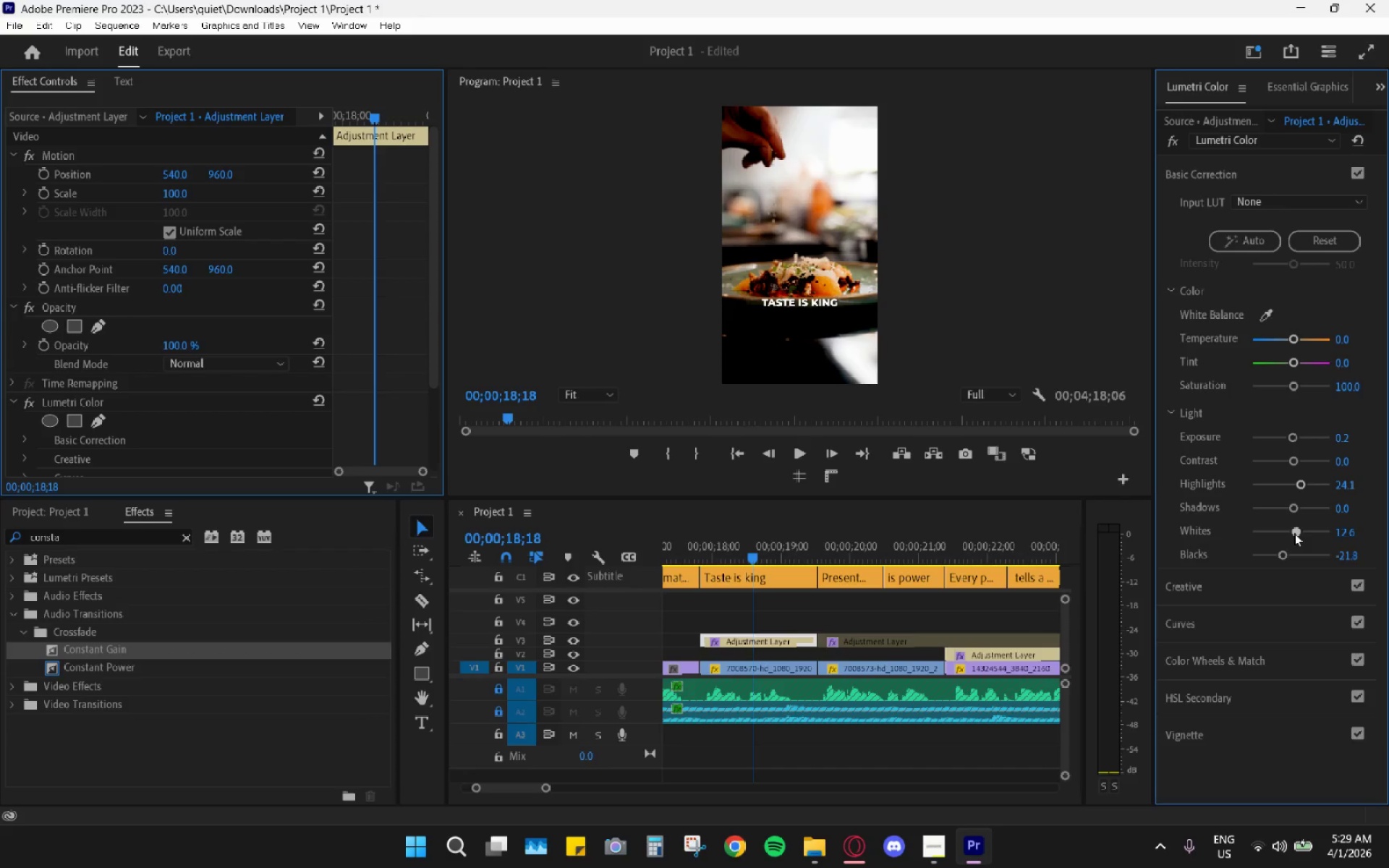 
left_click([1294, 533])
 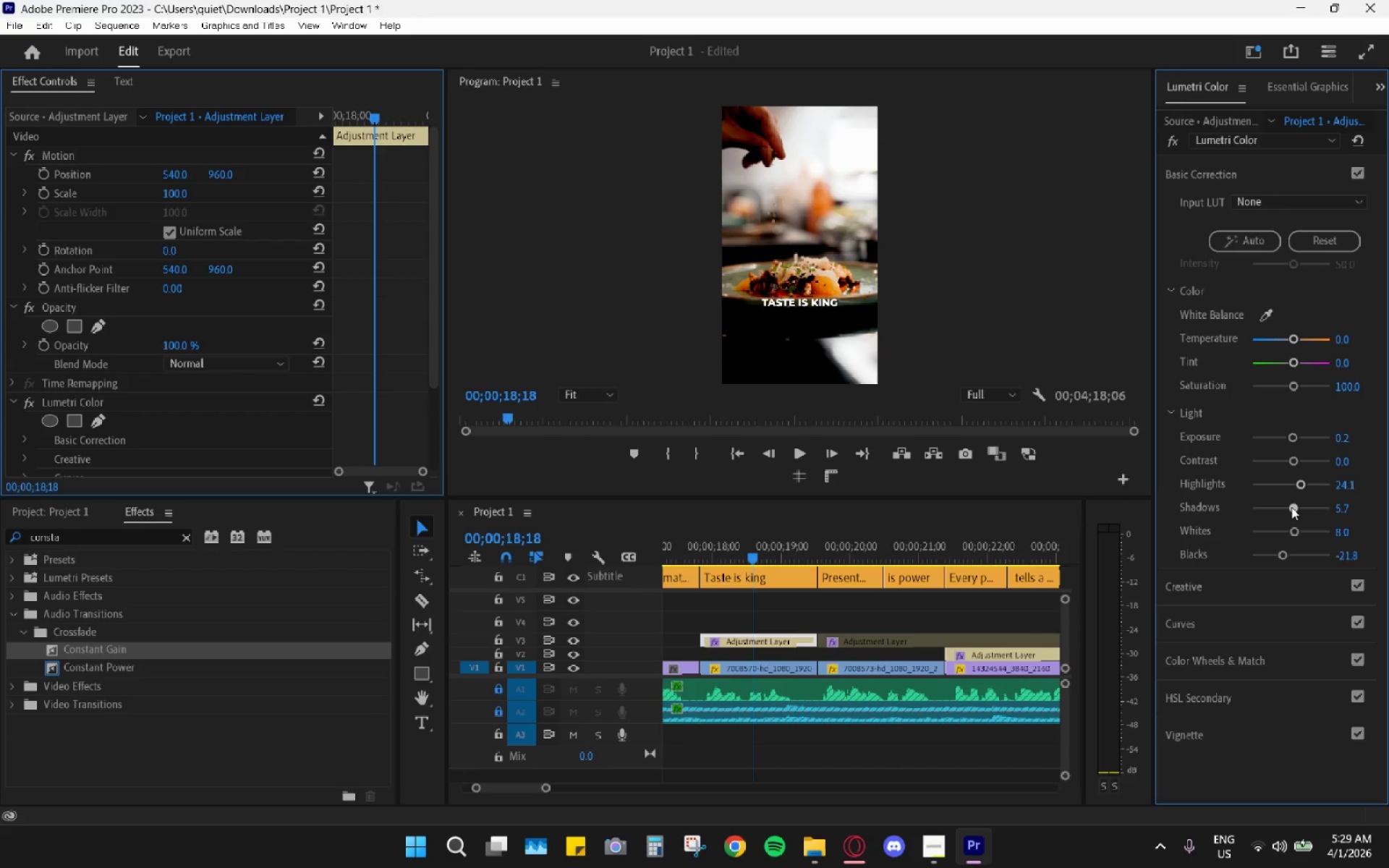 
key(Space)
 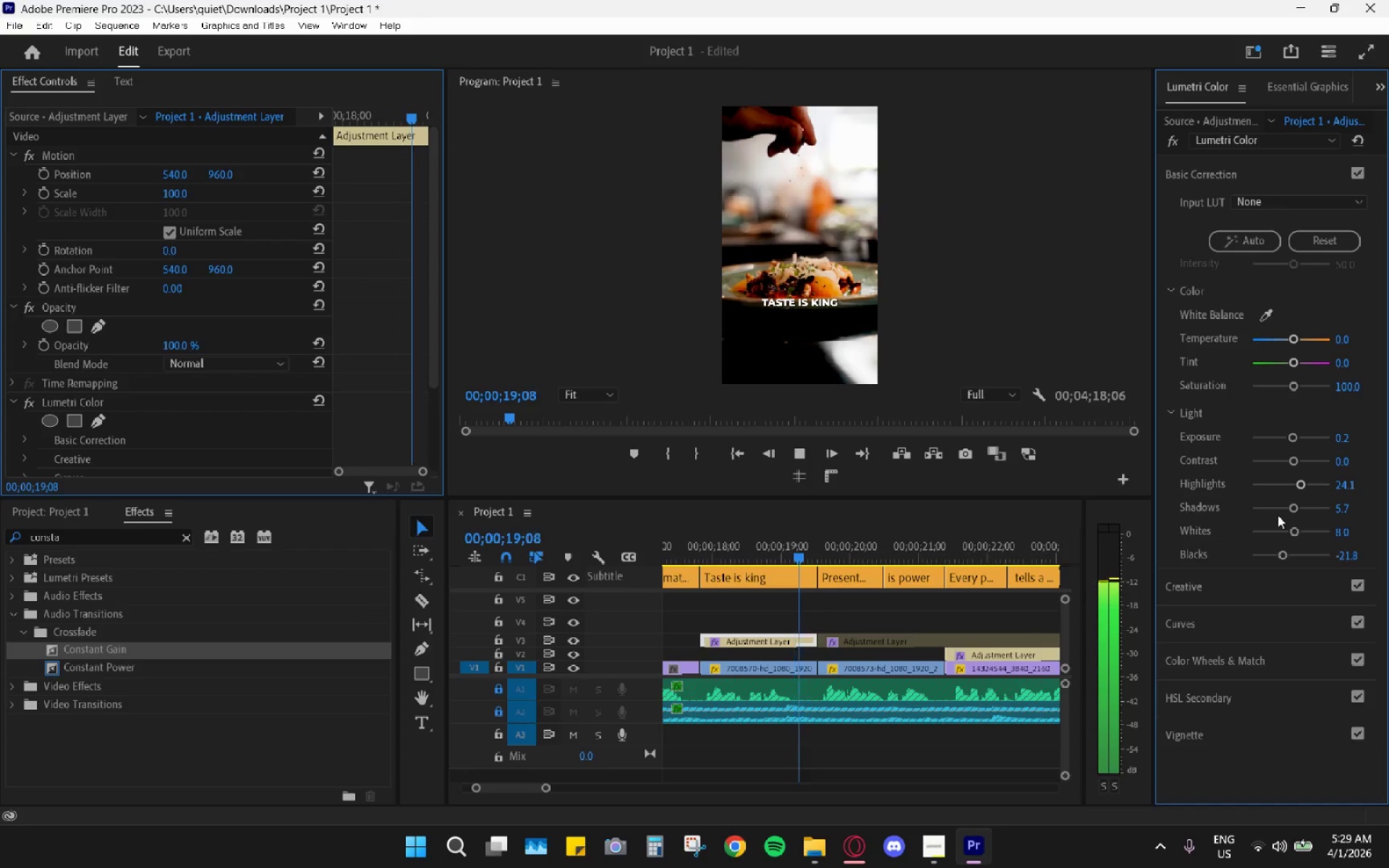 
key(Space)
 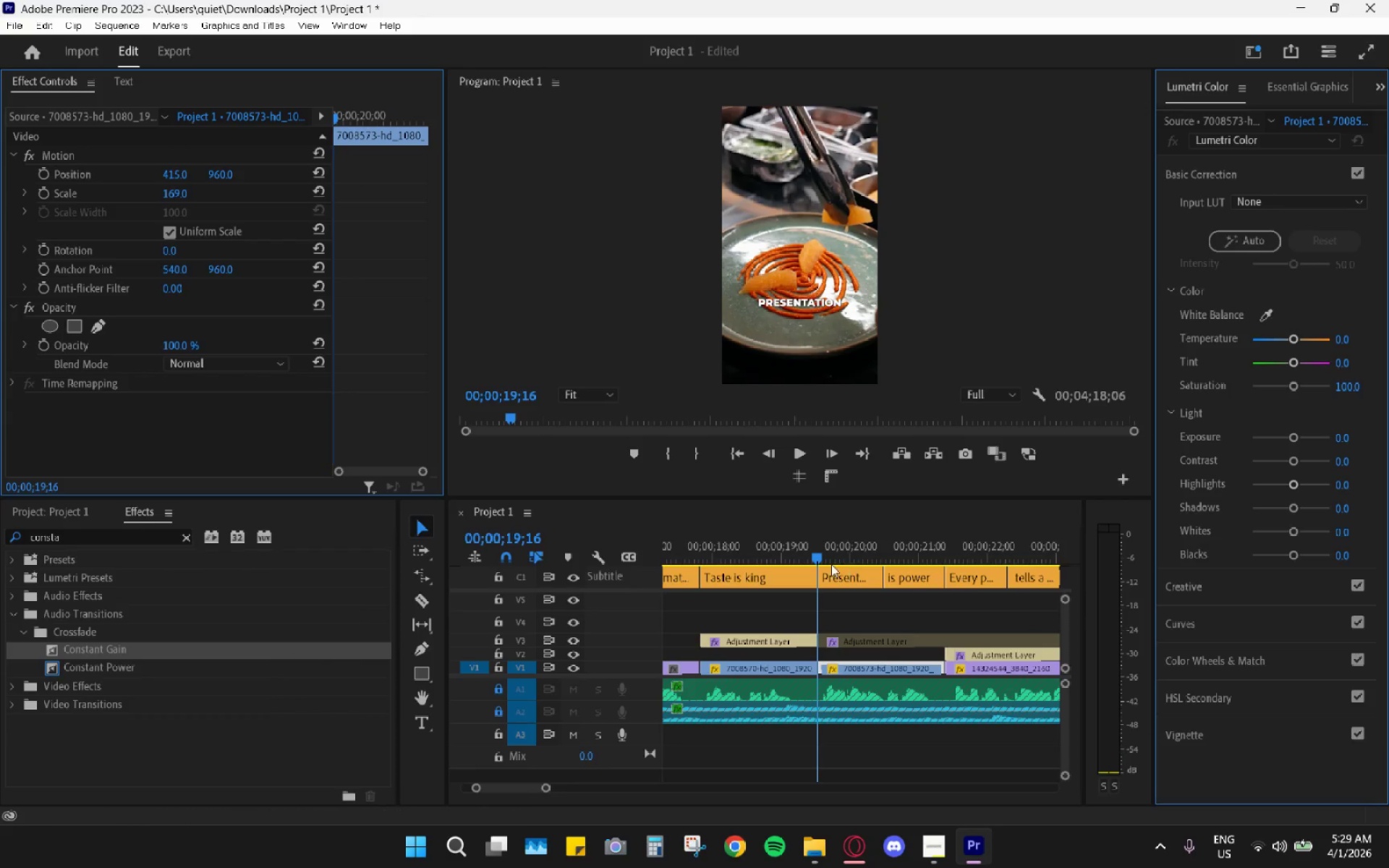 
left_click_drag(start_coordinate=[787, 535], to_coordinate=[717, 527])
 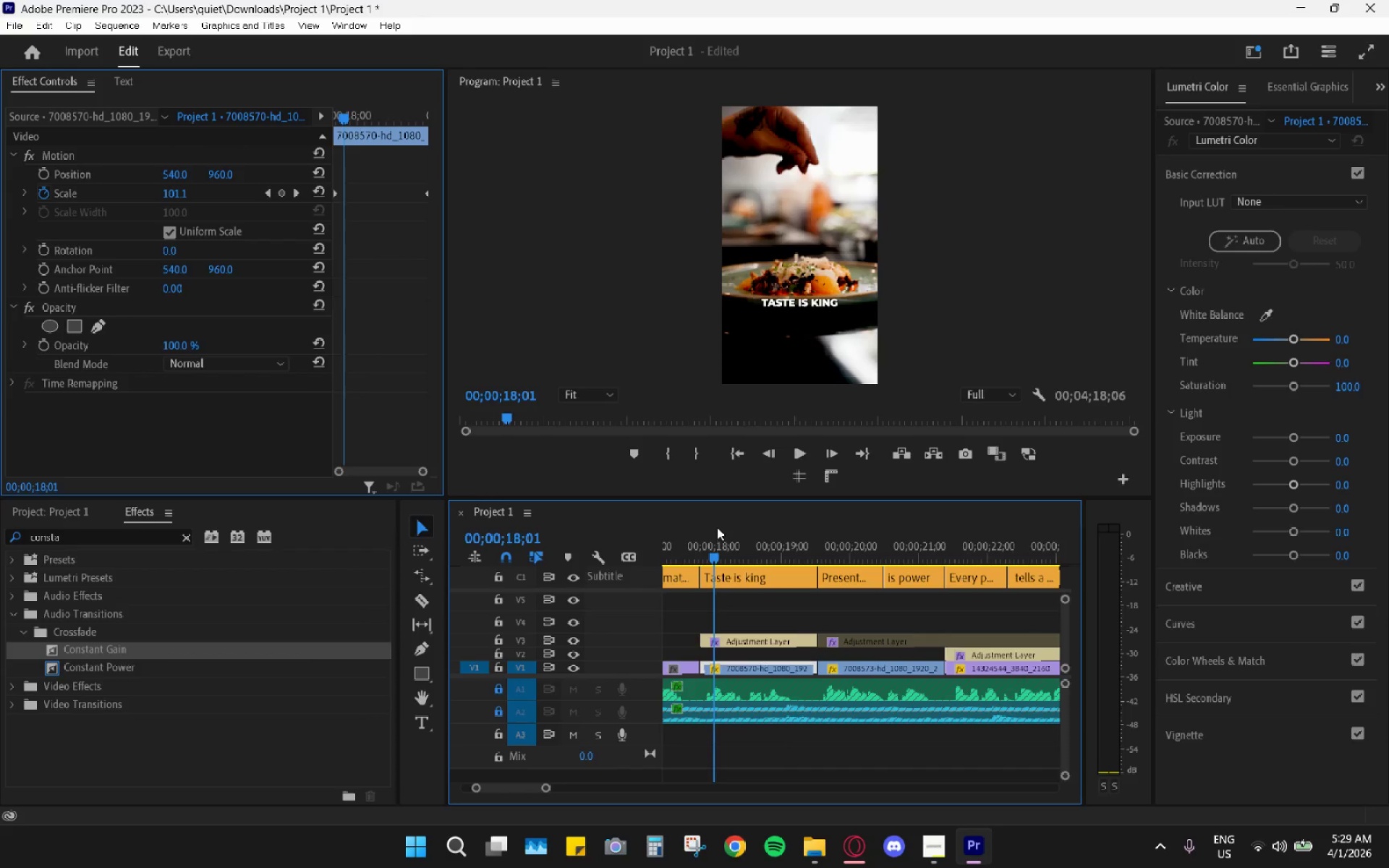 
key(Space)
 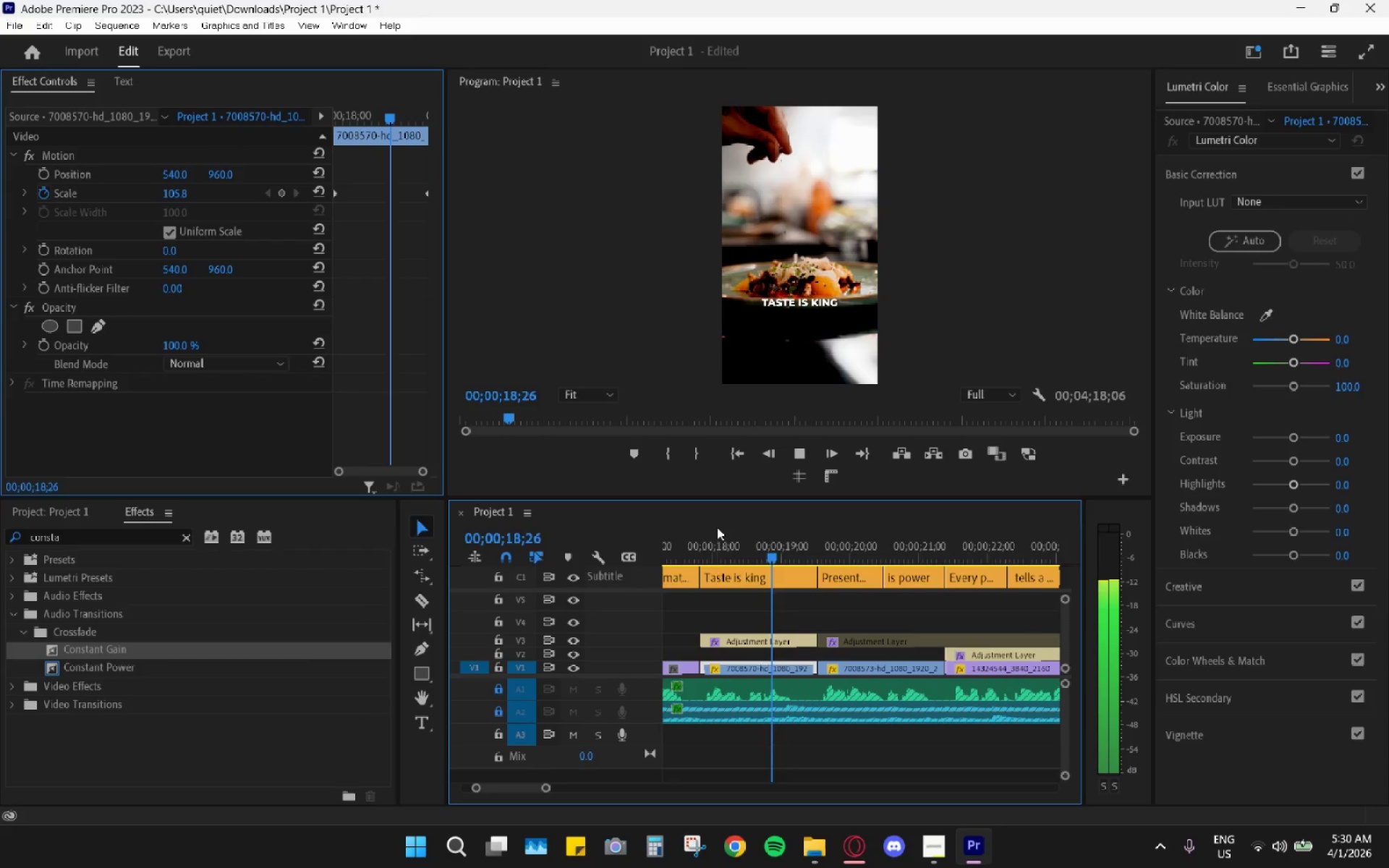 
key(Space)
 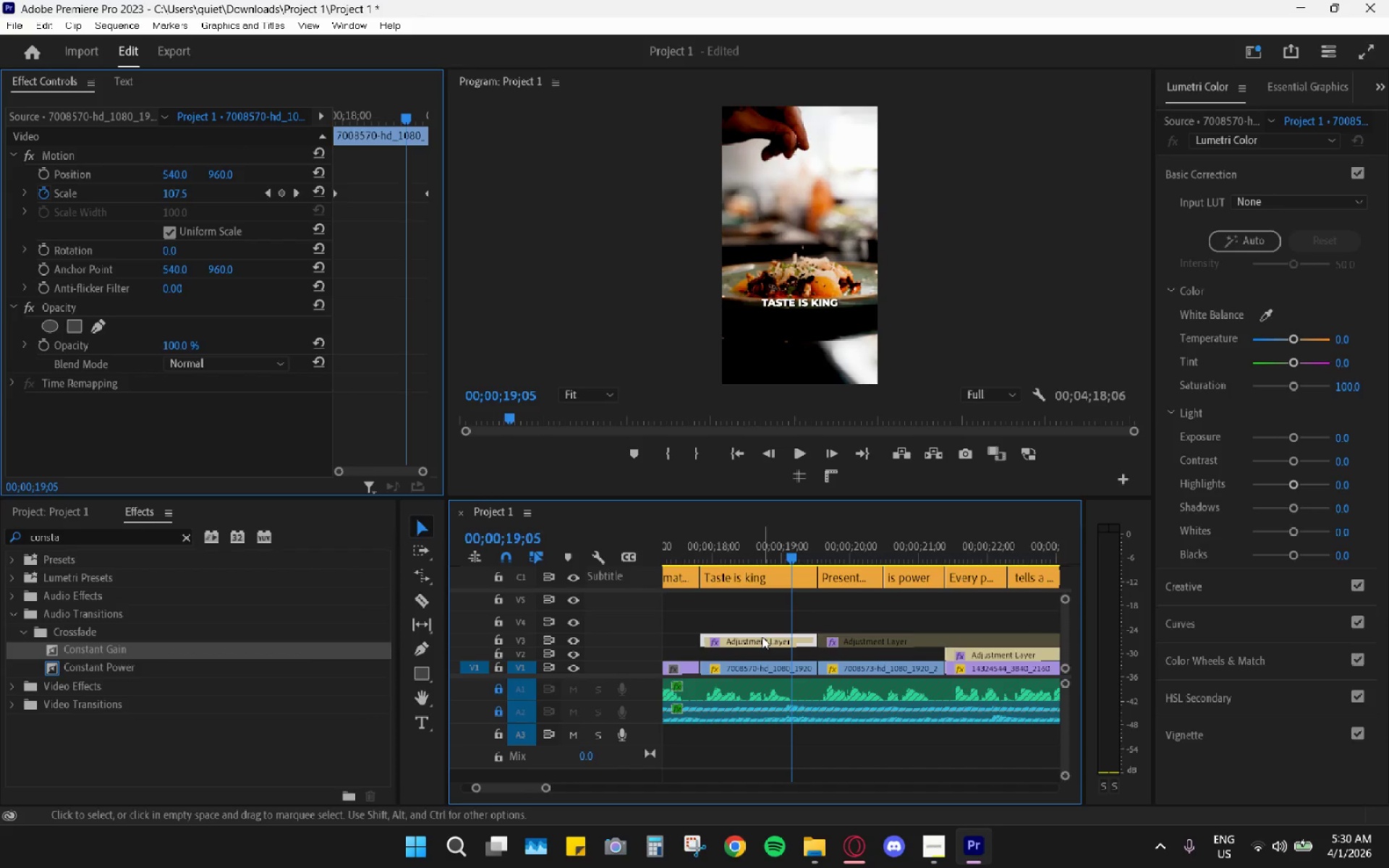 
key(Shift+E)
 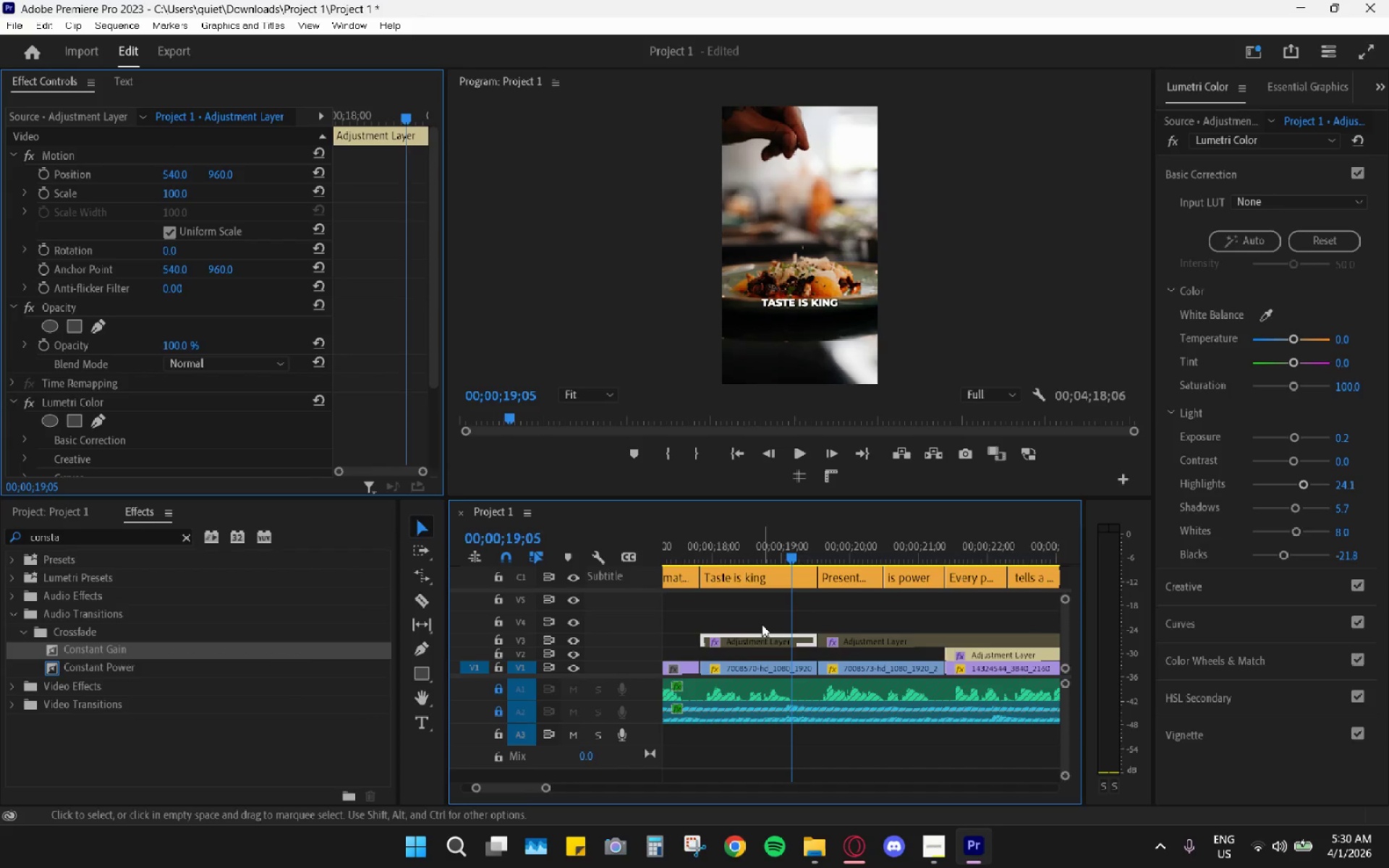 
type(EE)
 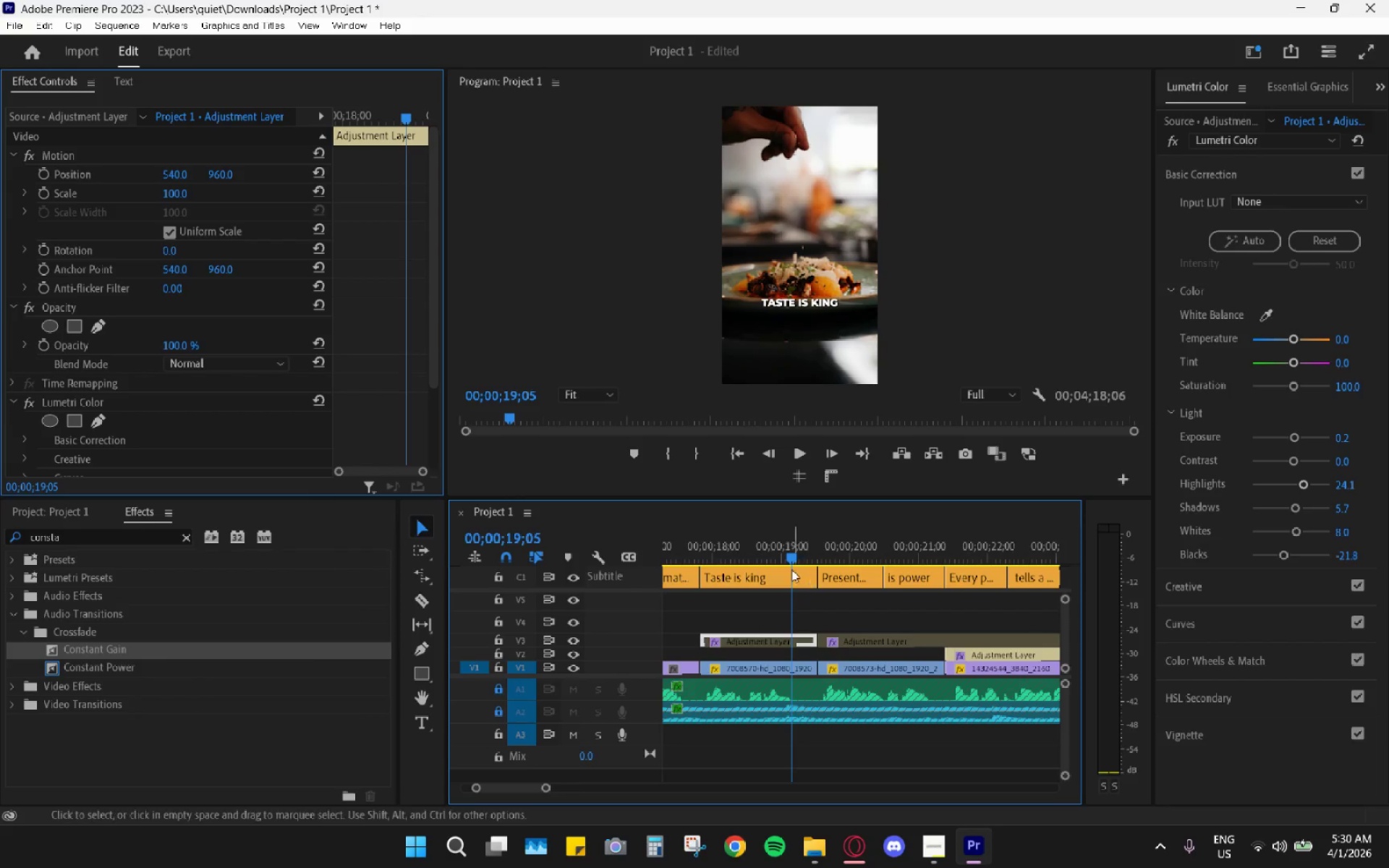 
left_click_drag(start_coordinate=[726, 541], to_coordinate=[701, 545])
 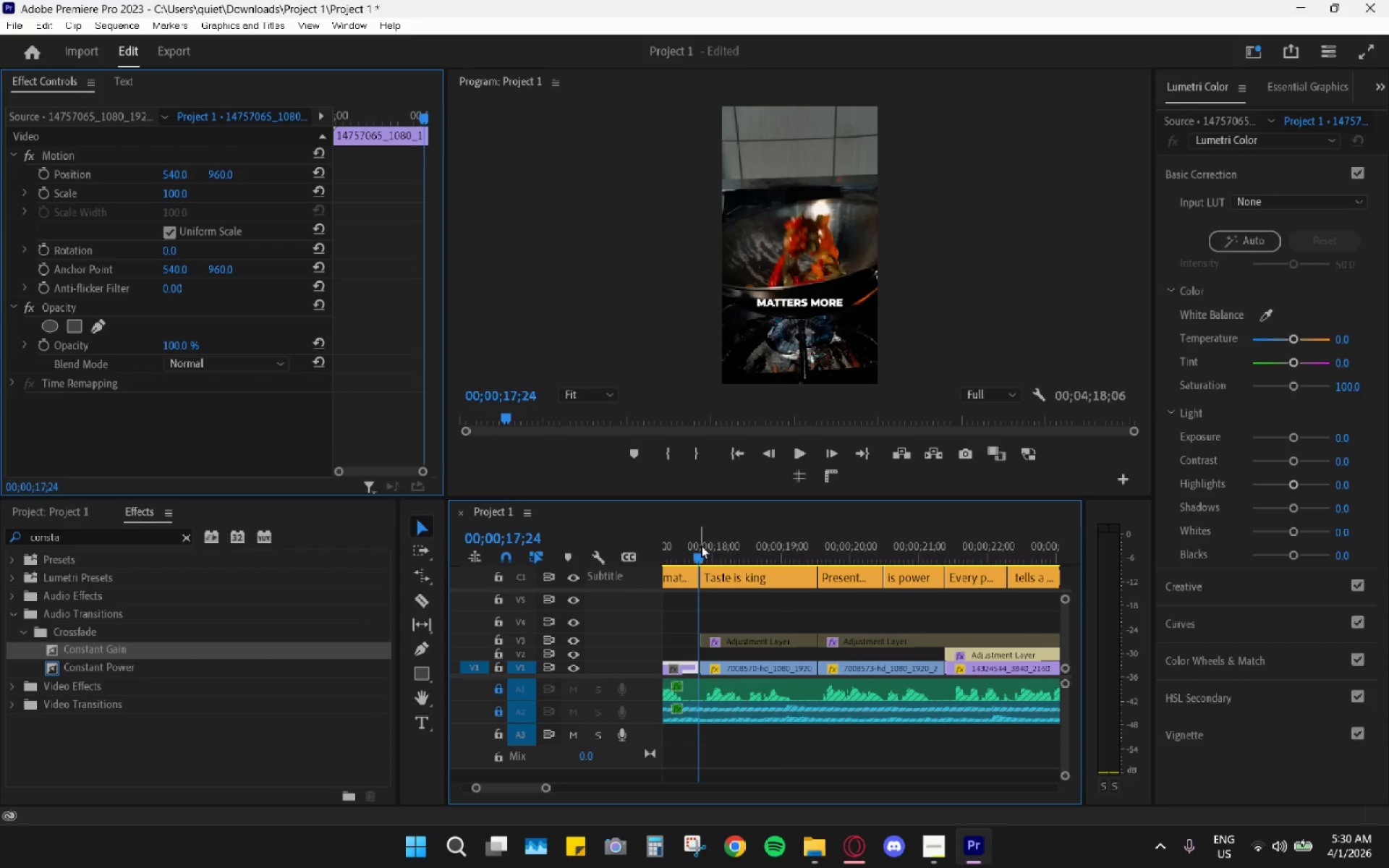 
key(Space)
 